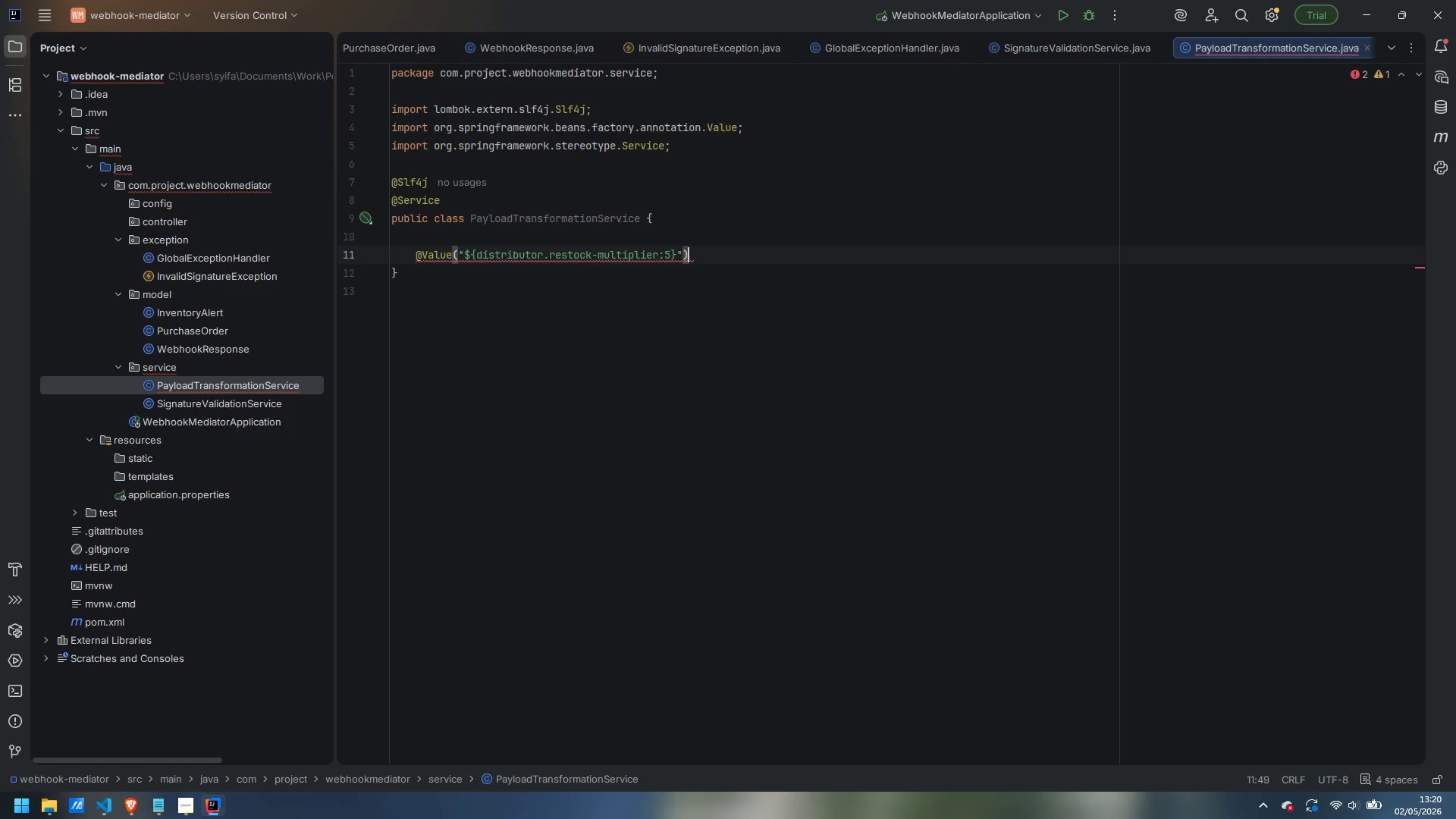 
key(ArrowRight)
 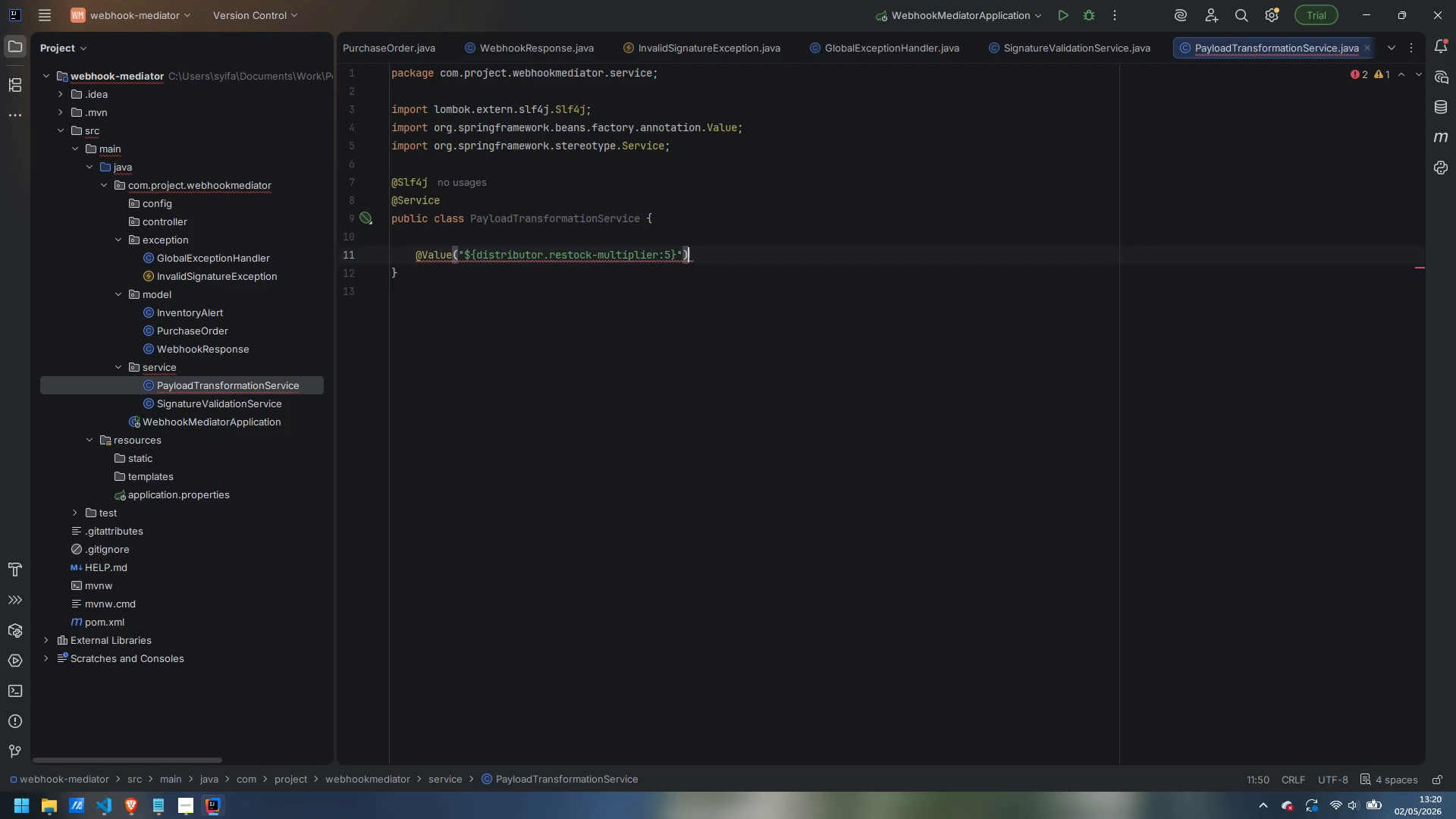 
key(Enter)
 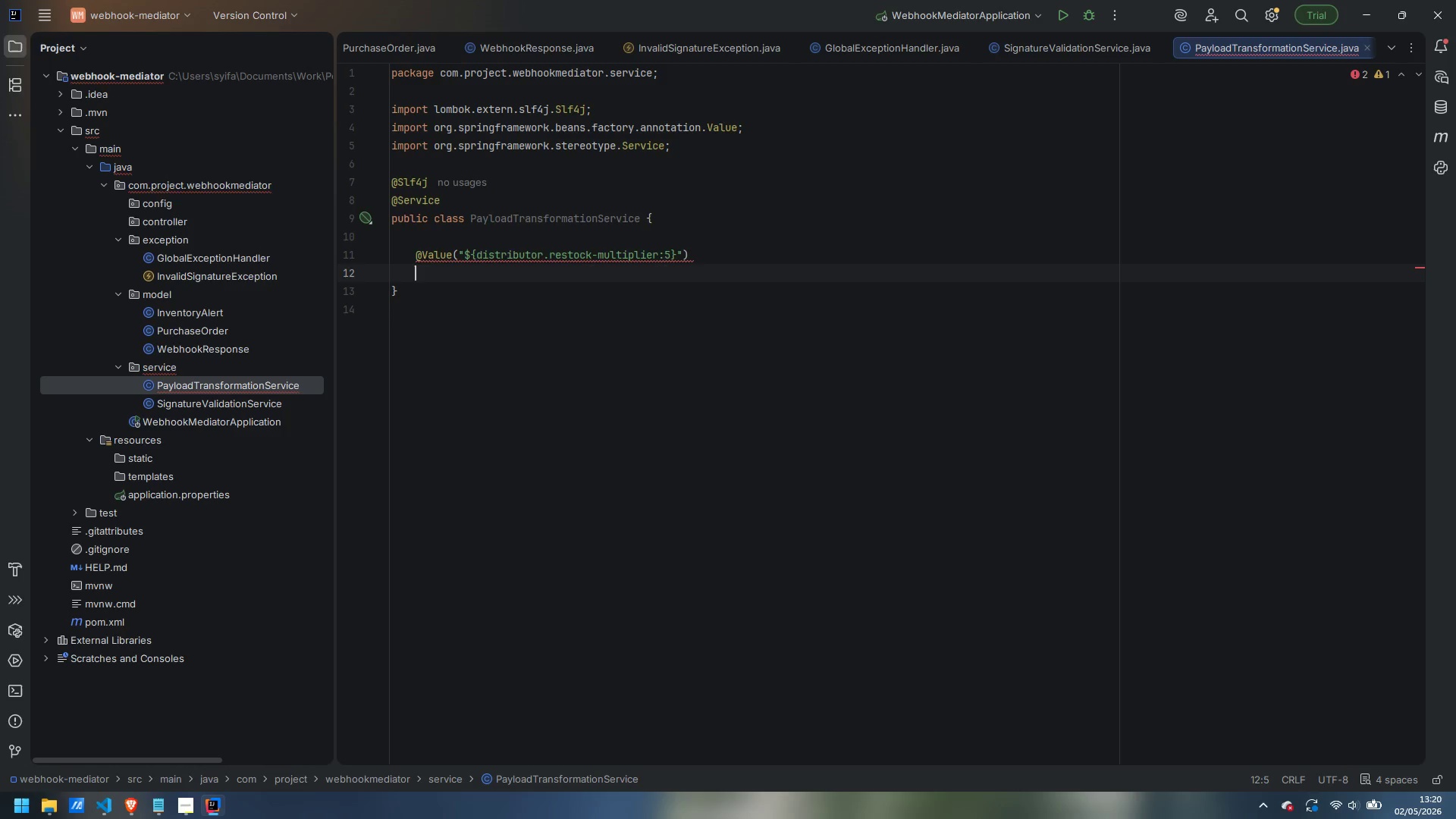 
type(private int restro)
key(Backspace)
key(Backspace)
type(ock )
key(Backspace)
type(Multiplier;)
 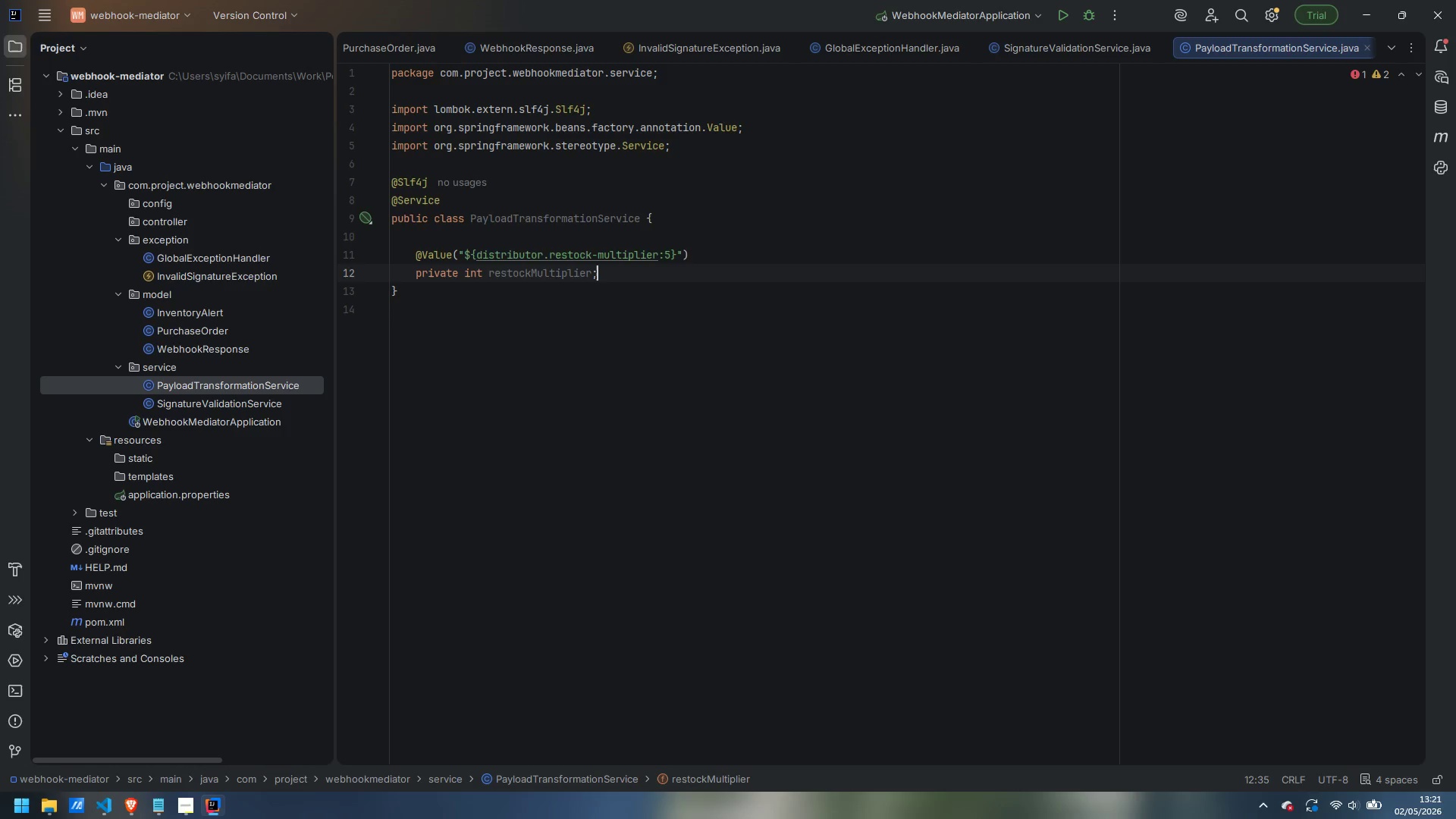 
key(Enter)
 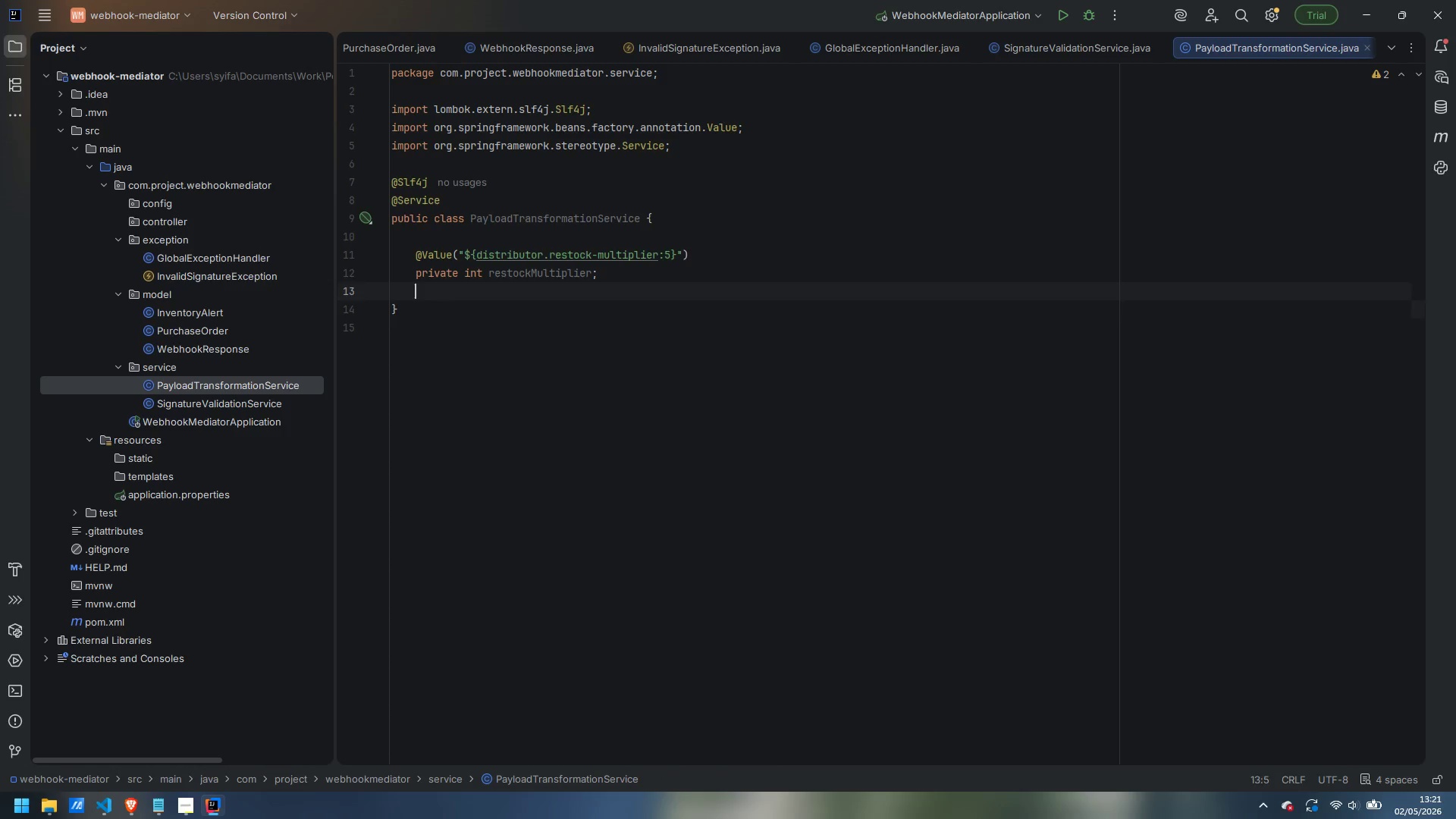 
key(Enter)
 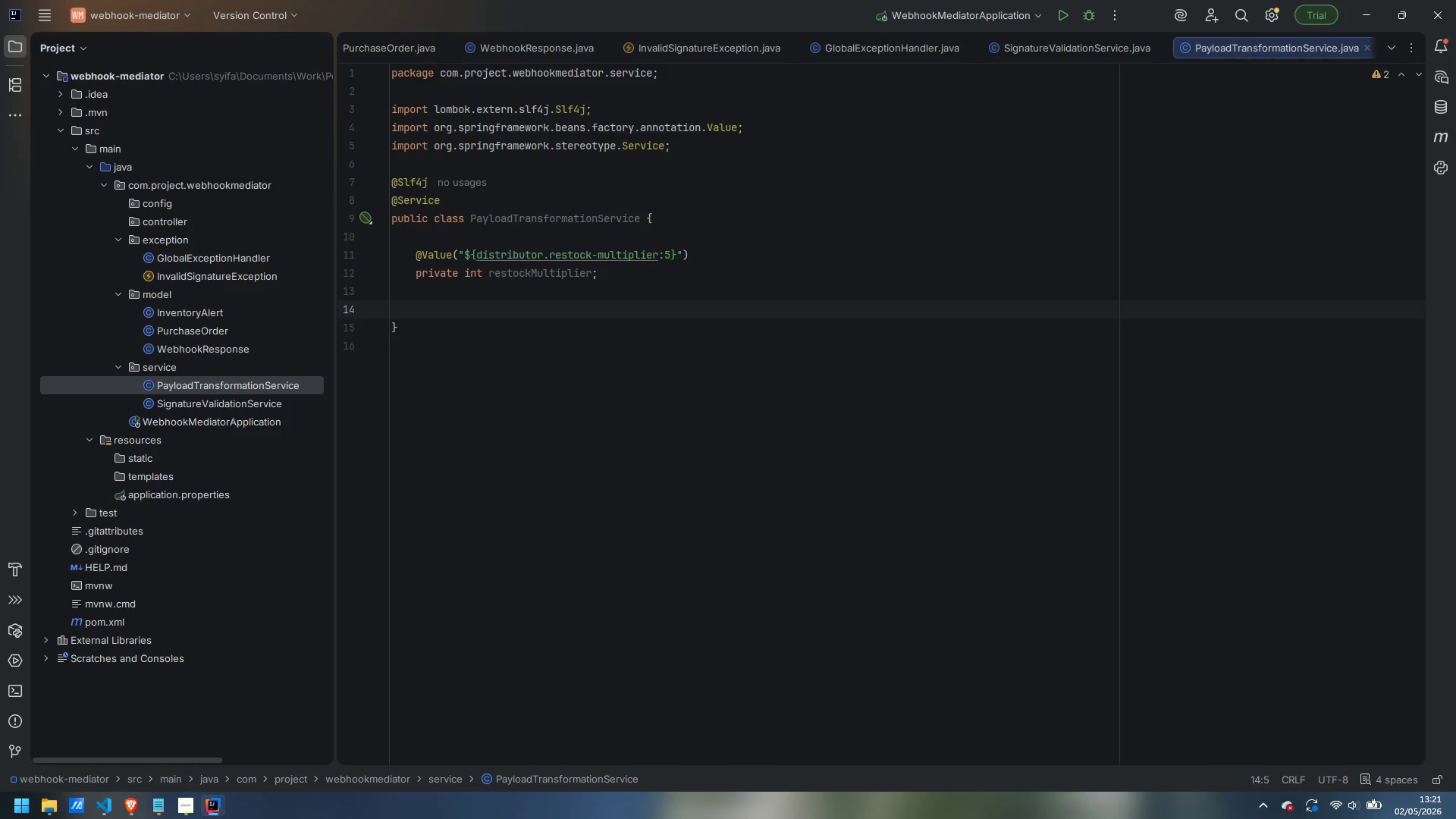 
type(private String determinePriority(InventoryAlert)
 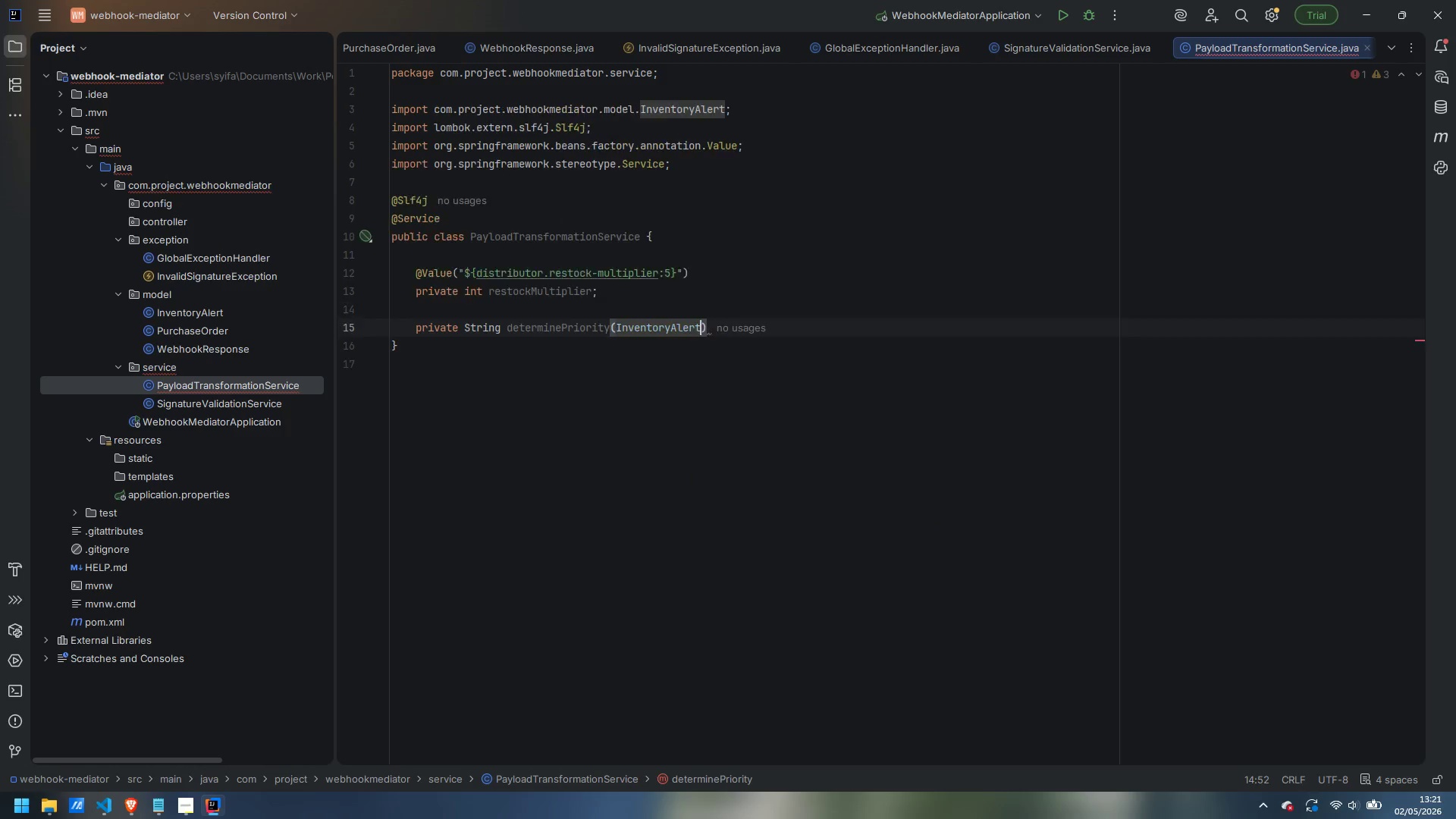 
 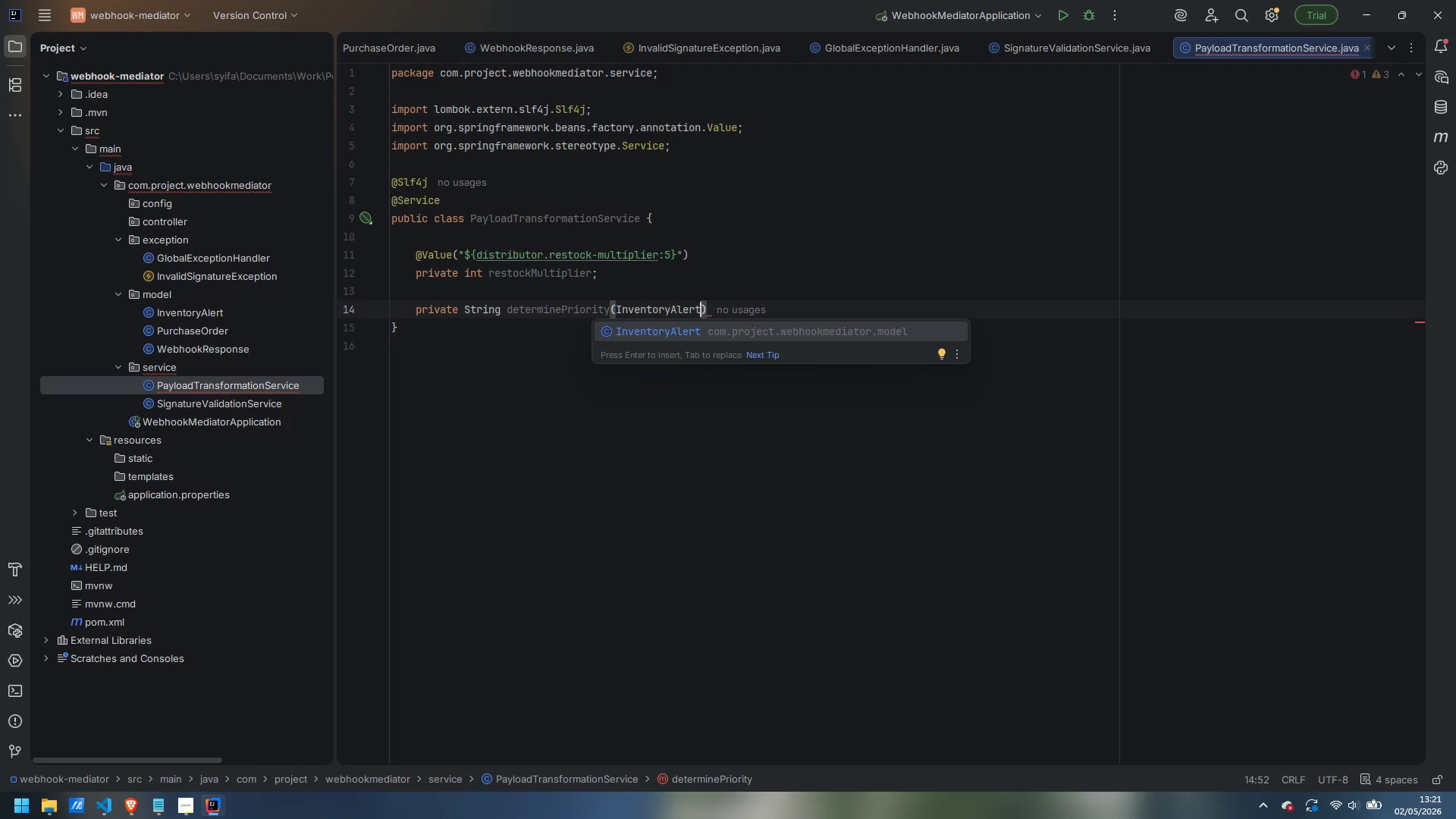 
key(Enter)
 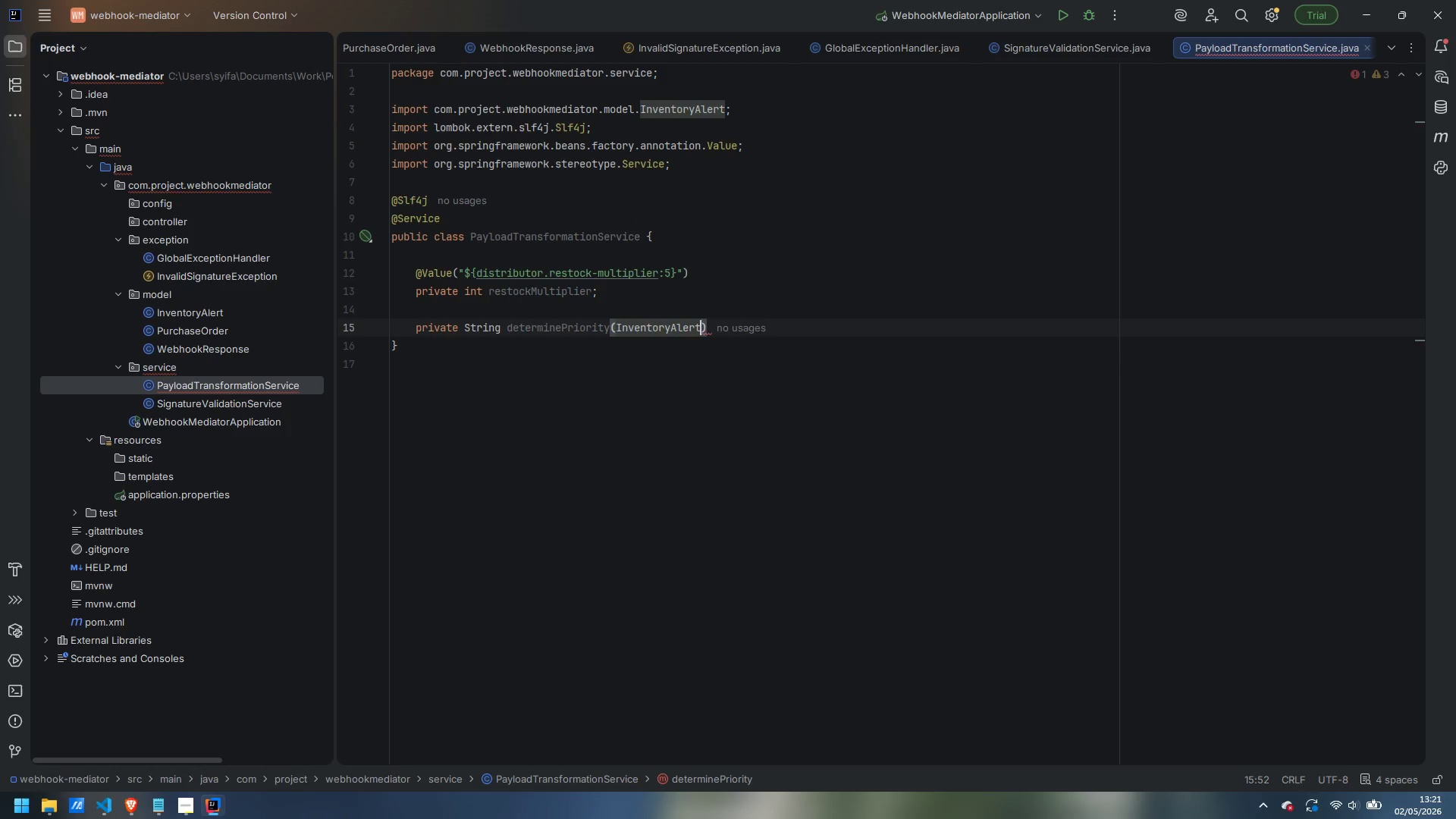 
type( alerrt)
key(Backspace)
key(Backspace)
type(t)
 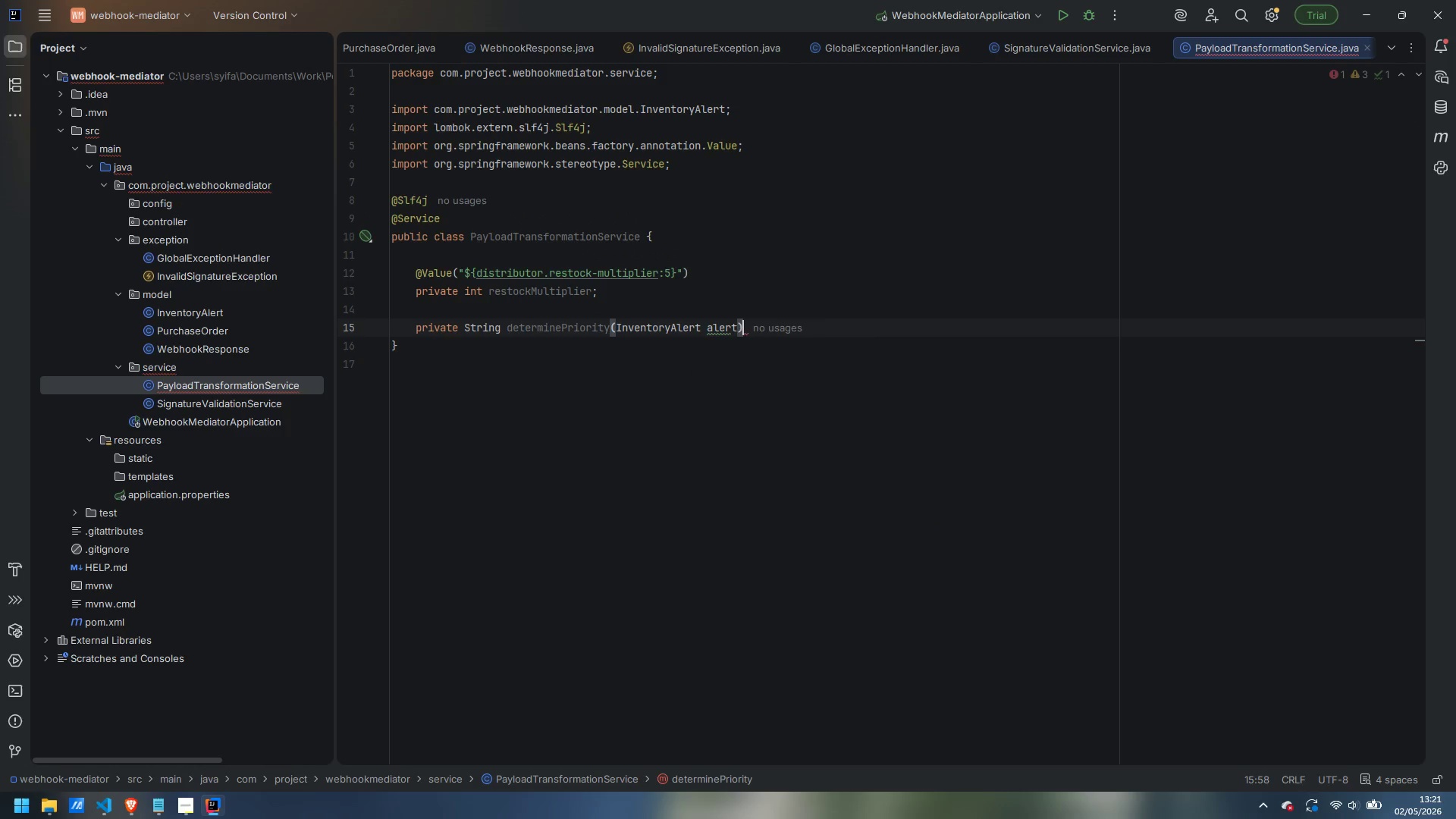 
key(ArrowRight)
 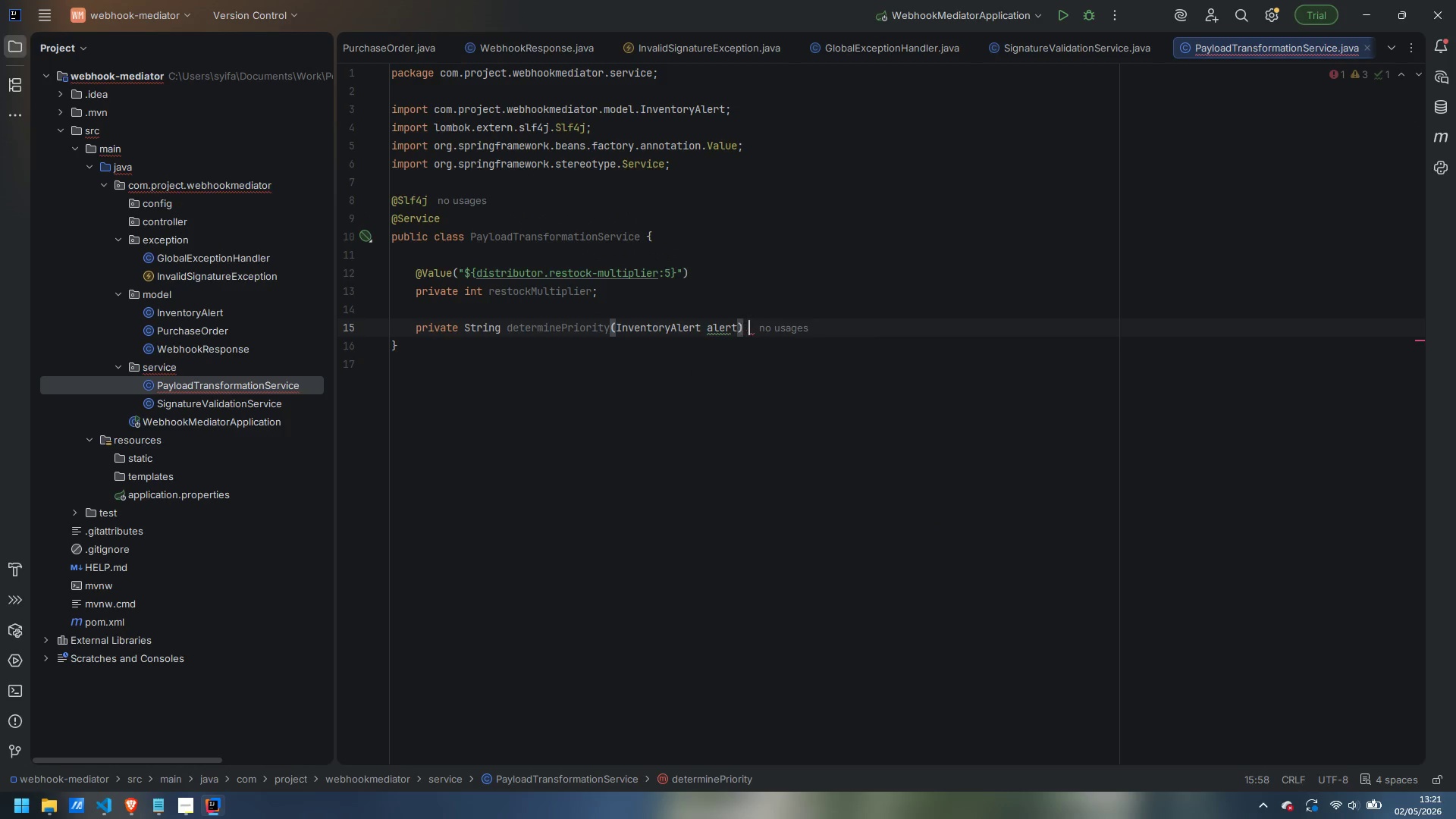 
key(Space)
 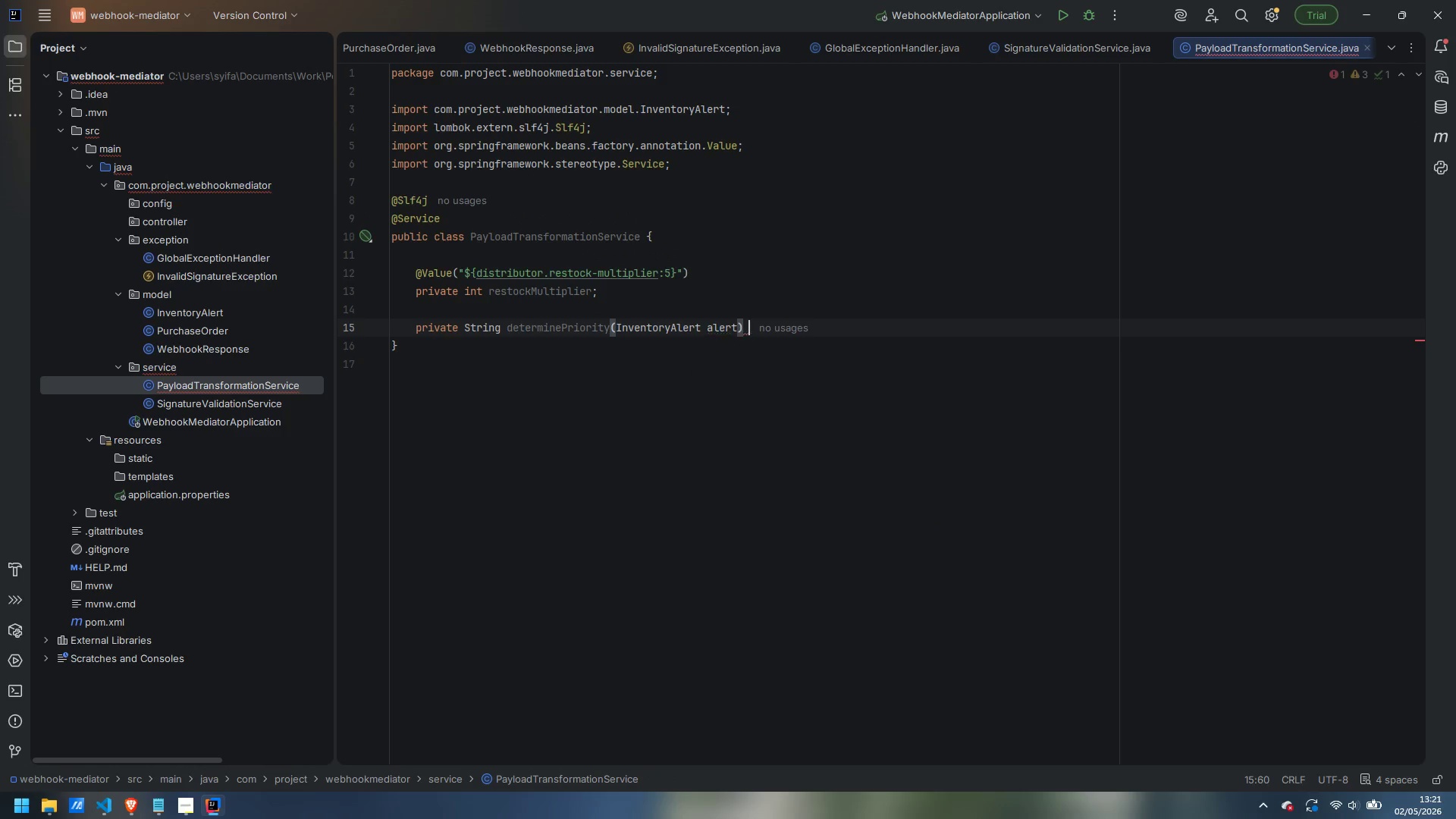 
key(Shift+BracketLeft)
 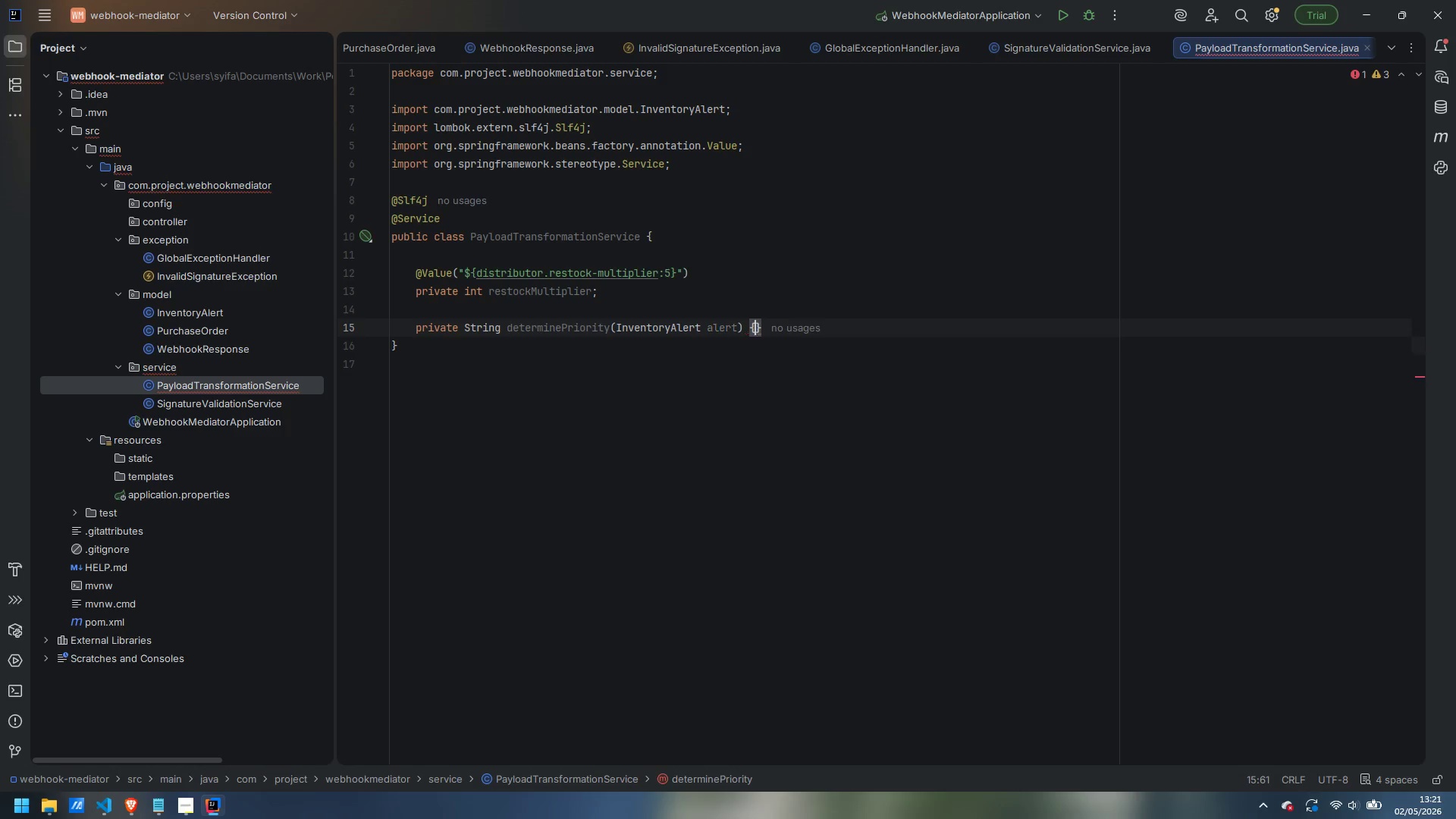 
key(Enter)
 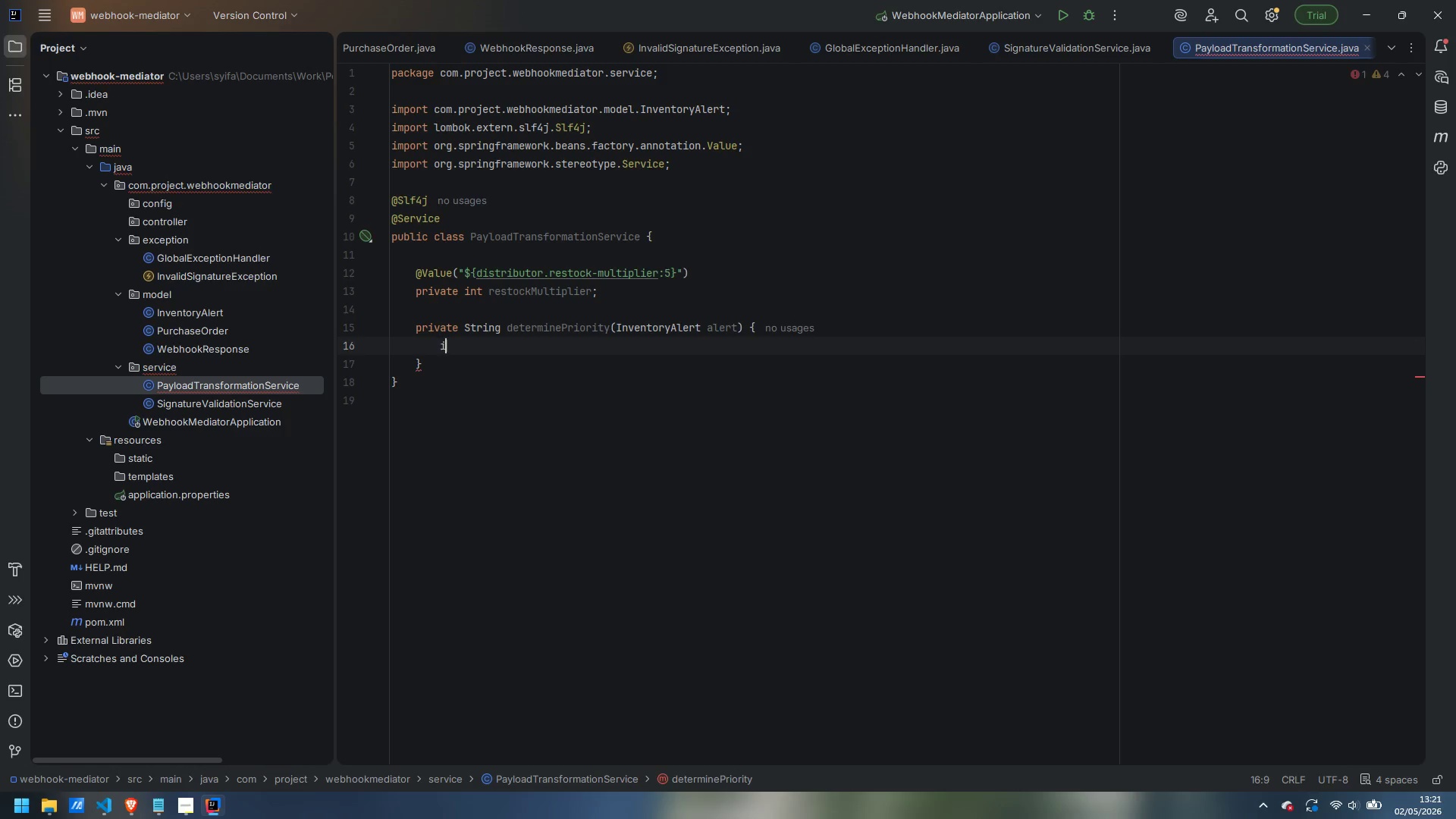 
type(if (alert.getCurrentQual)
key(Backspace)
type(tity)
 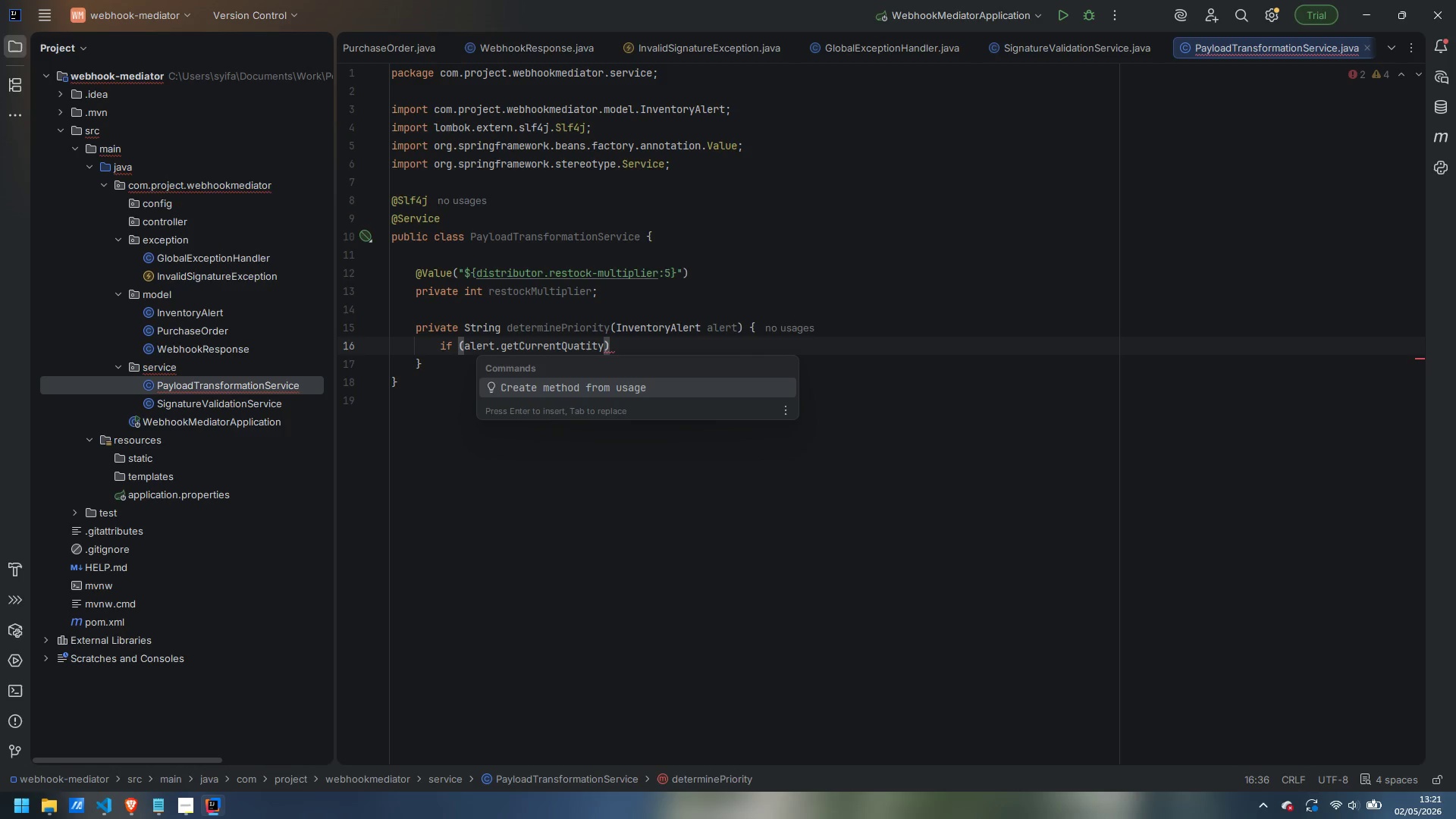 
key(ArrowLeft)
 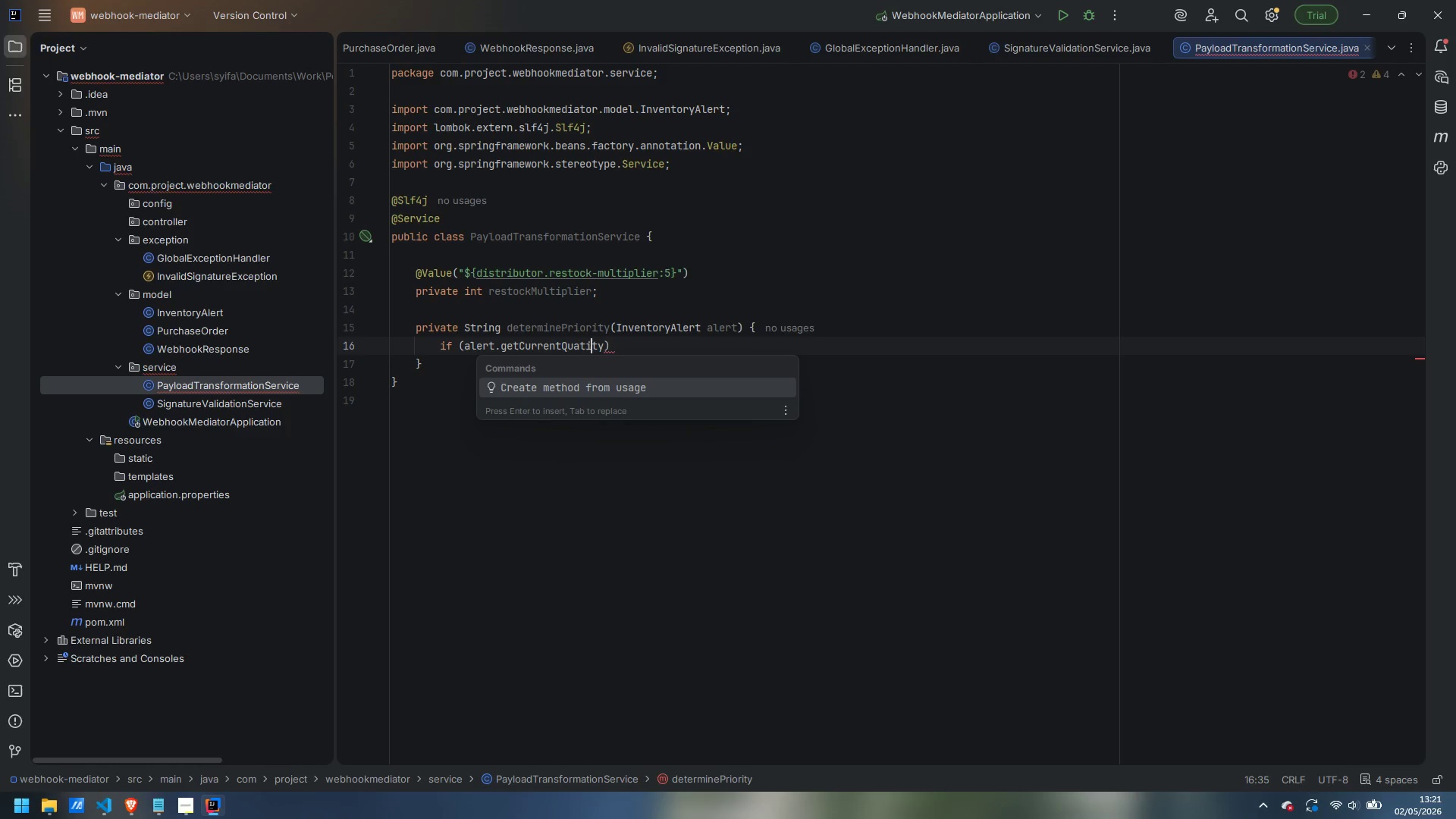 
key(ArrowLeft)
 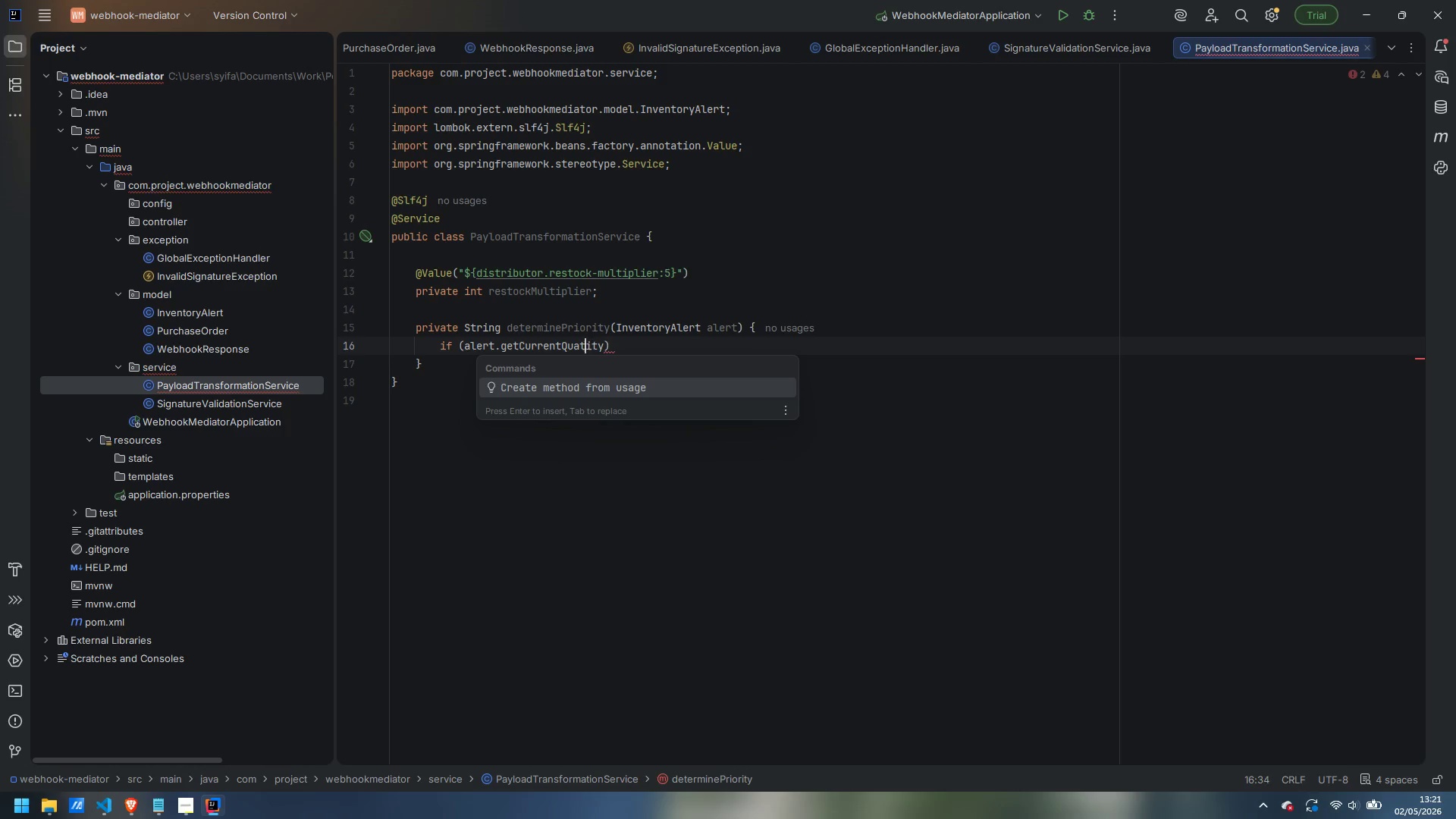 
key(ArrowLeft)
 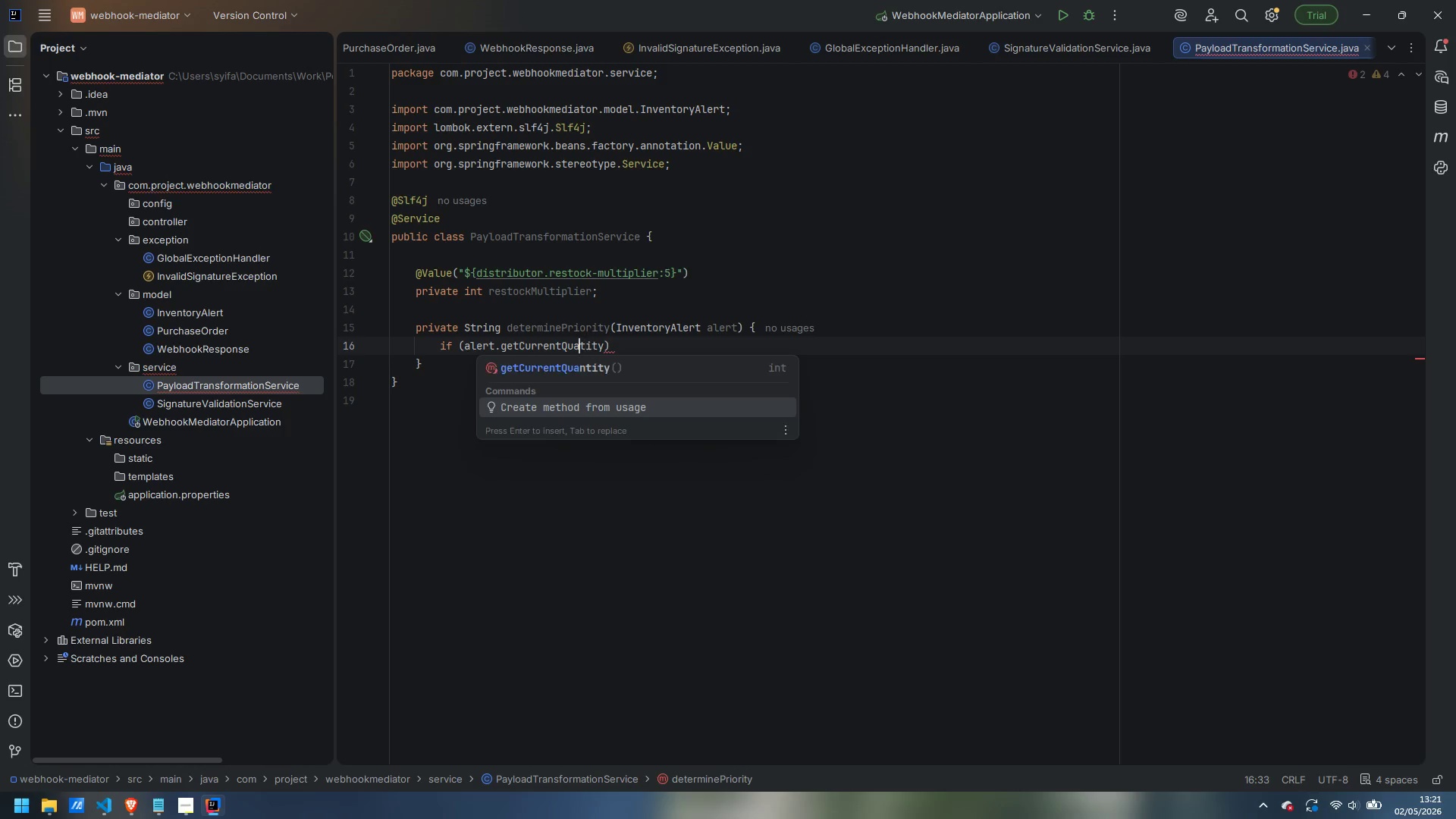 
key(ArrowLeft)
 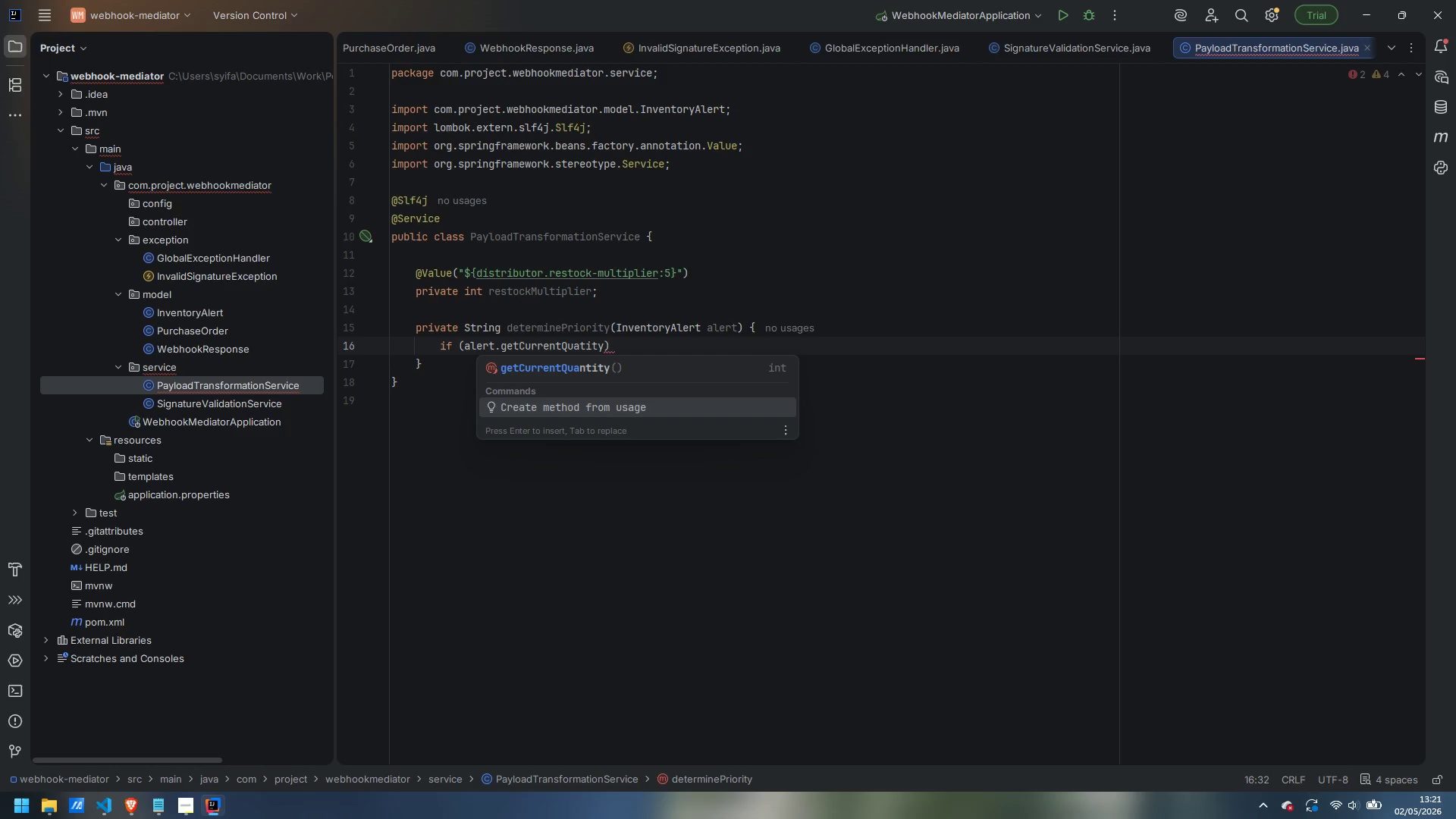 
key(N)
 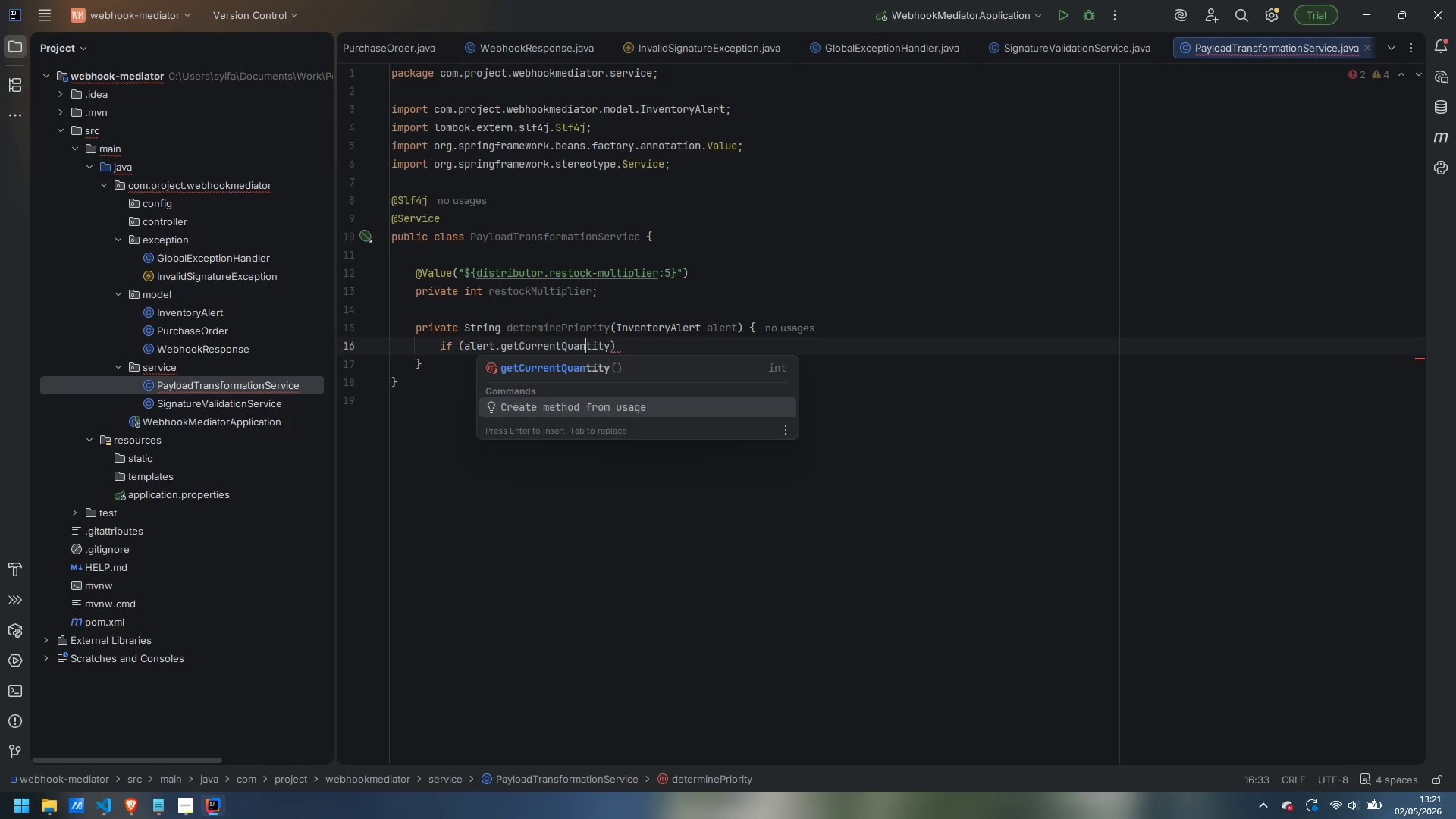 
key(Control+ControlLeft)
 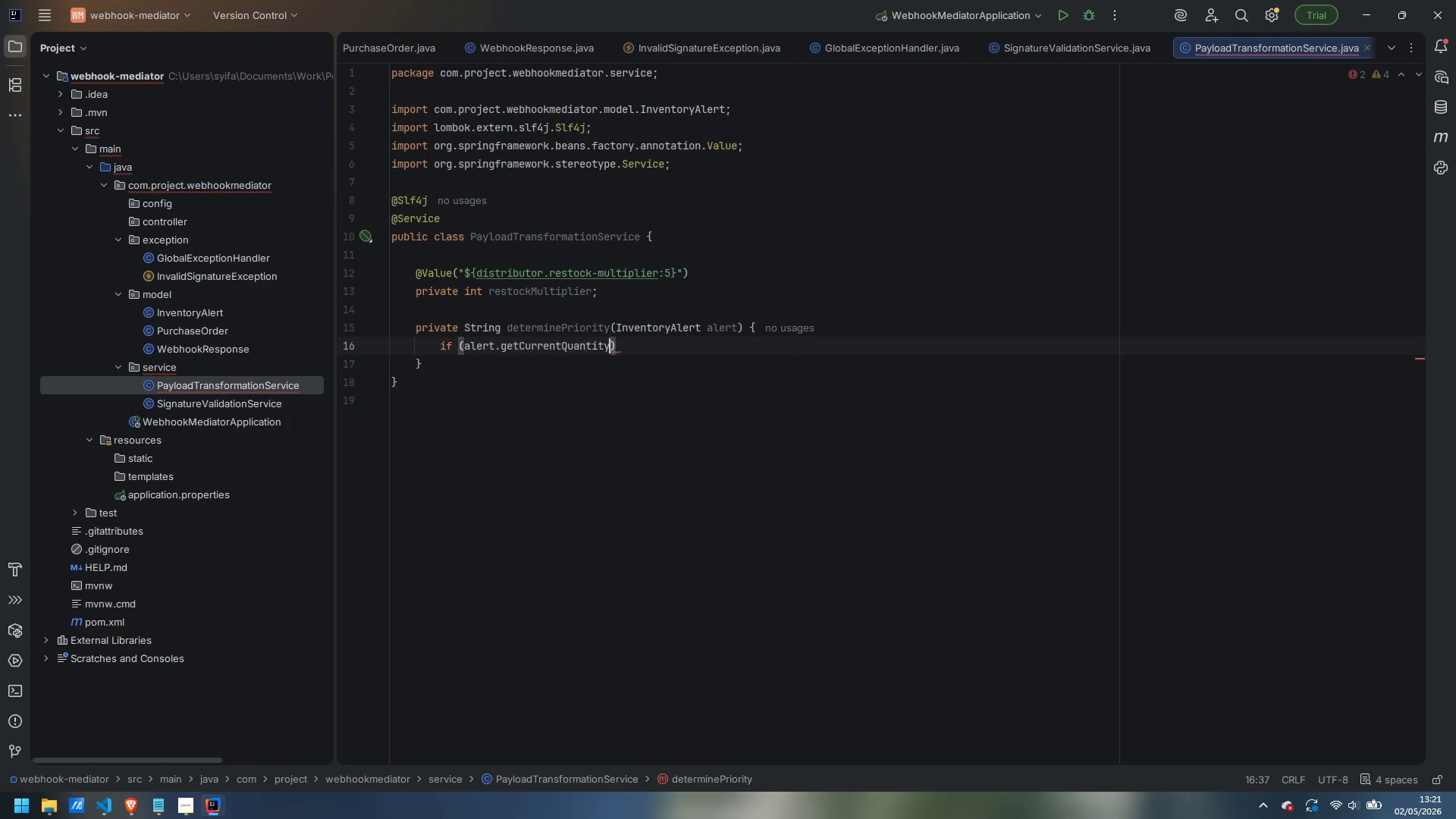 
key(Control+ArrowRight)
 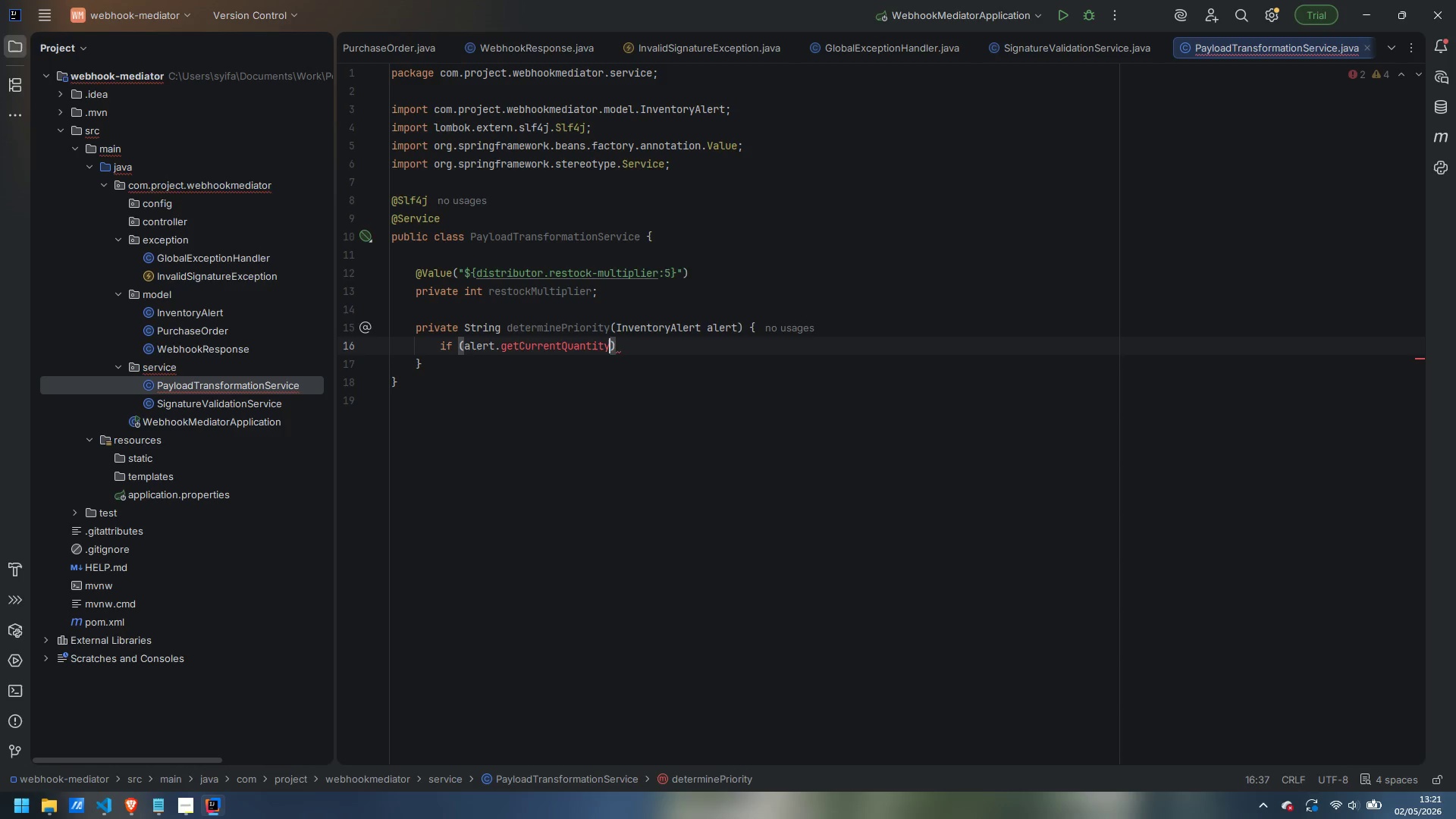 
type(() == 0)
 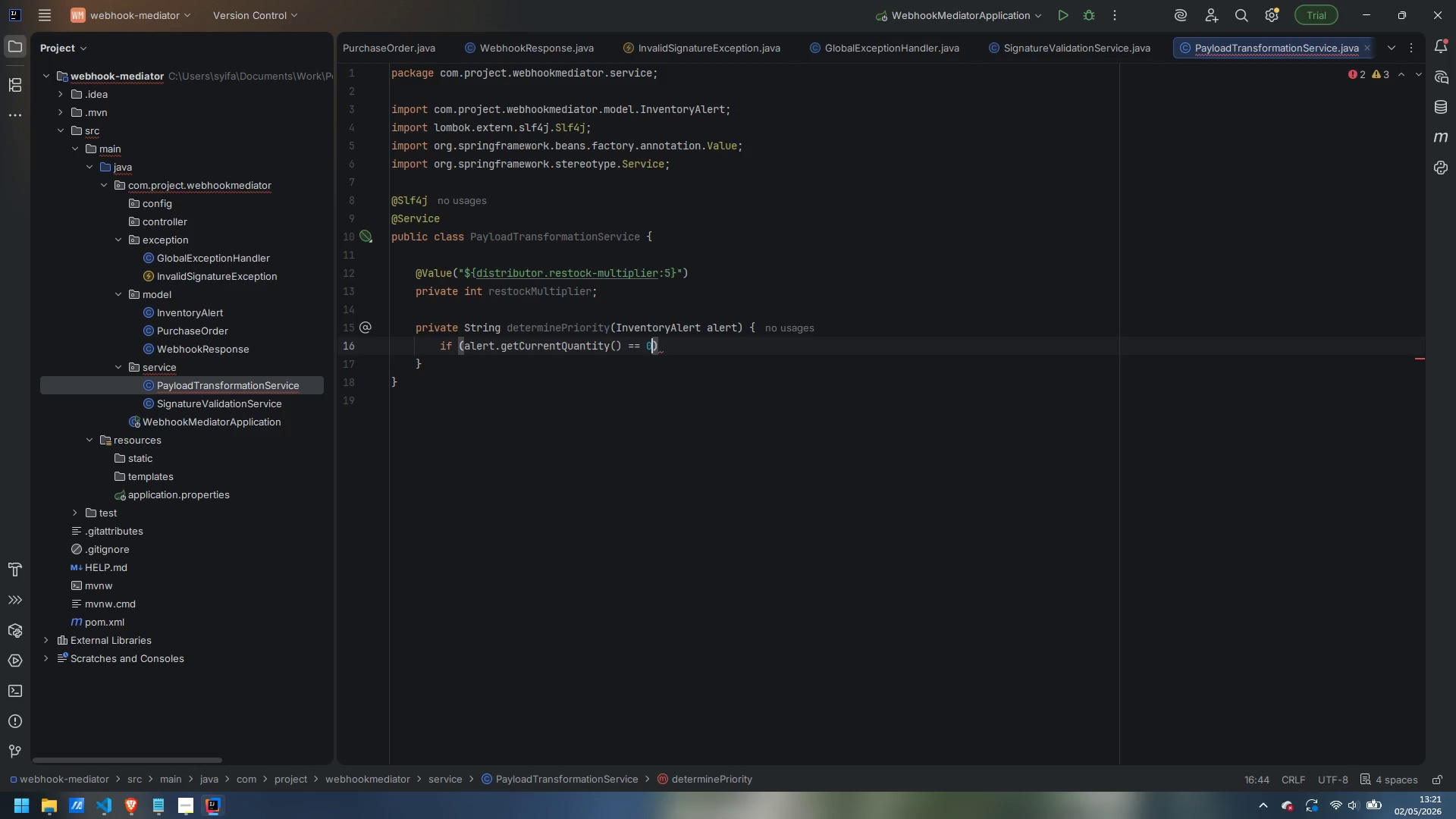 
key(ArrowRight)
 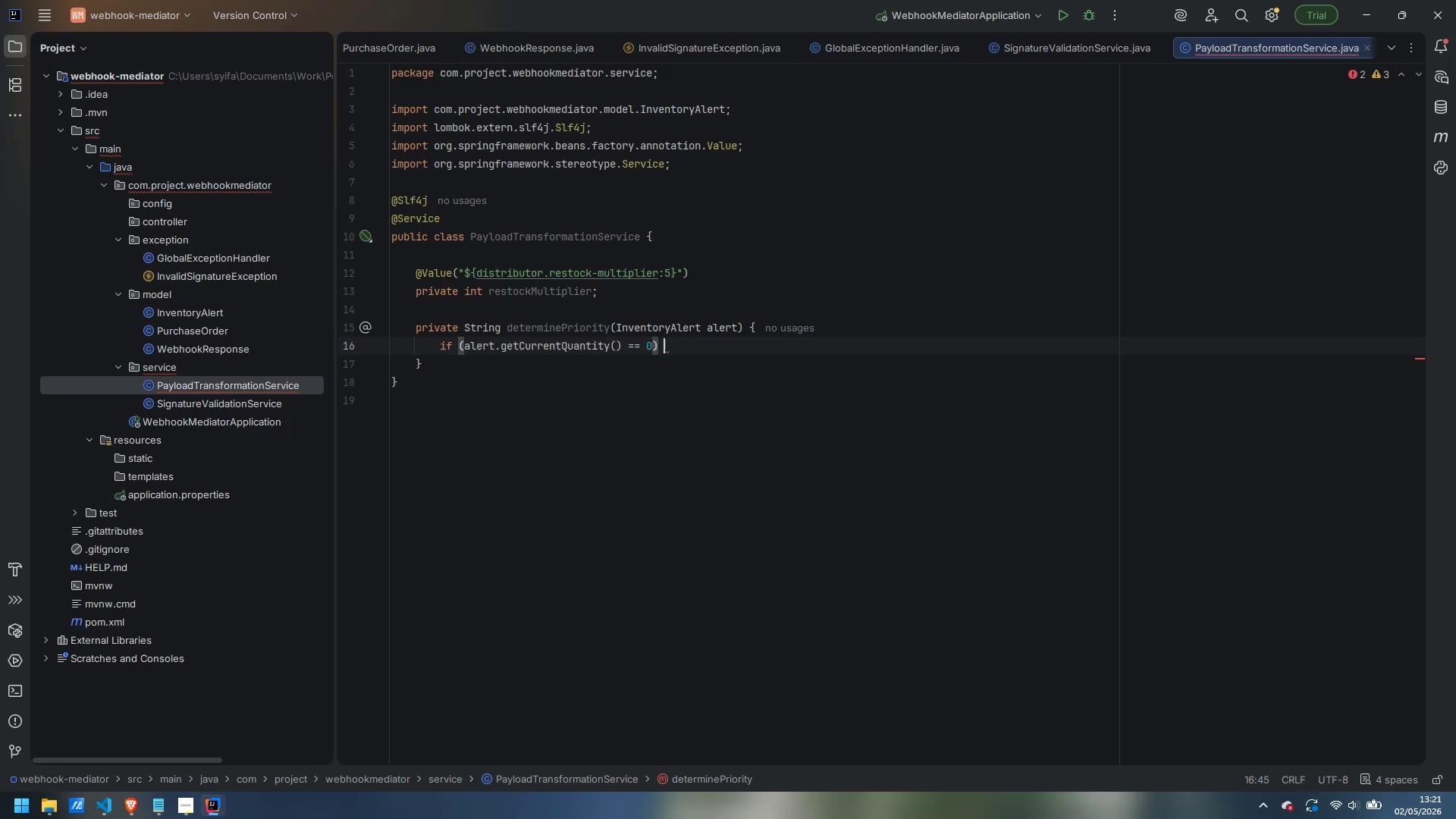 
key(Space)
 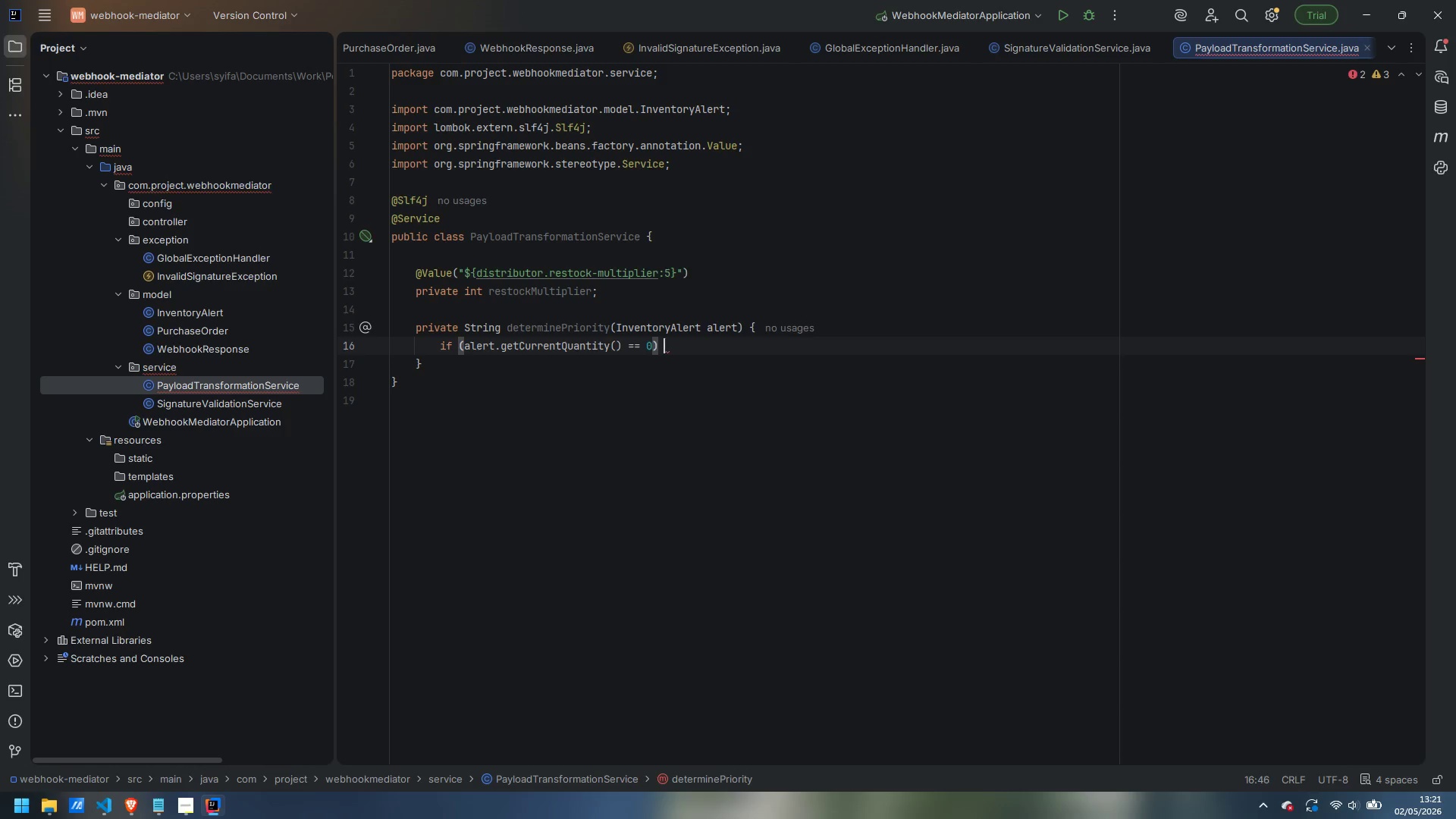 
key(Shift+BracketLeft)
 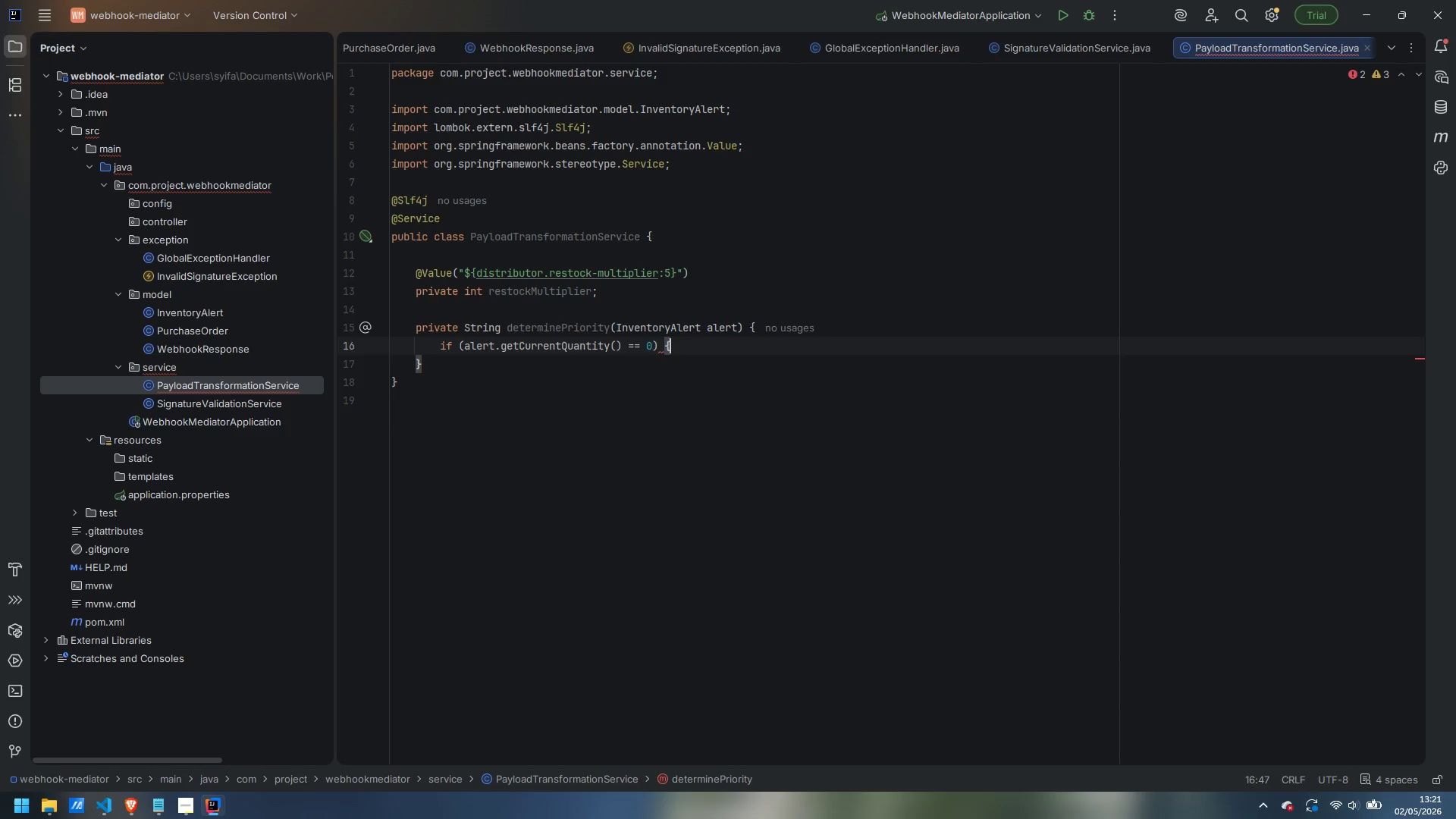 
key(Enter)
 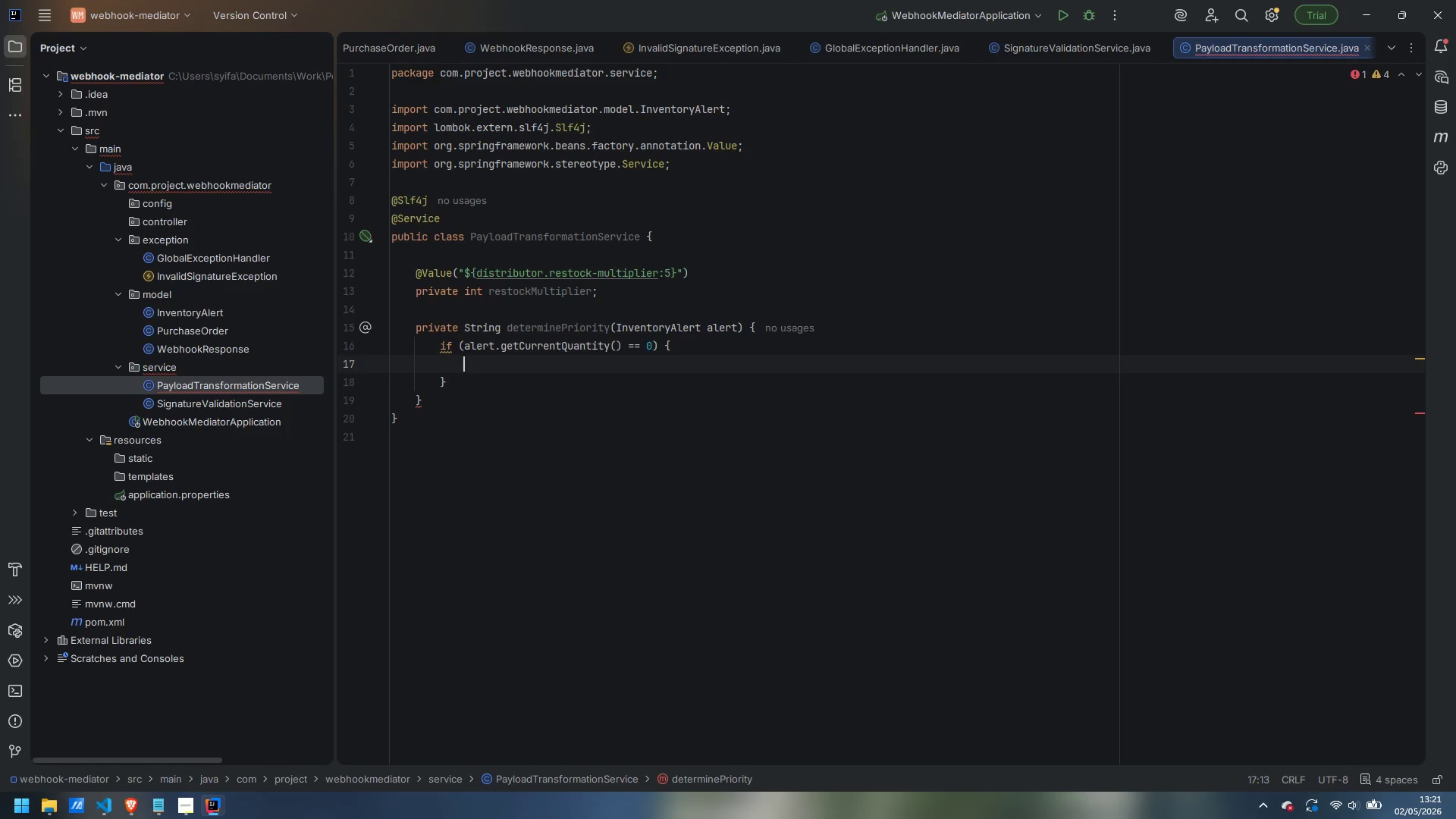 
type(return "CRITICAL)
 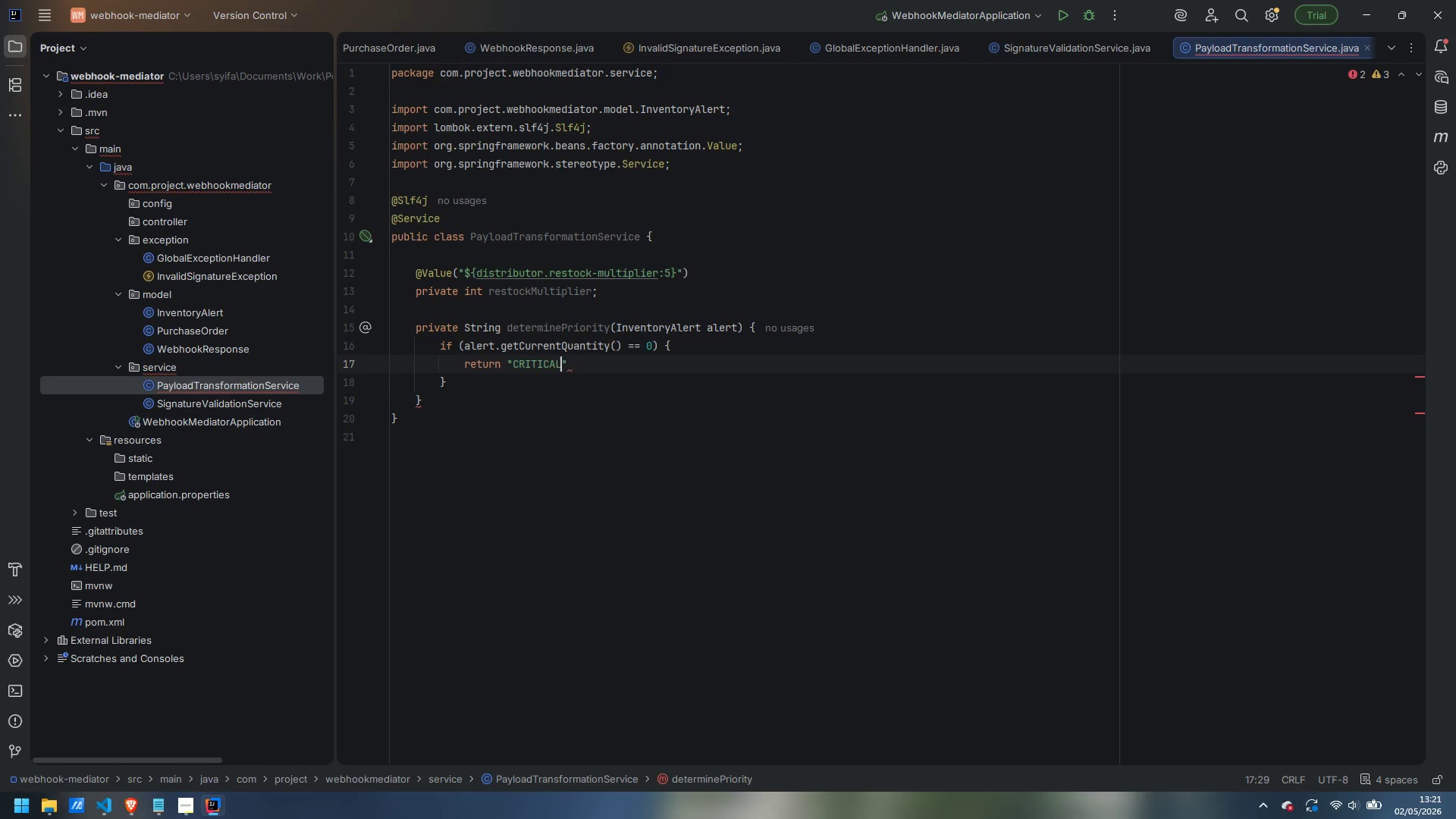 
key(ArrowRight)
 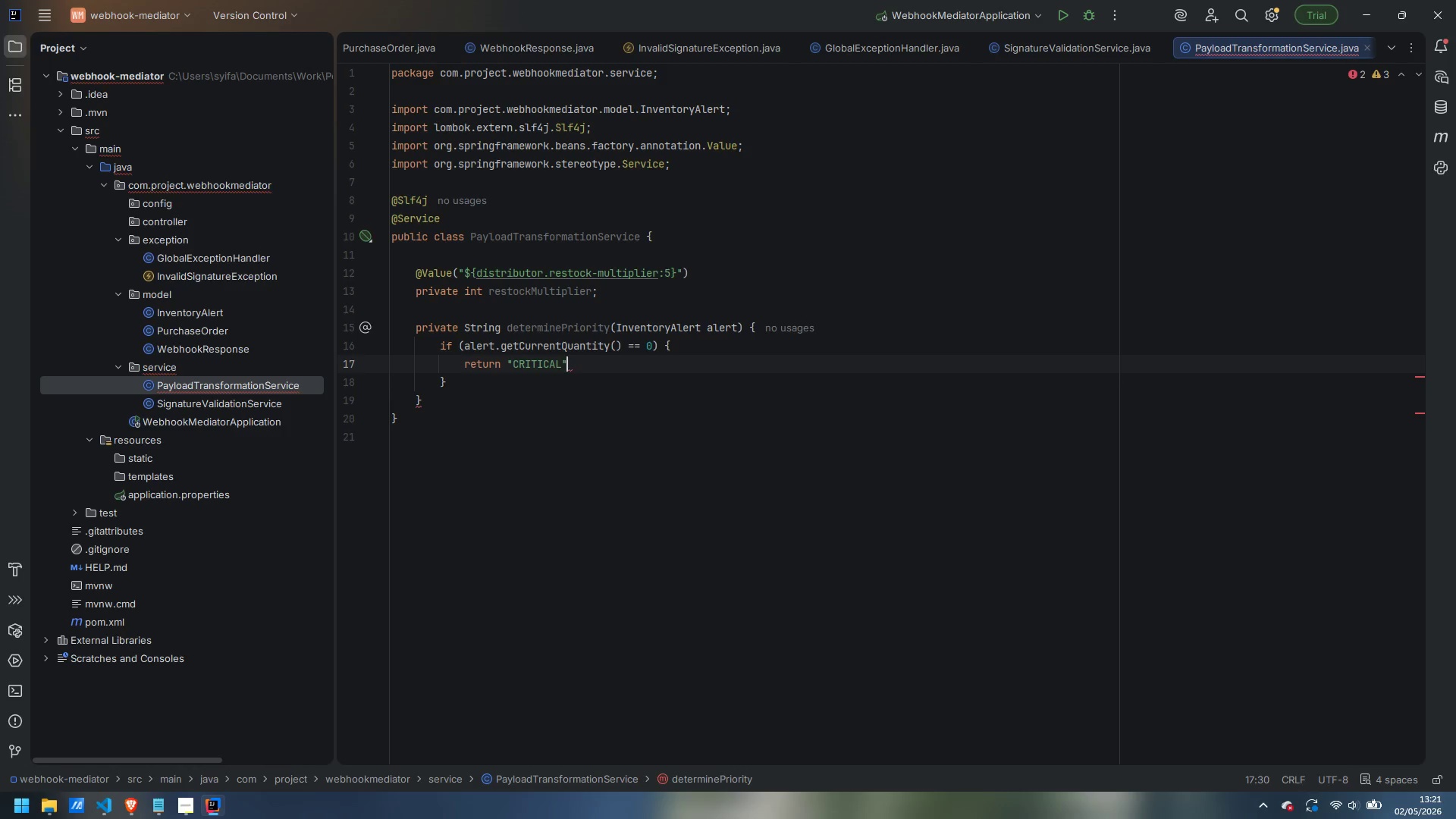 
key(Semicolon)
 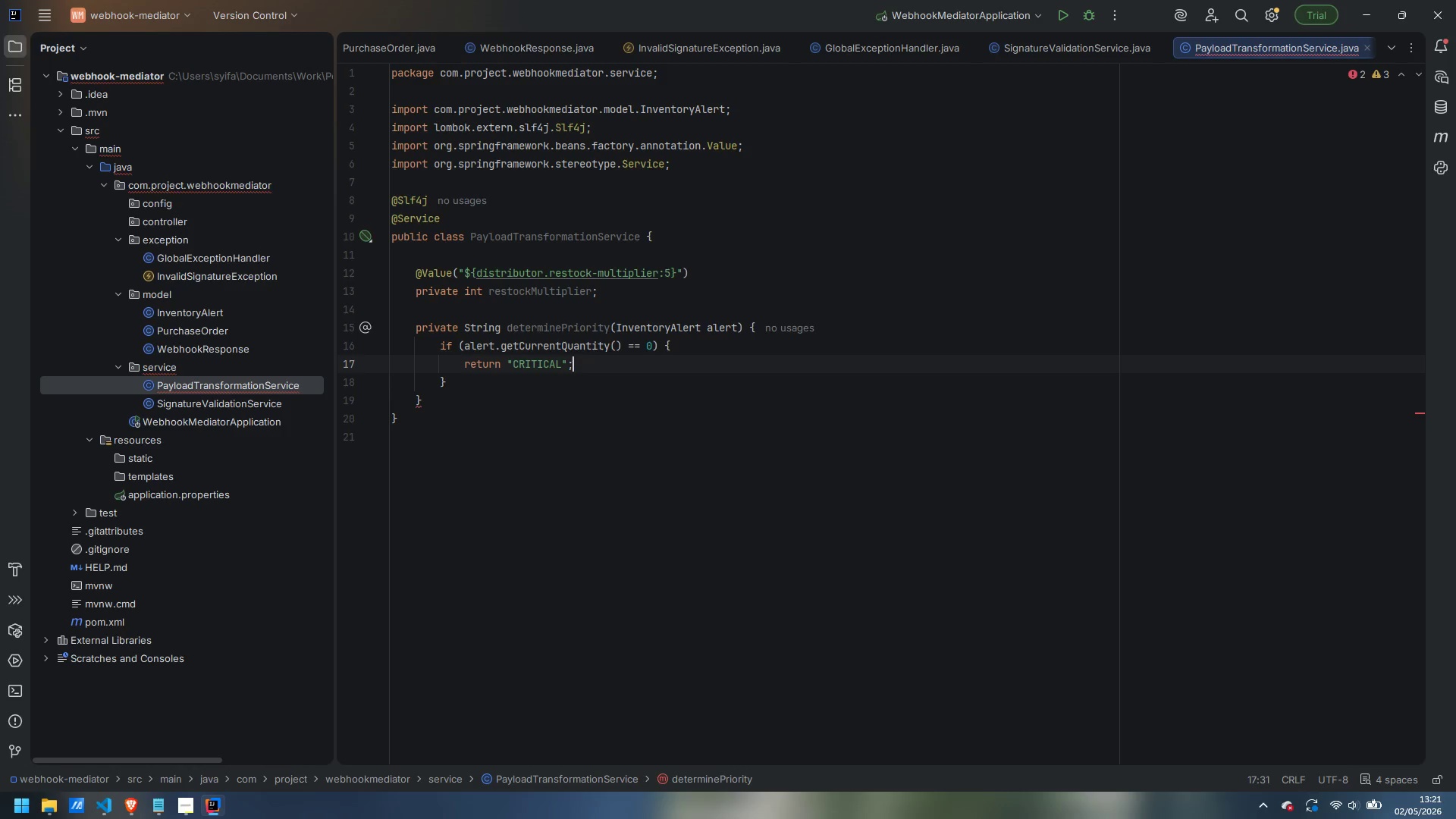 
key(ArrowDown)
 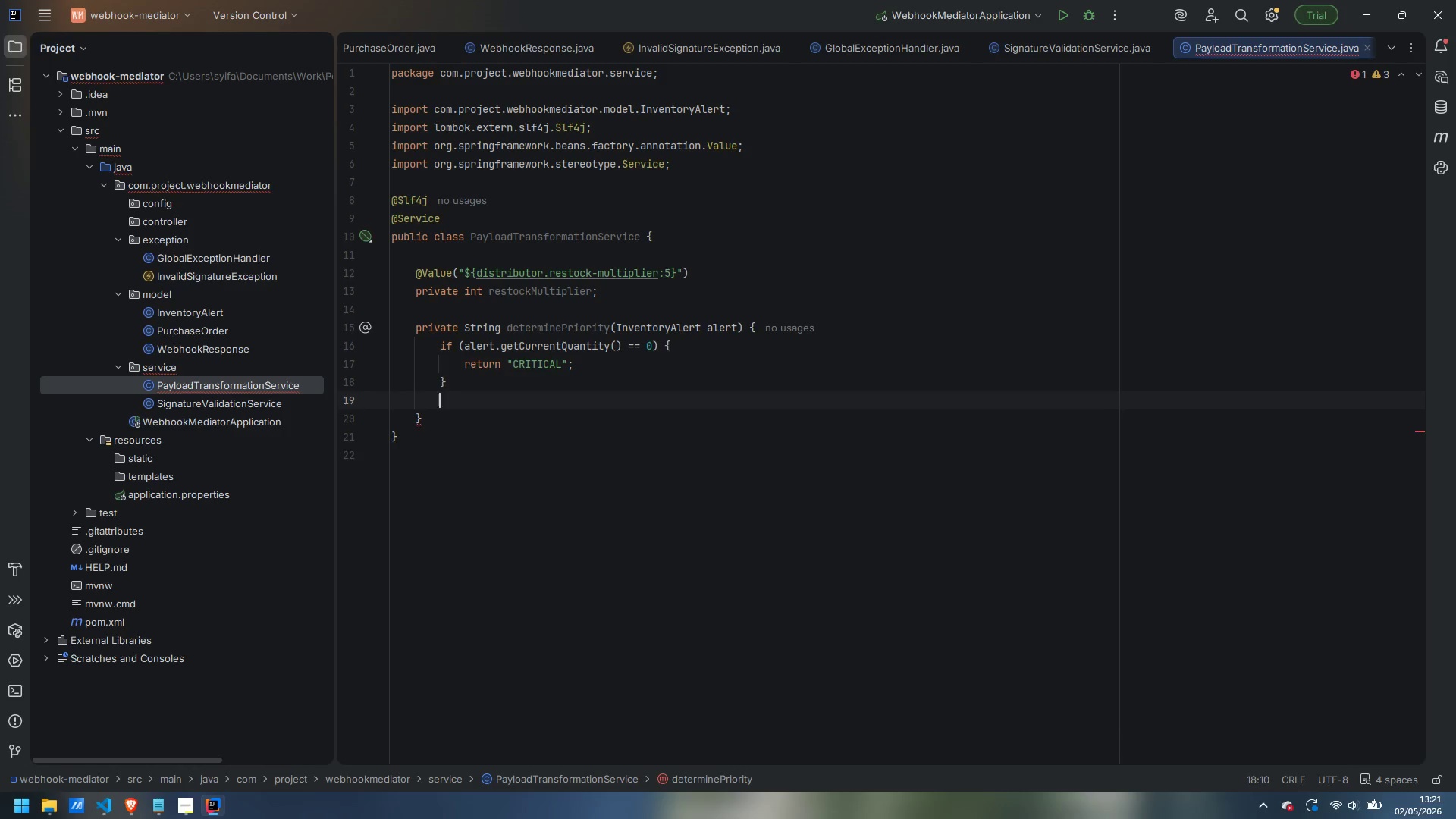 
key(Enter)
 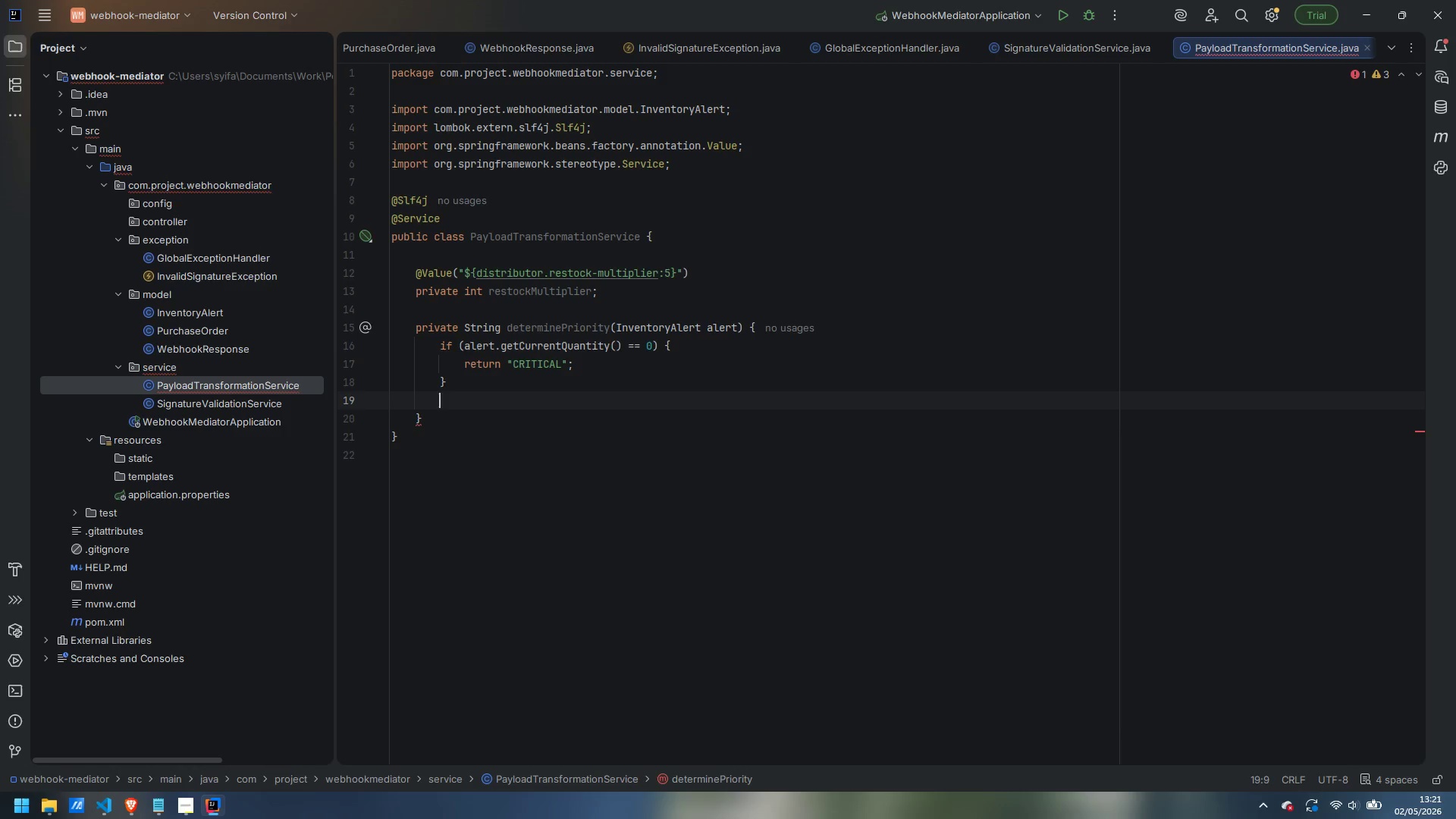 
type(if (alert.getCurrentQuantity() < alert.getThreshold() / 2.0)
 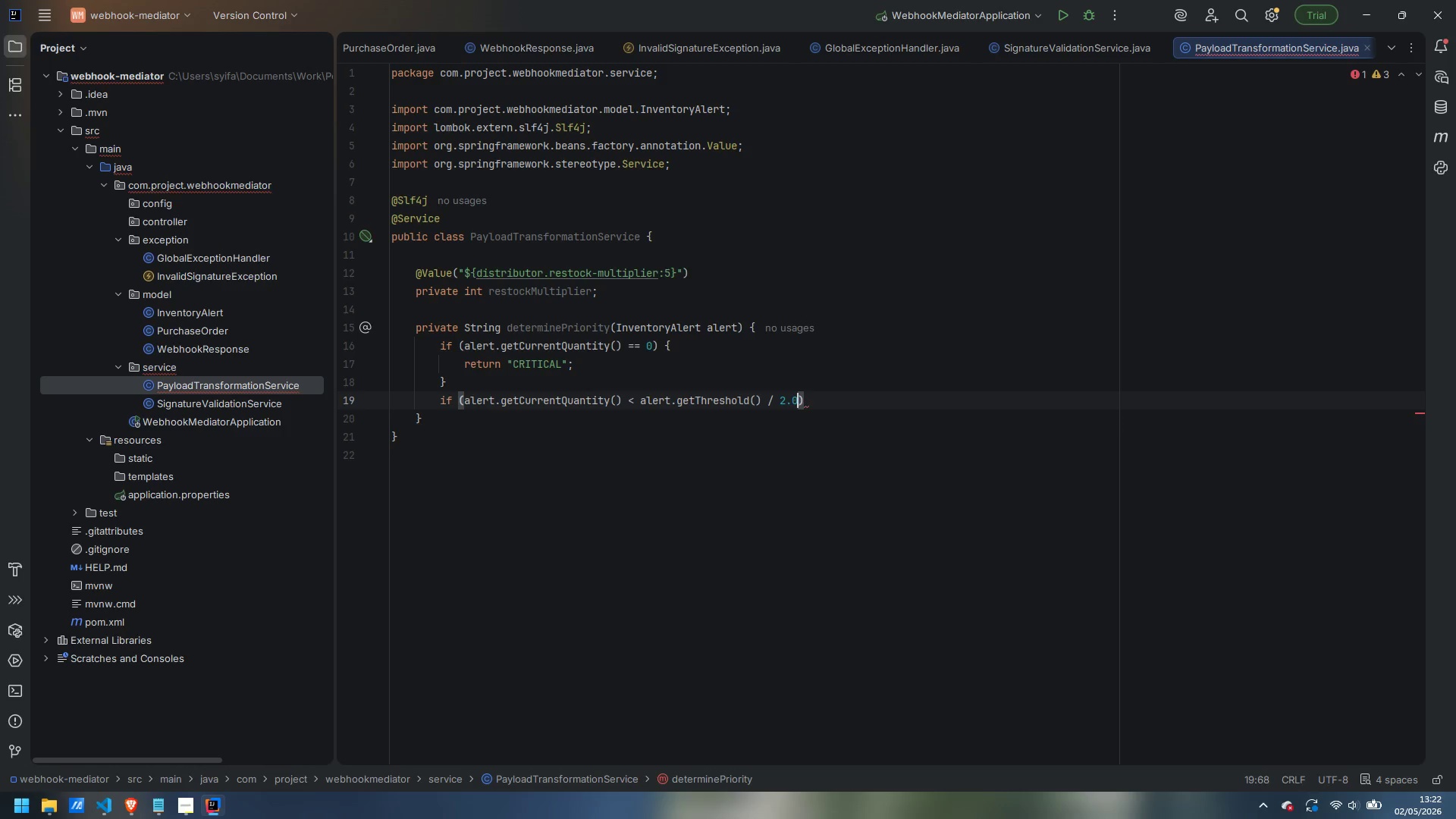 
key(ArrowRight)
 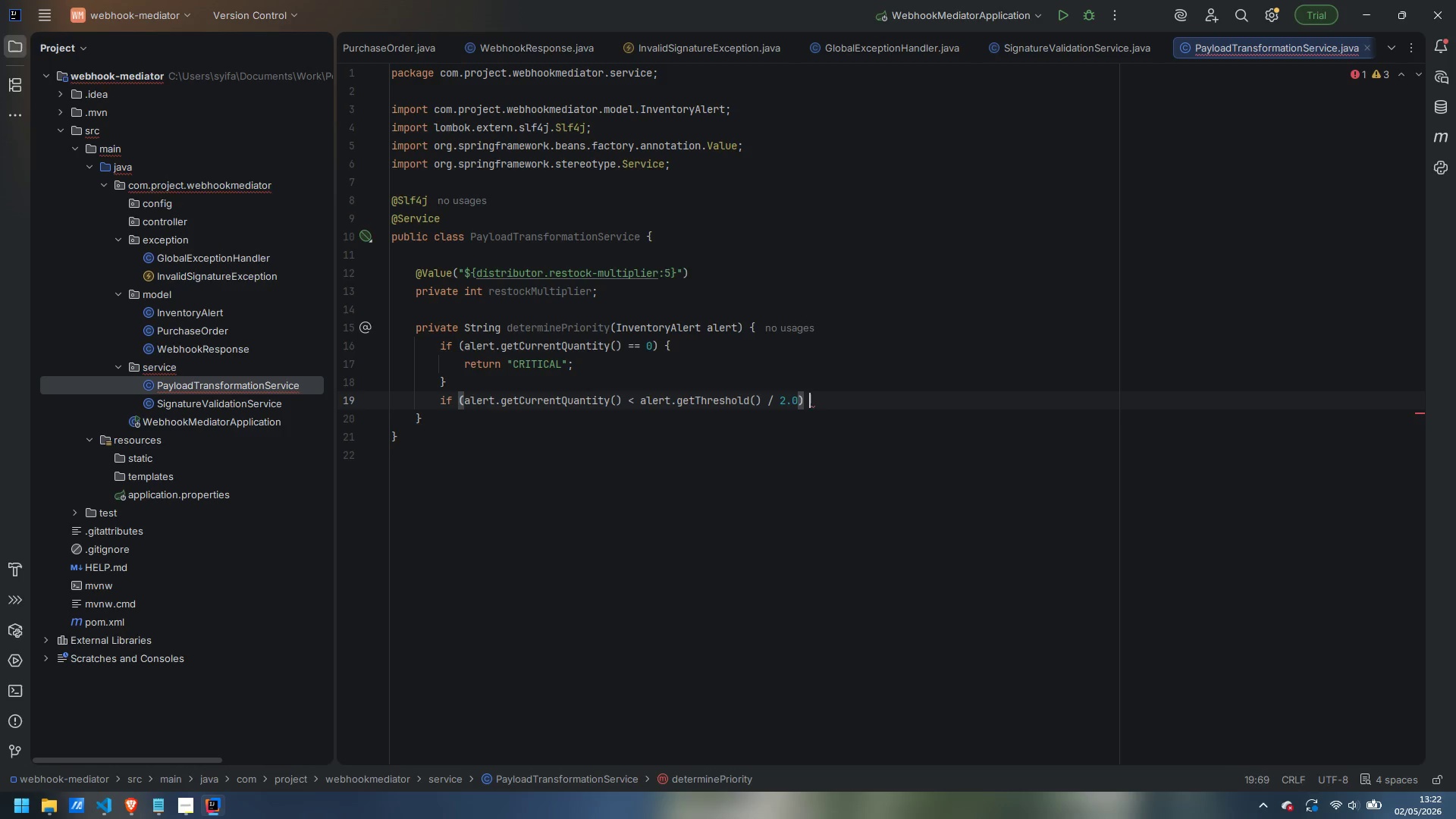 
key(Space)
 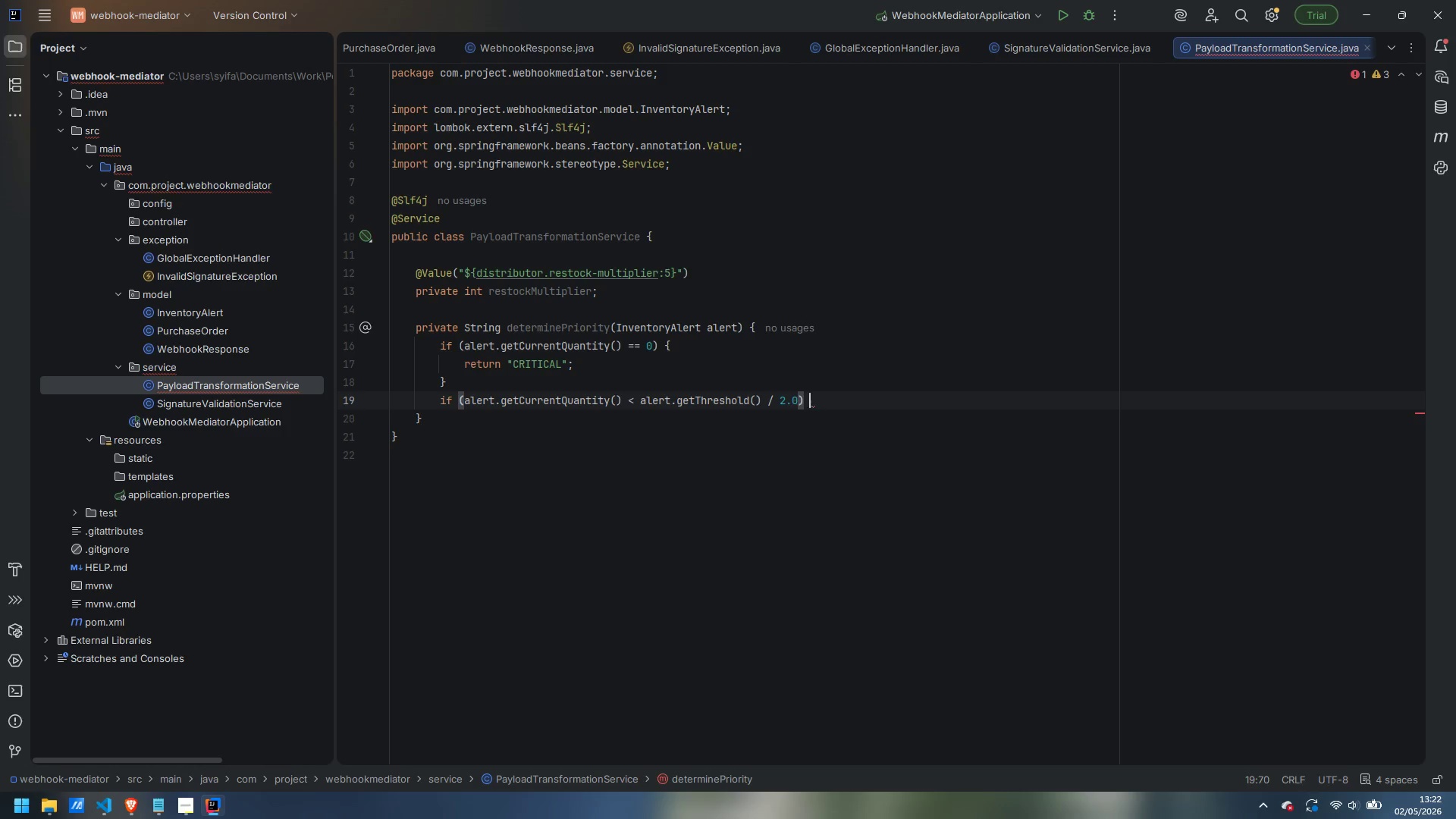 
key(Shift+ShiftLeft)
 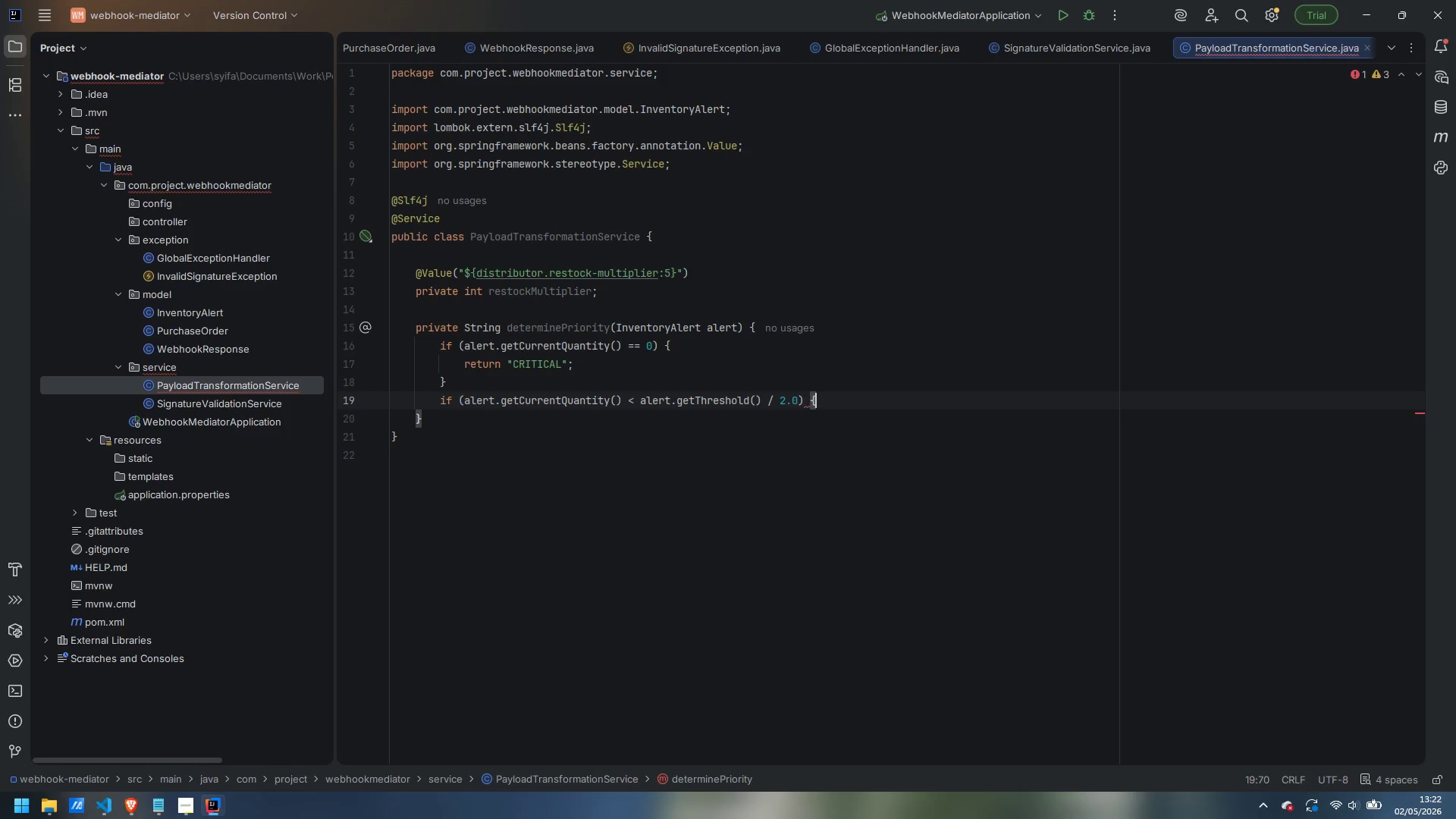 
key(Shift+BracketLeft)
 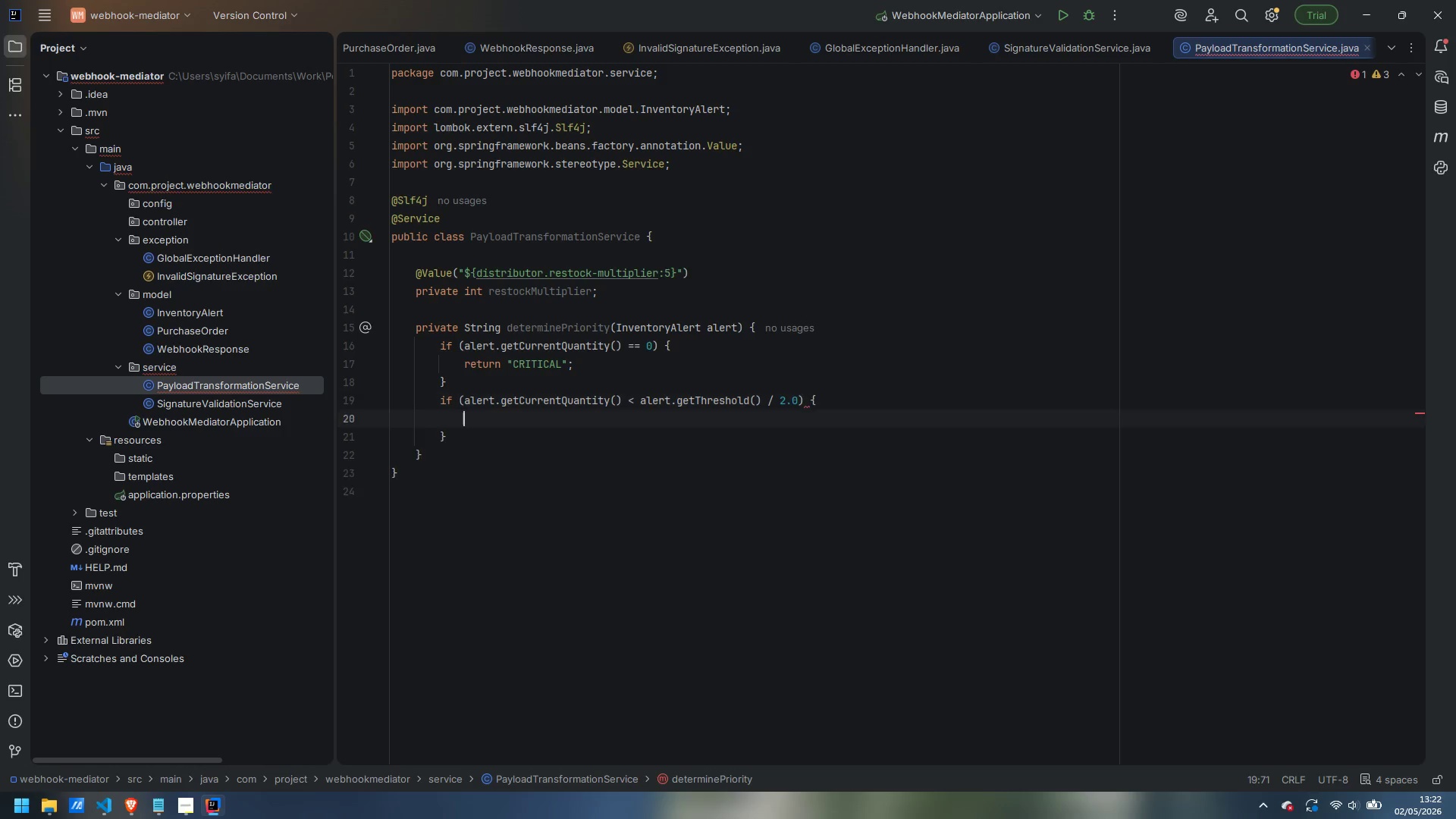 
key(Enter)
 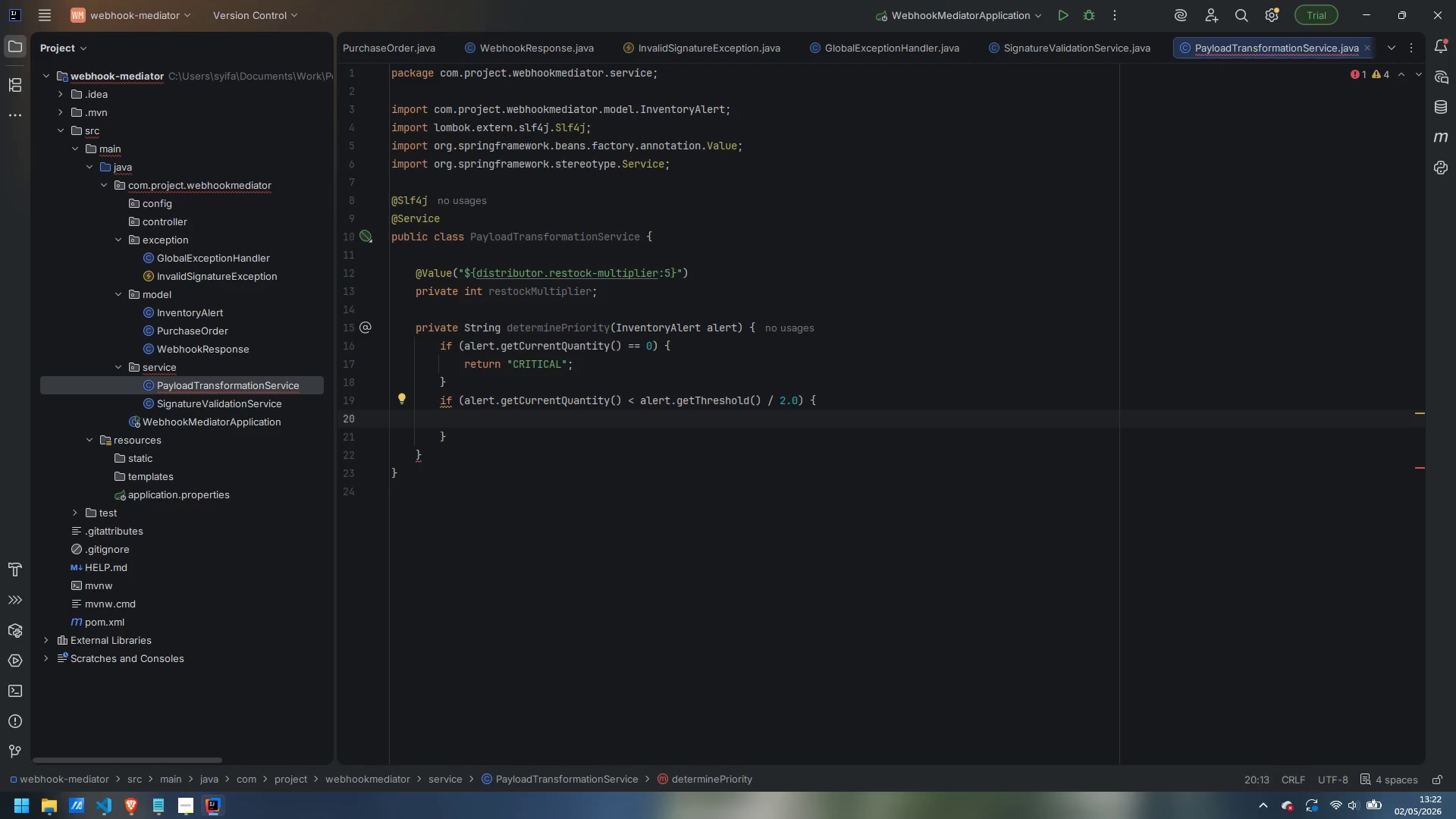 
type(return "HIGH)
 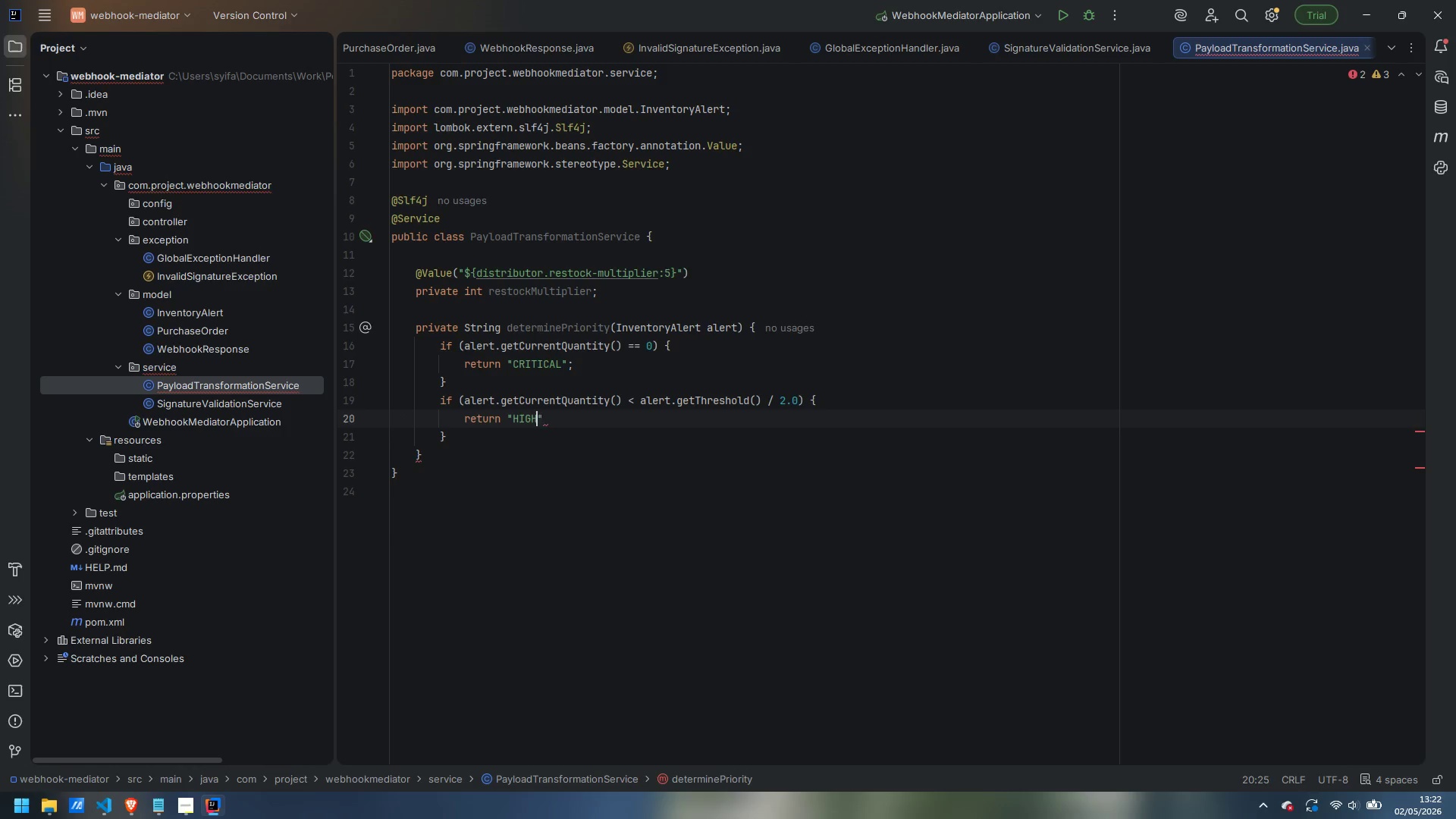 
key(ArrowRight)
 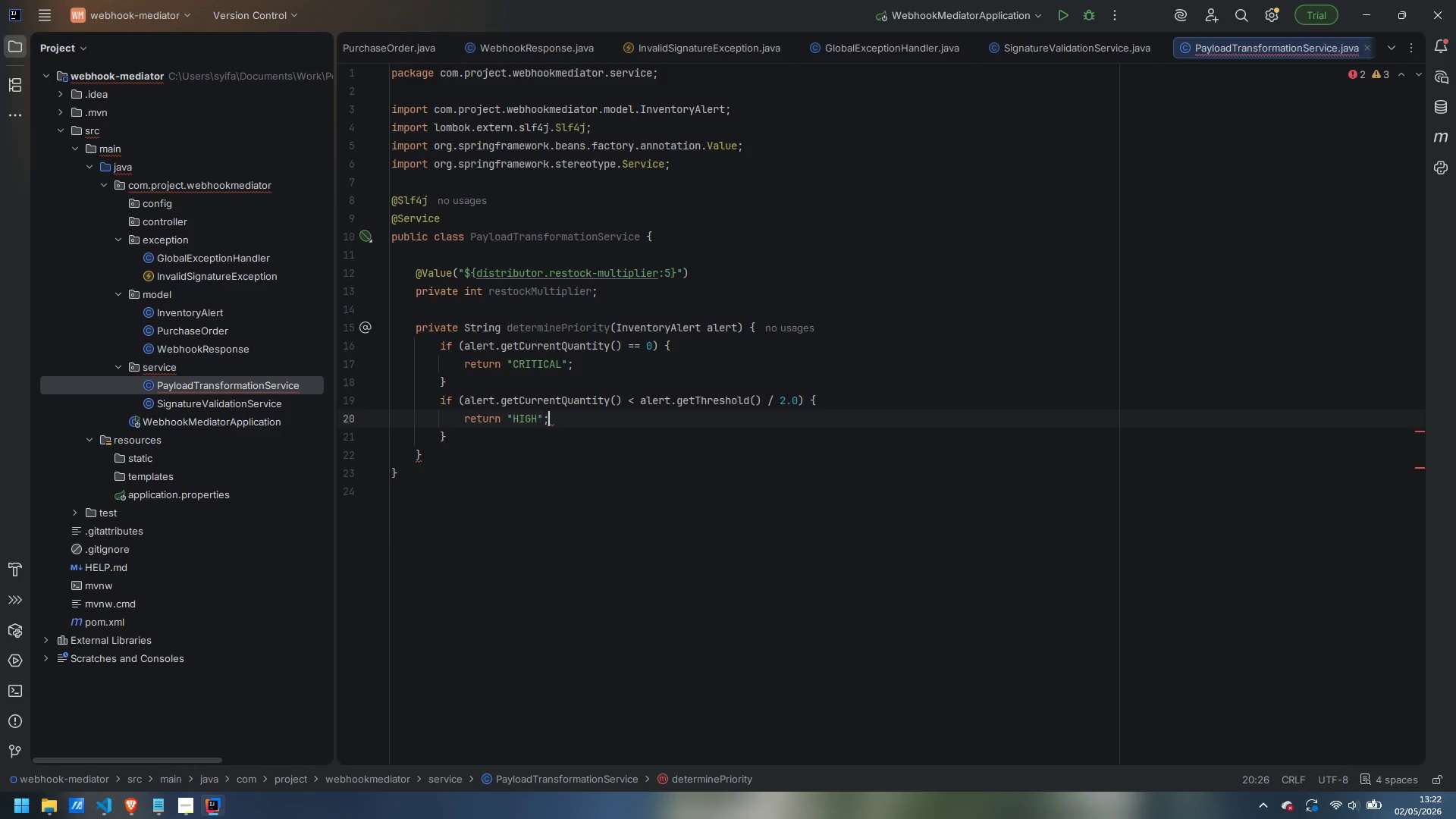 
key(Semicolon)
 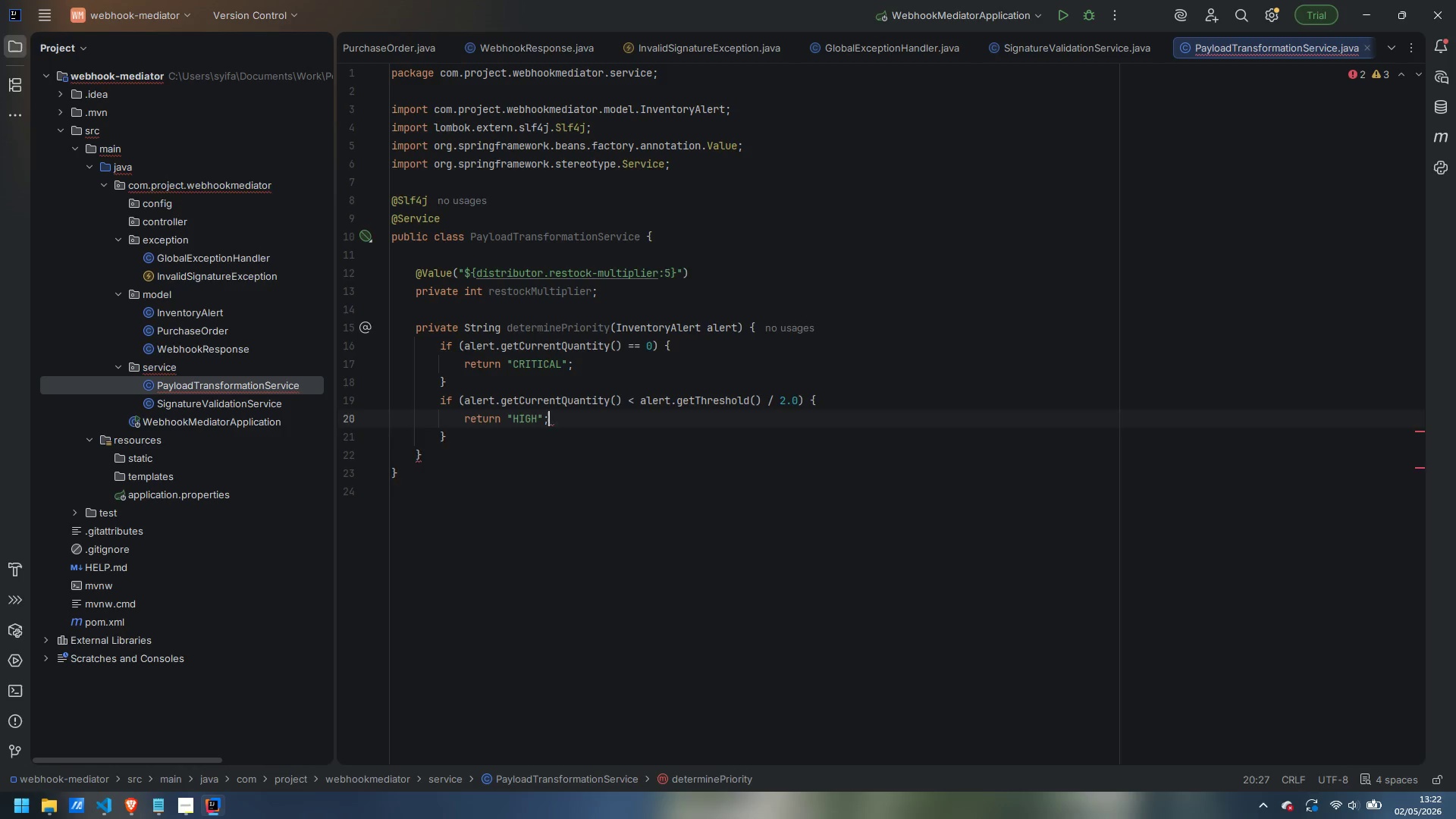 
key(Enter)
 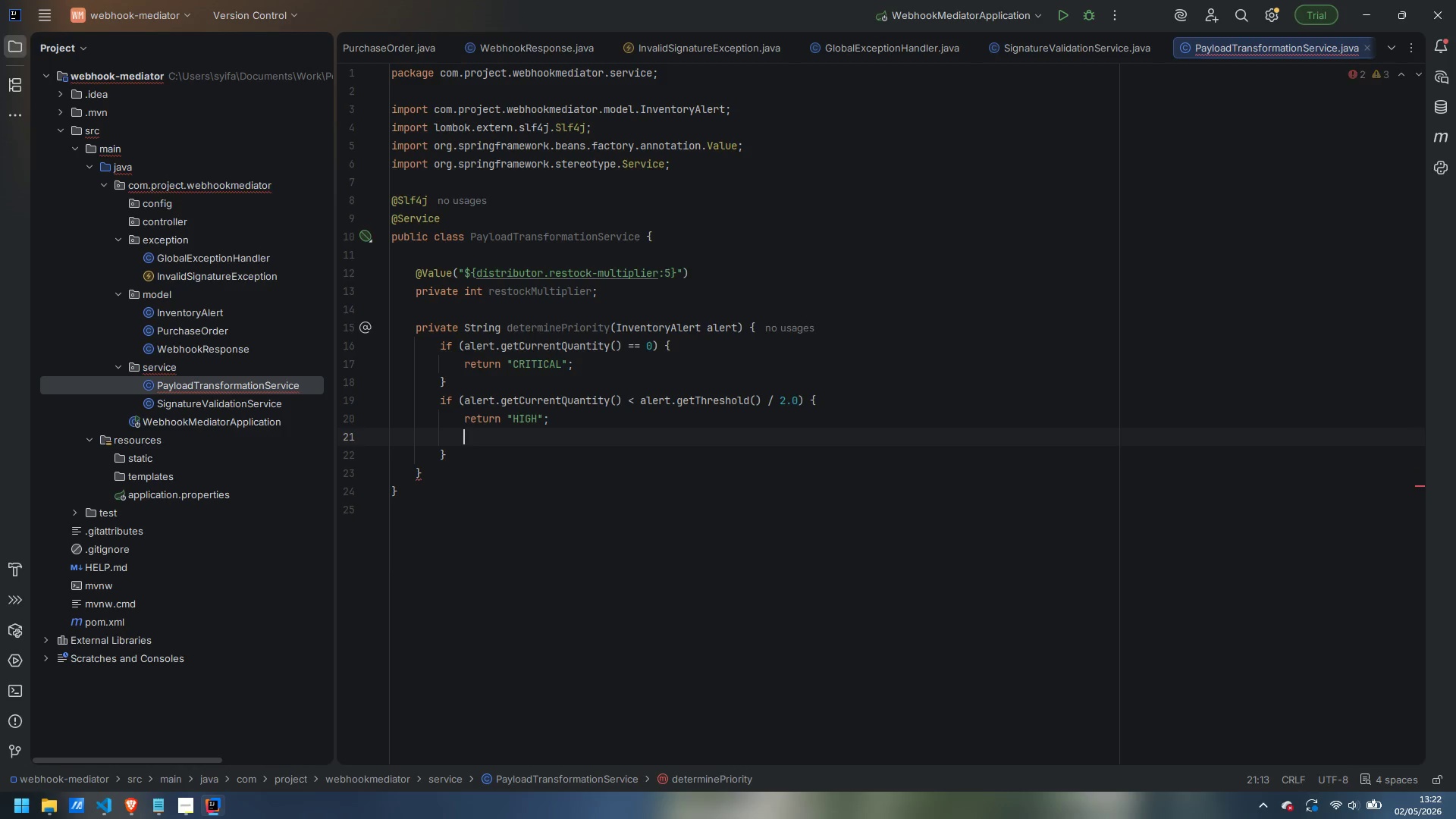 
key(Control+ControlLeft)
 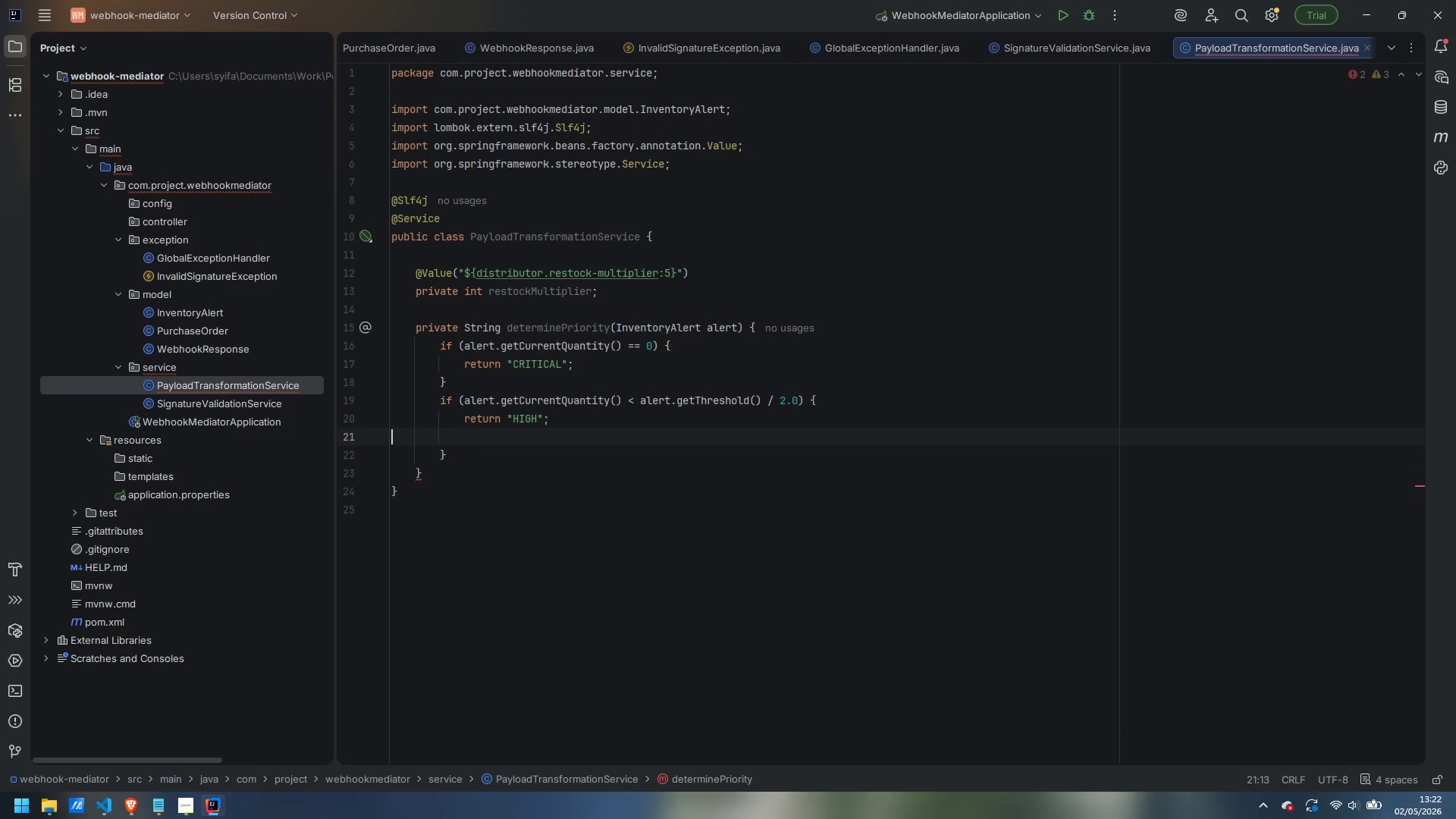 
key(Control+Backspace)
 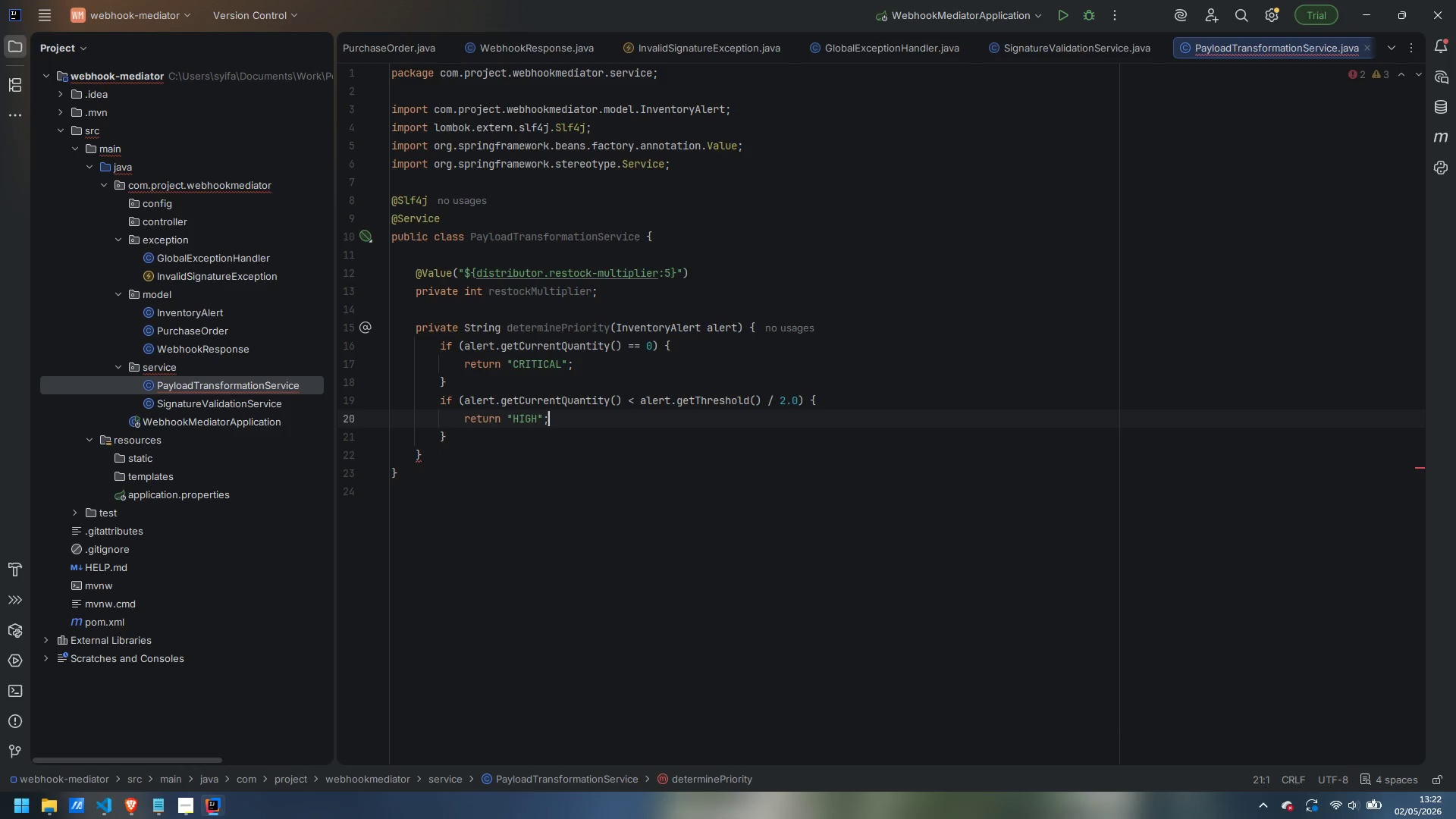 
key(Backspace)
 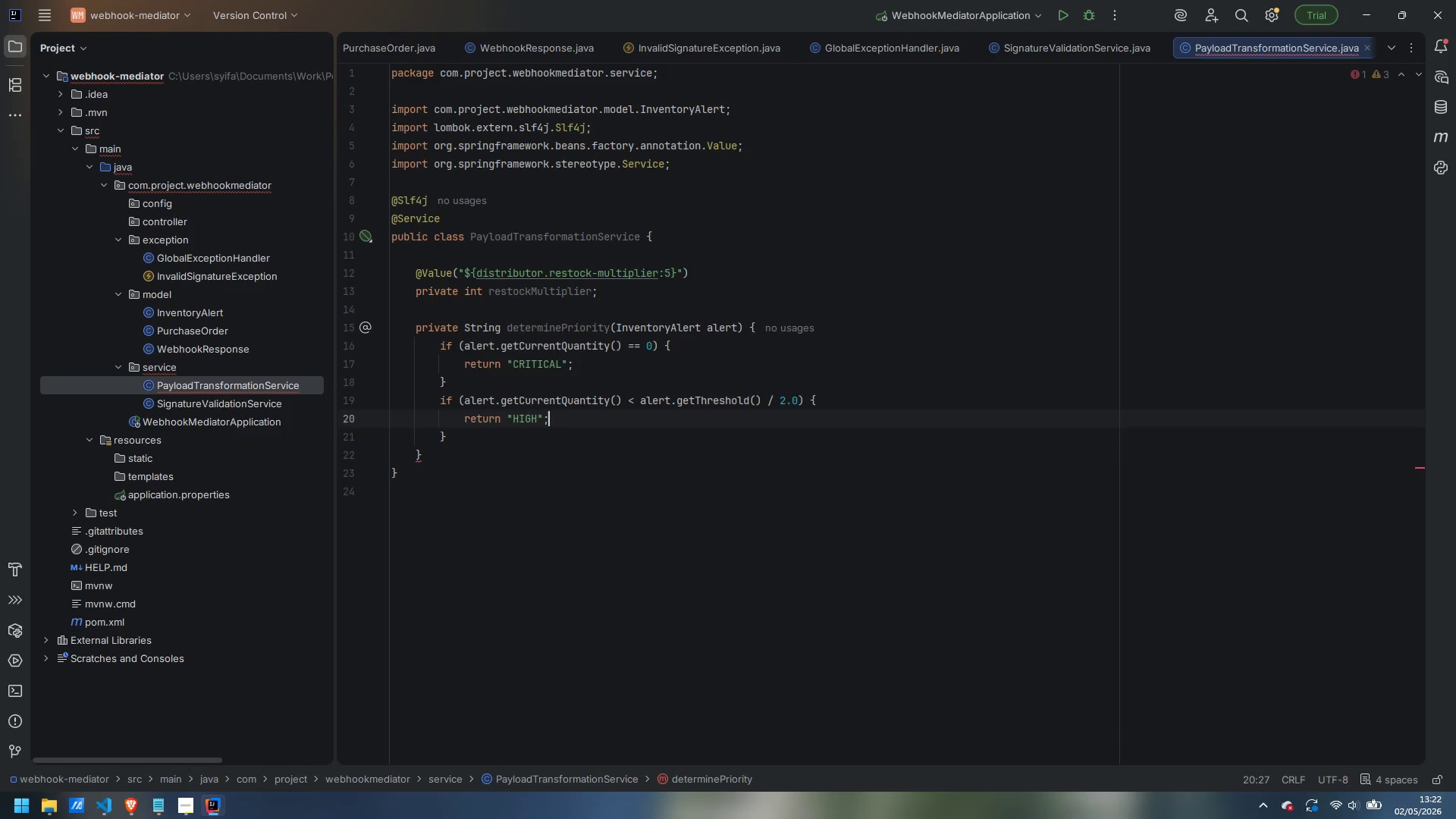 
key(ArrowDown)
 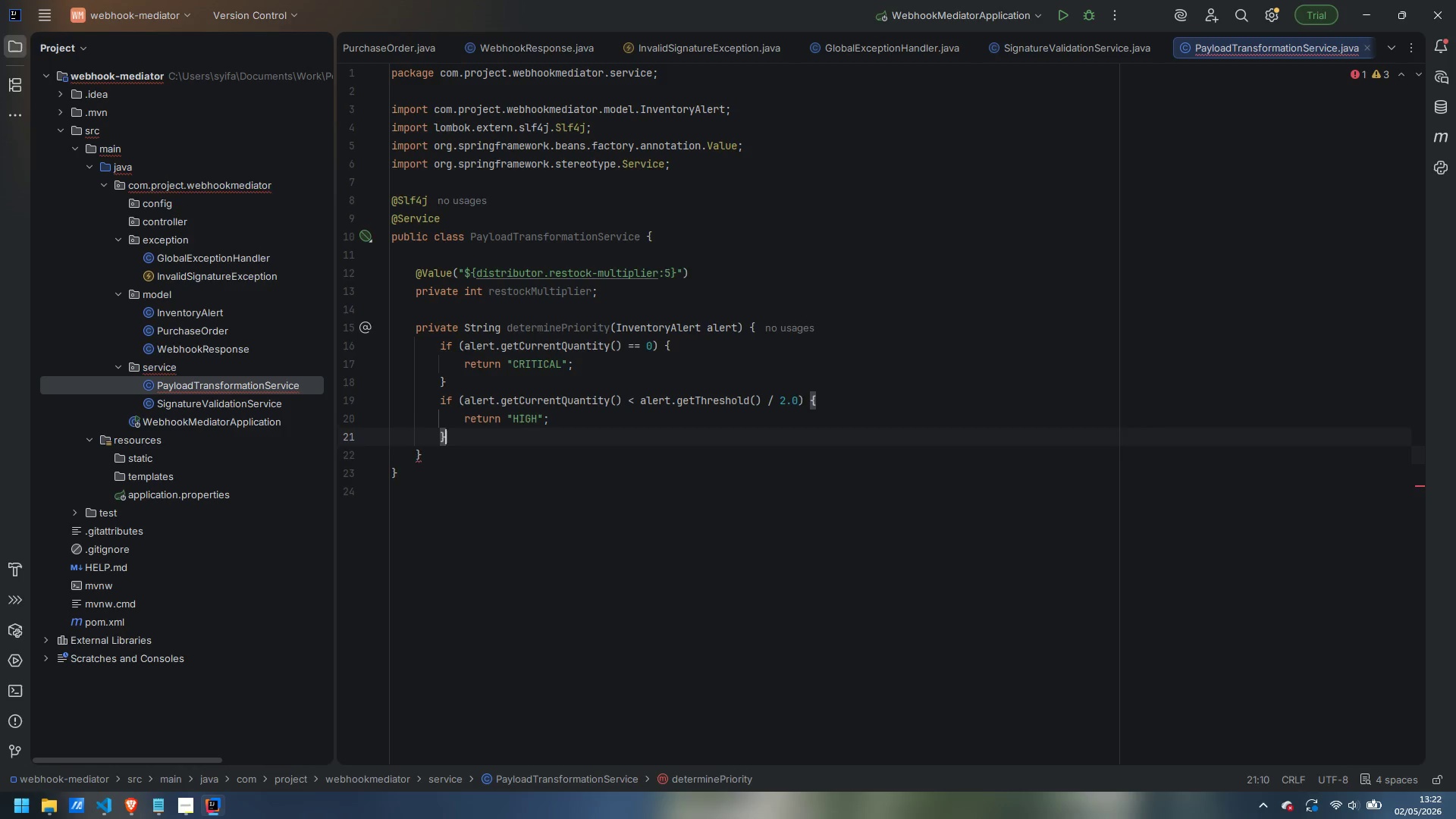 
key(Enter)
 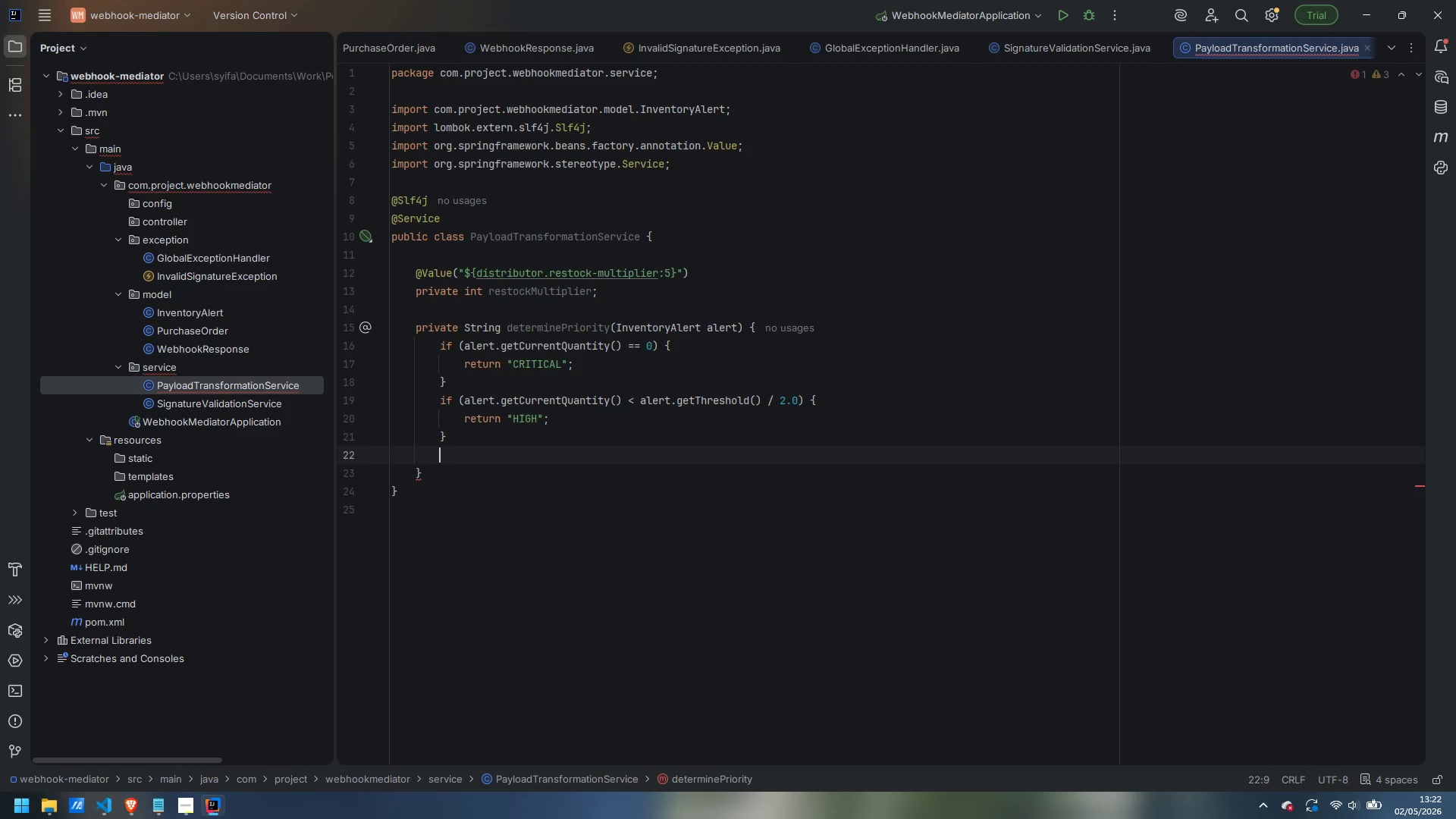 
type(return "STANDARD)
 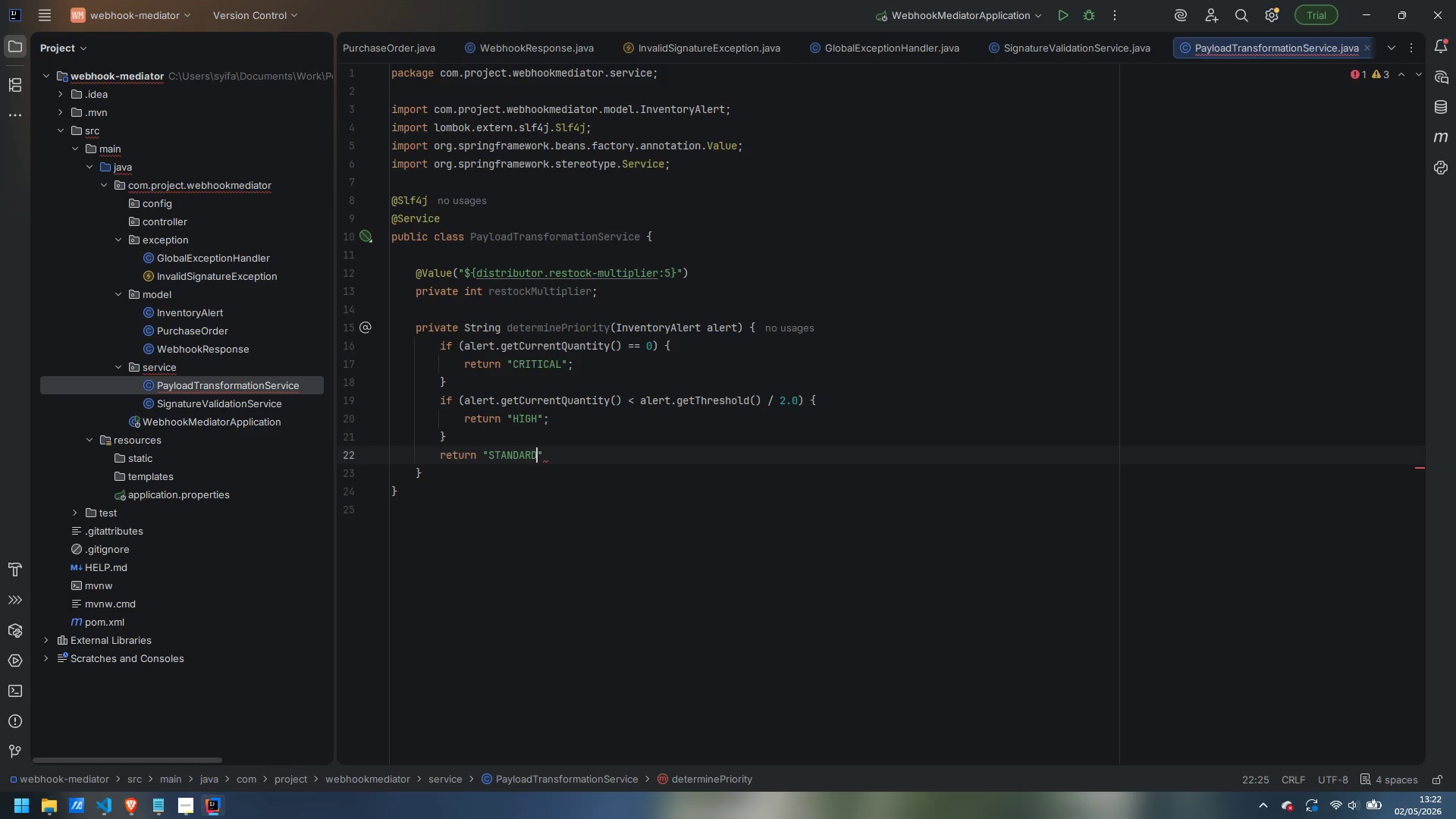 
key(ArrowRight)
 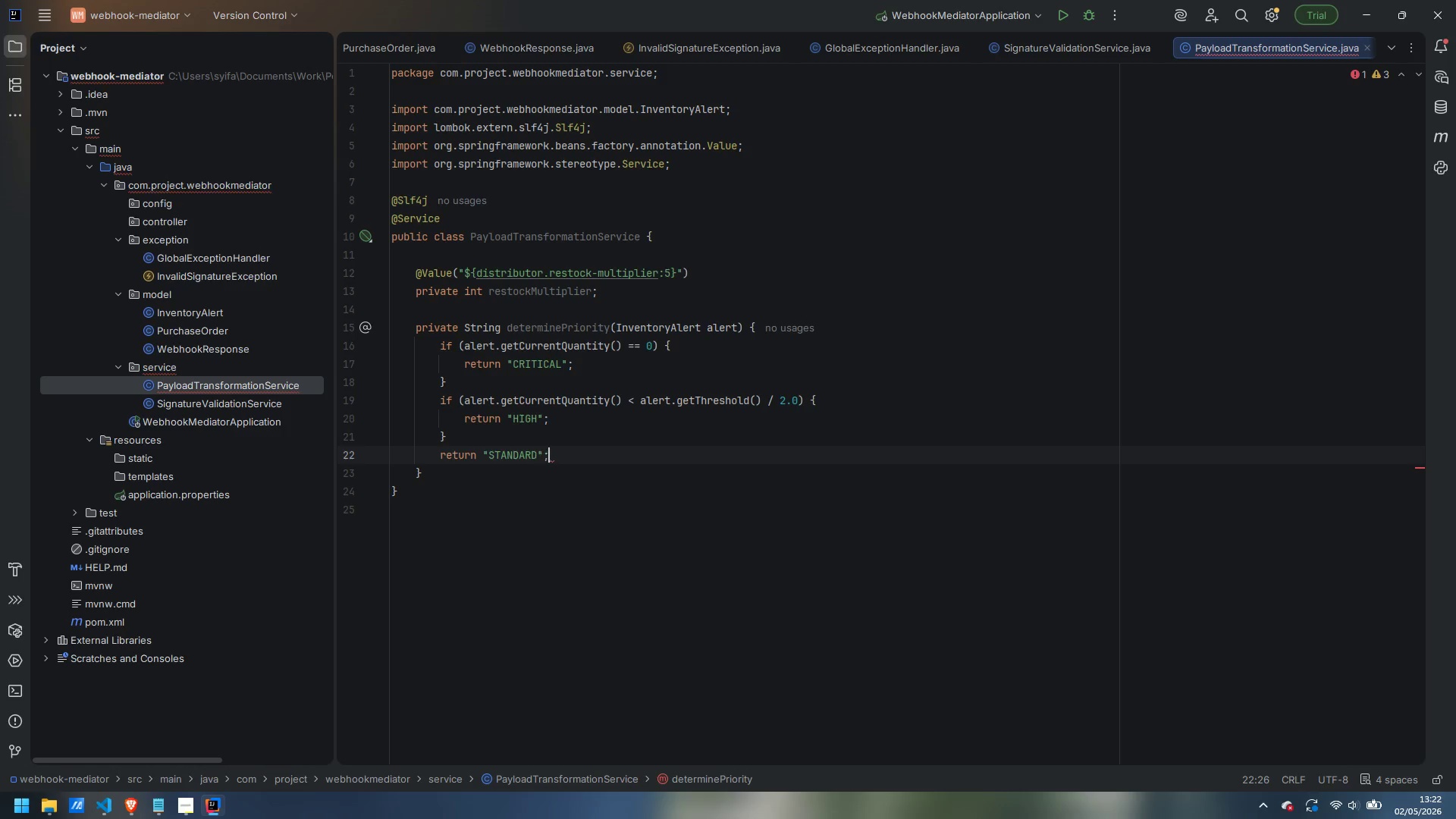 
key(Semicolon)
 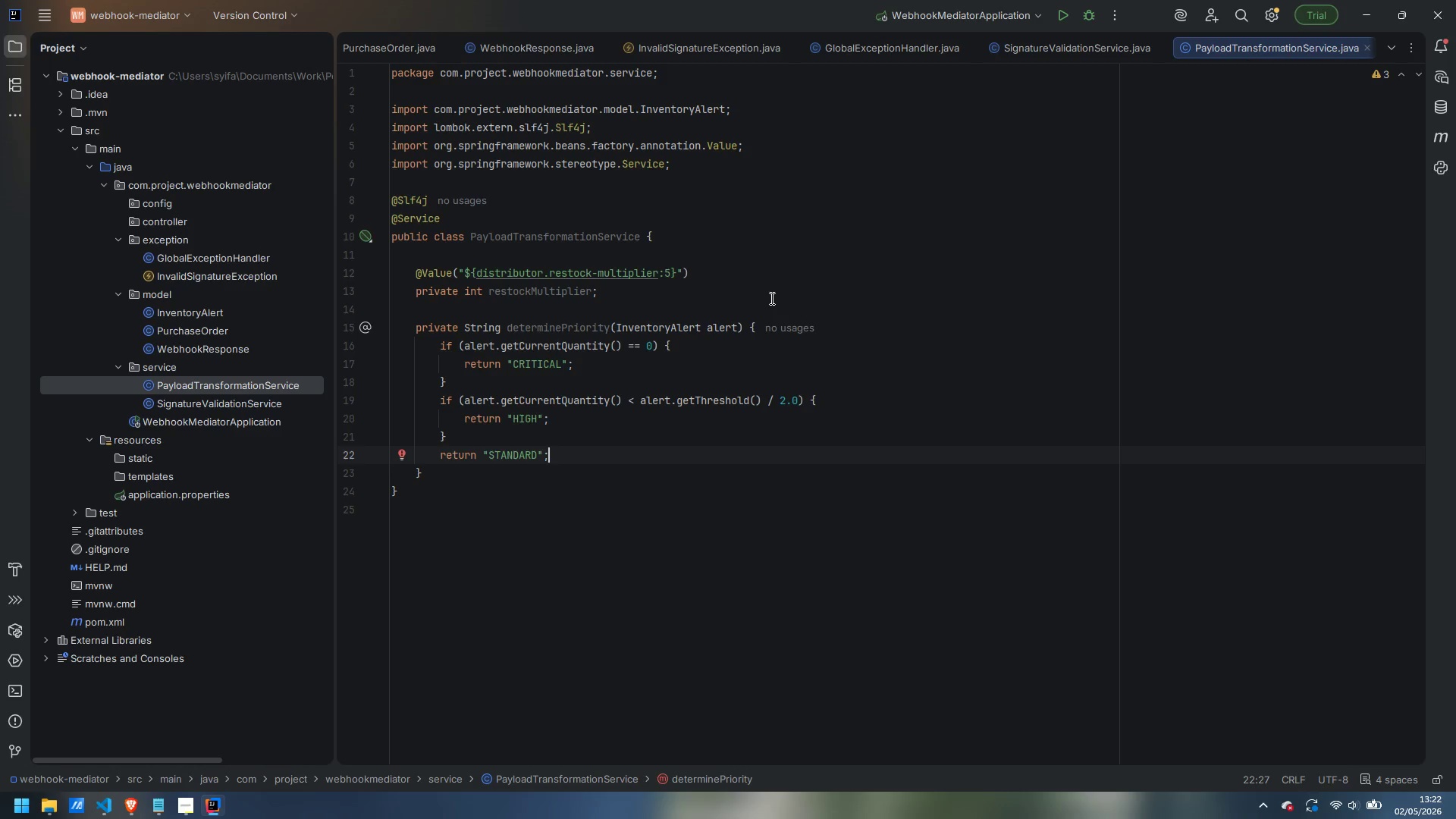 
key(ArrowUp)
 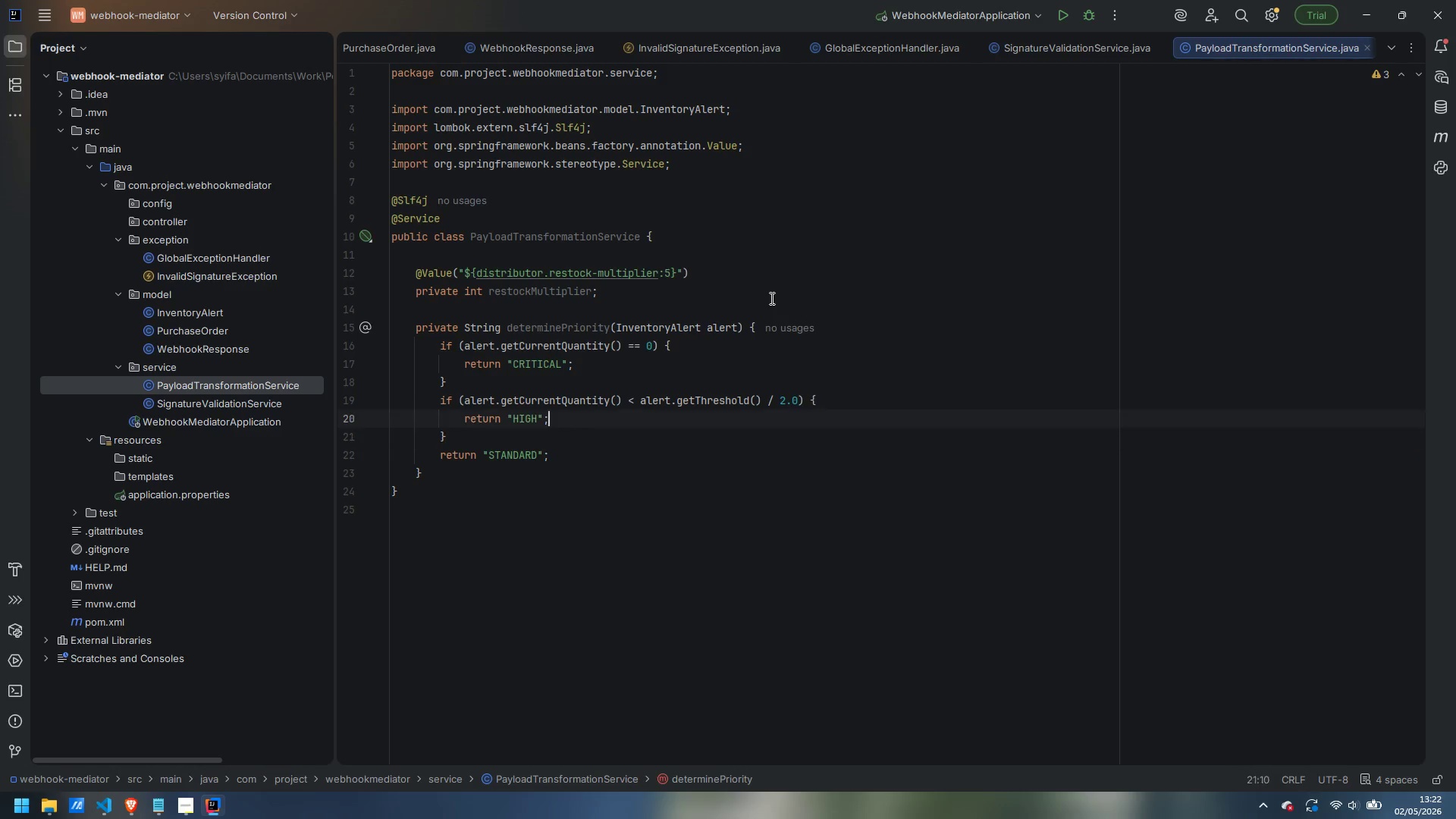 
key(ArrowUp)
 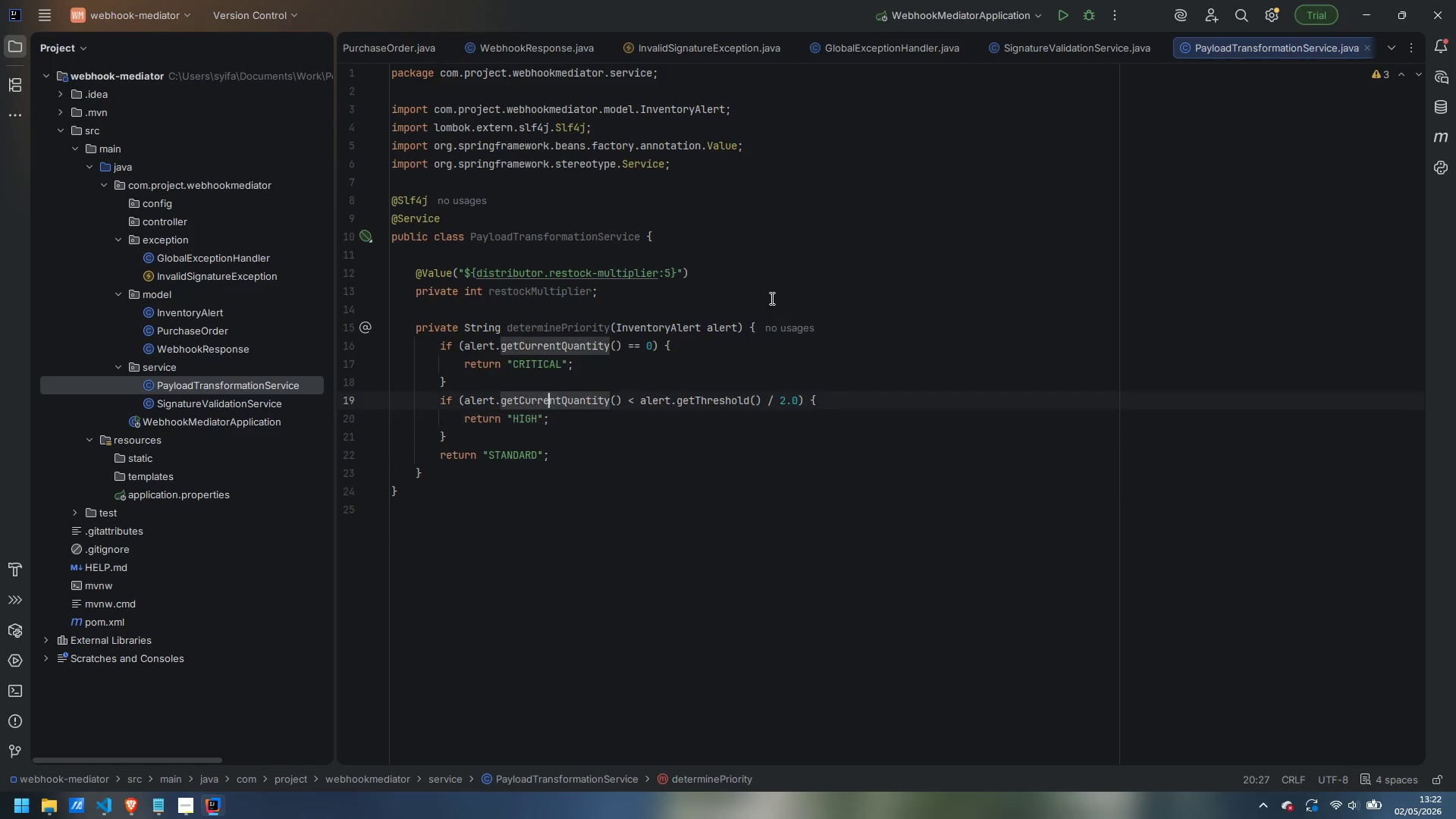 
key(ArrowUp)
 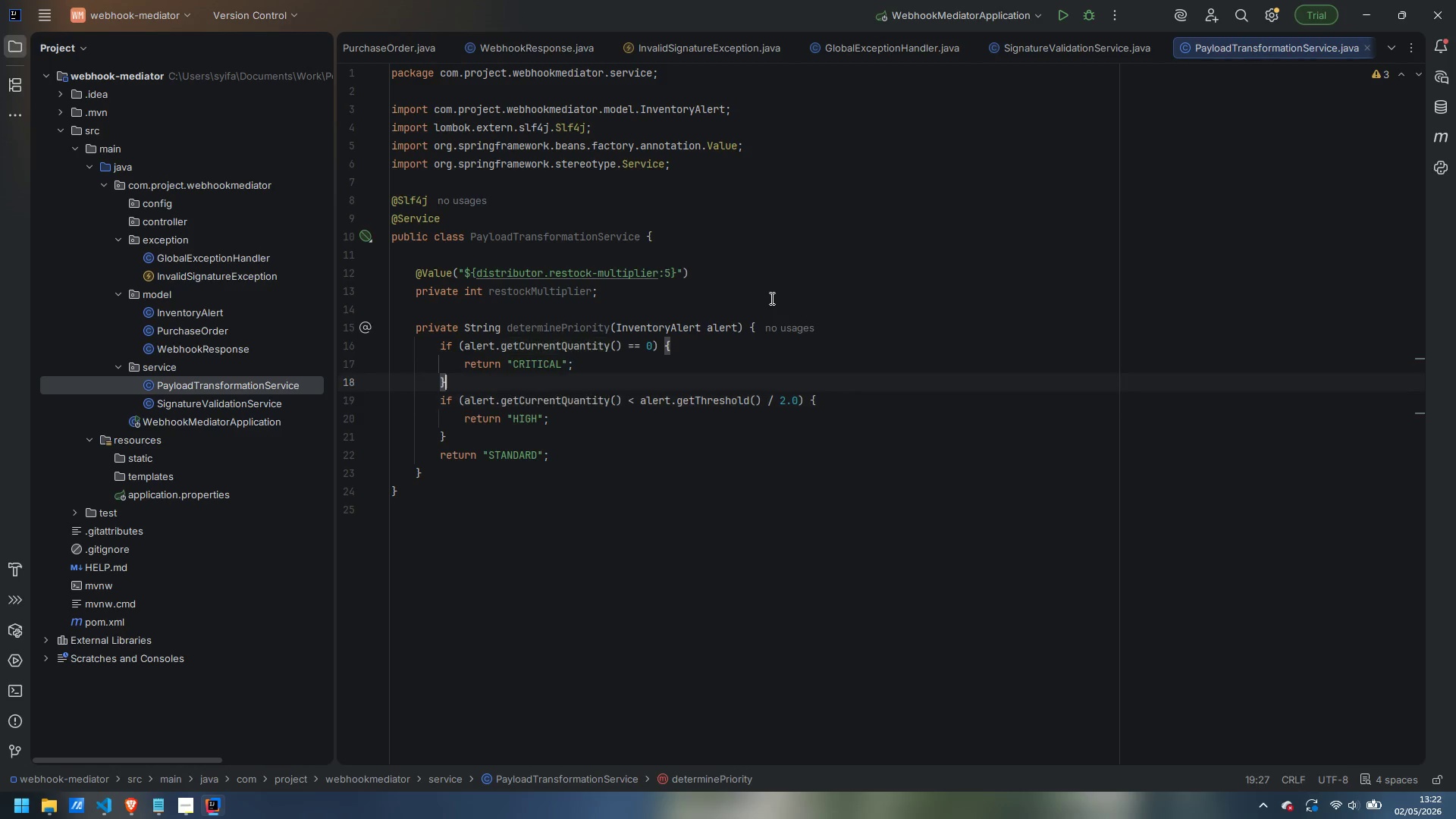 
key(ArrowUp)
 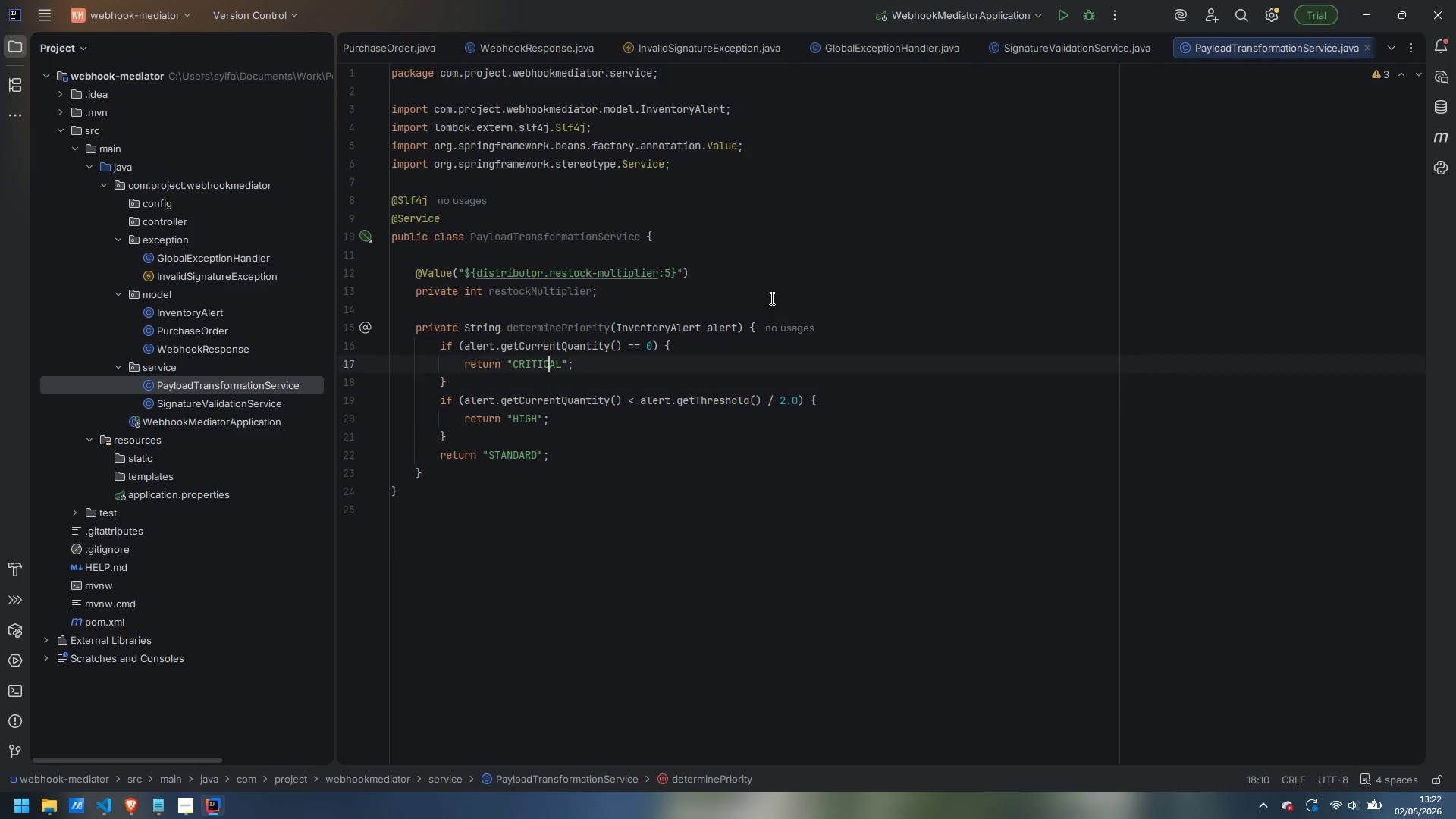 
key(ArrowUp)
 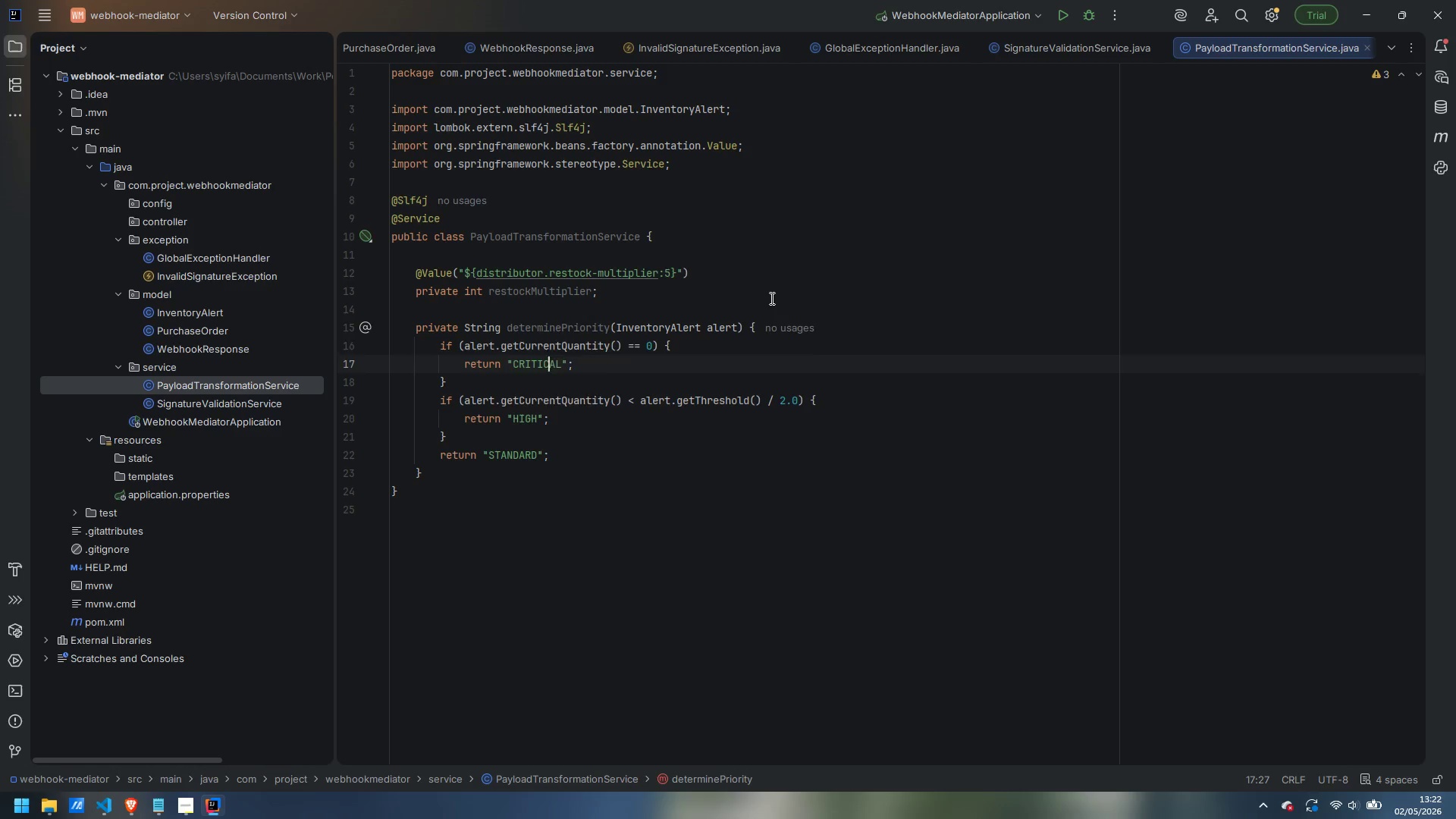 
key(ArrowUp)
 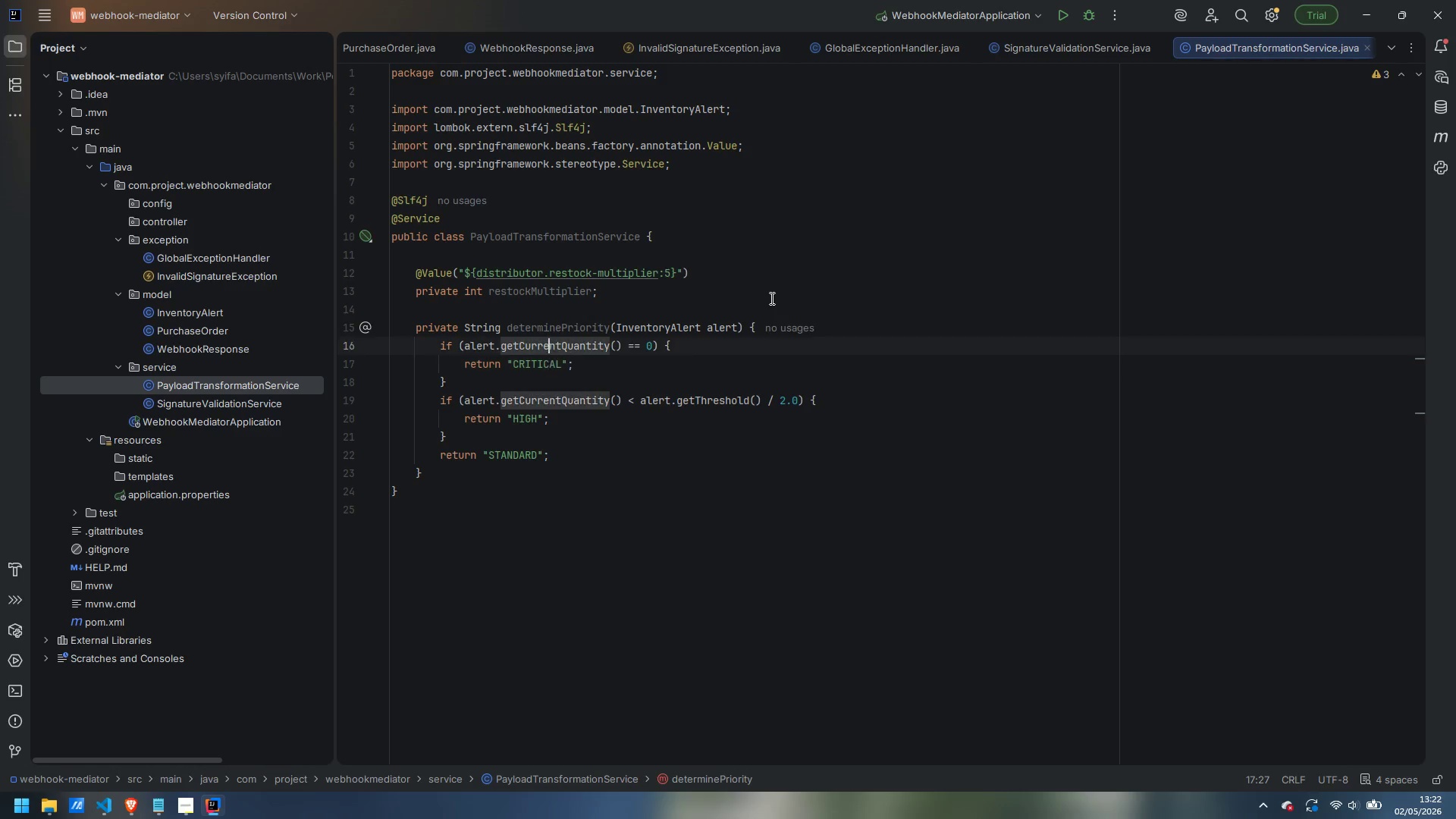 
key(ArrowUp)
 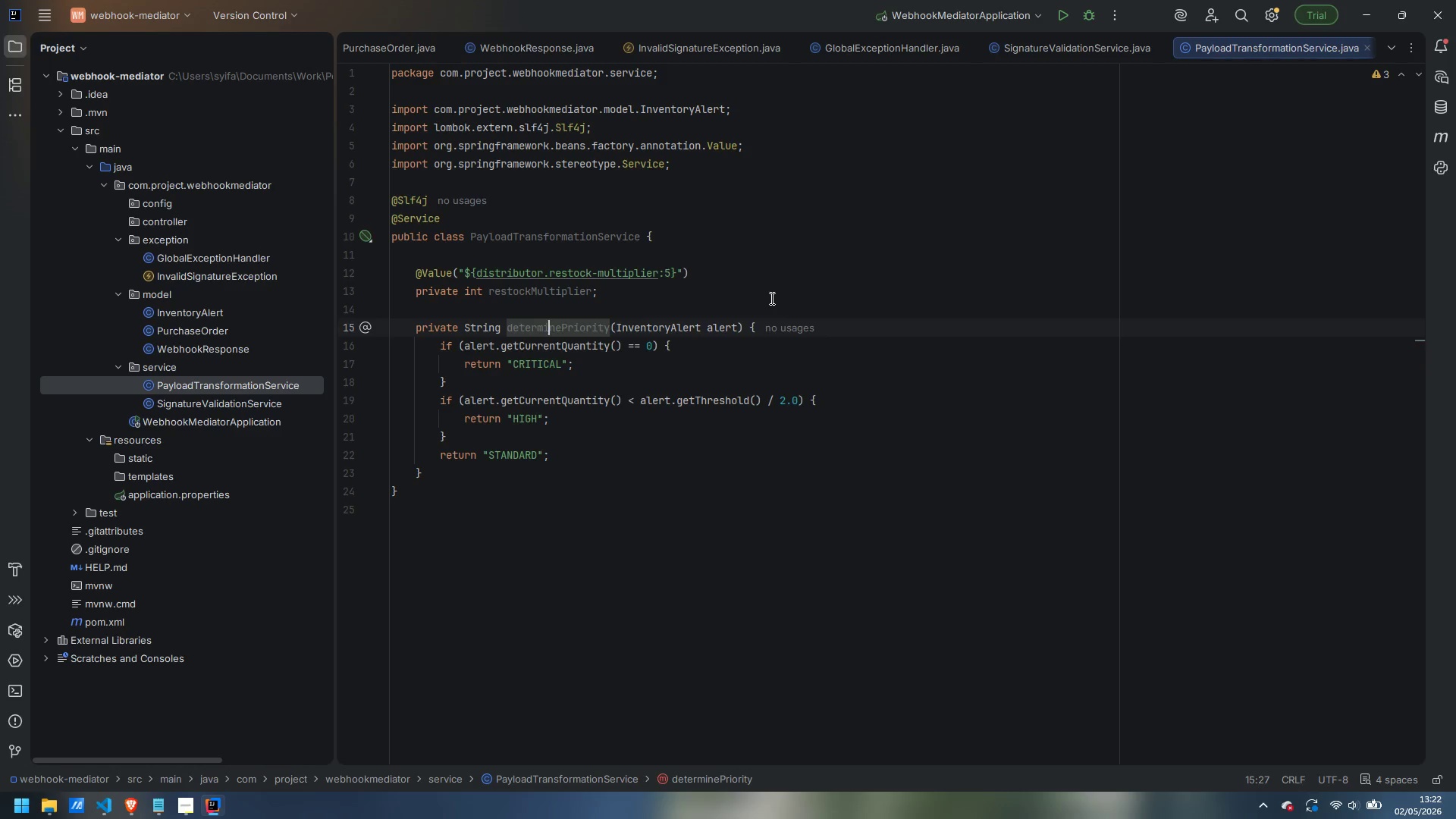 
key(ArrowUp)
 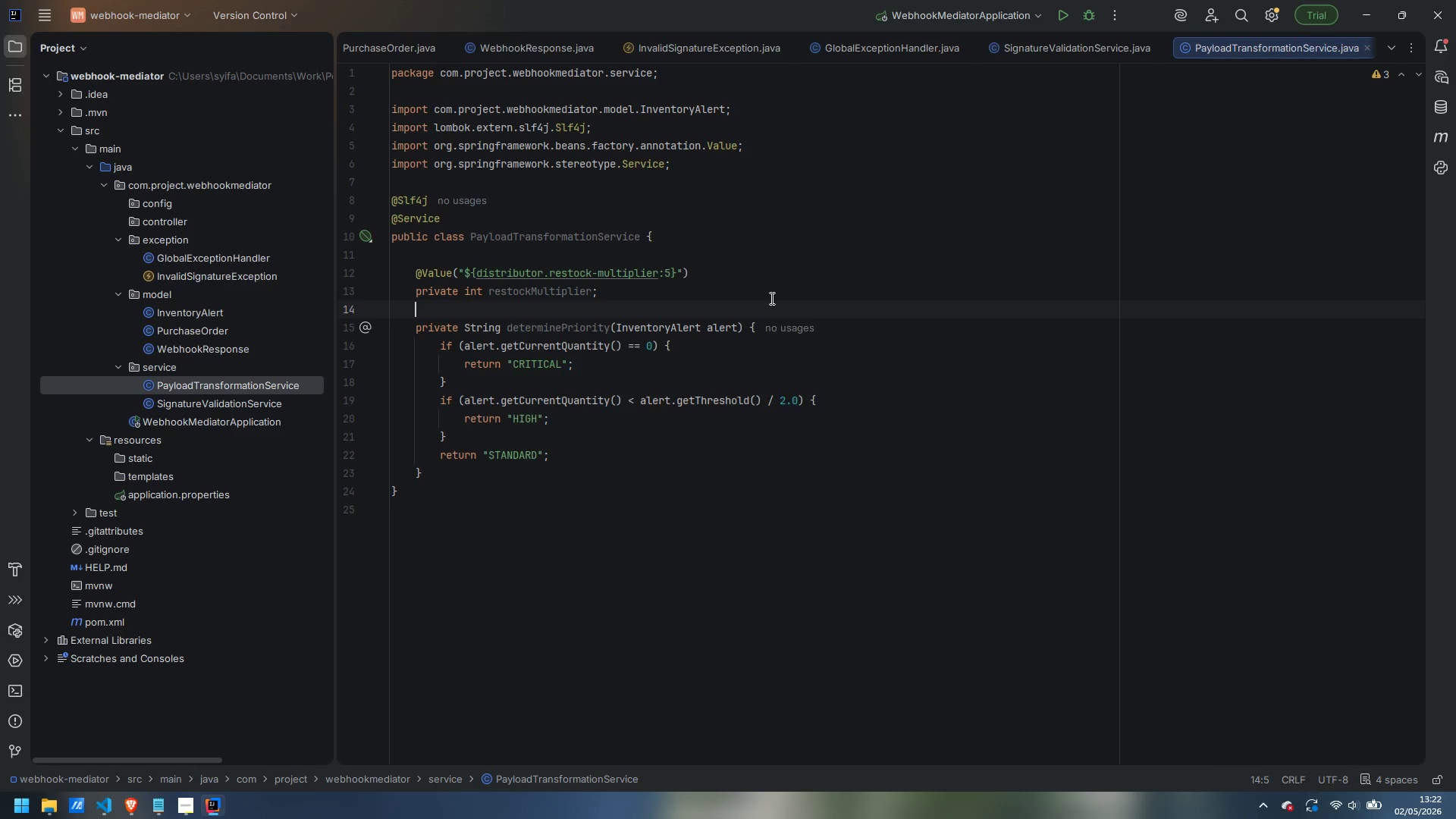 
key(Enter)
 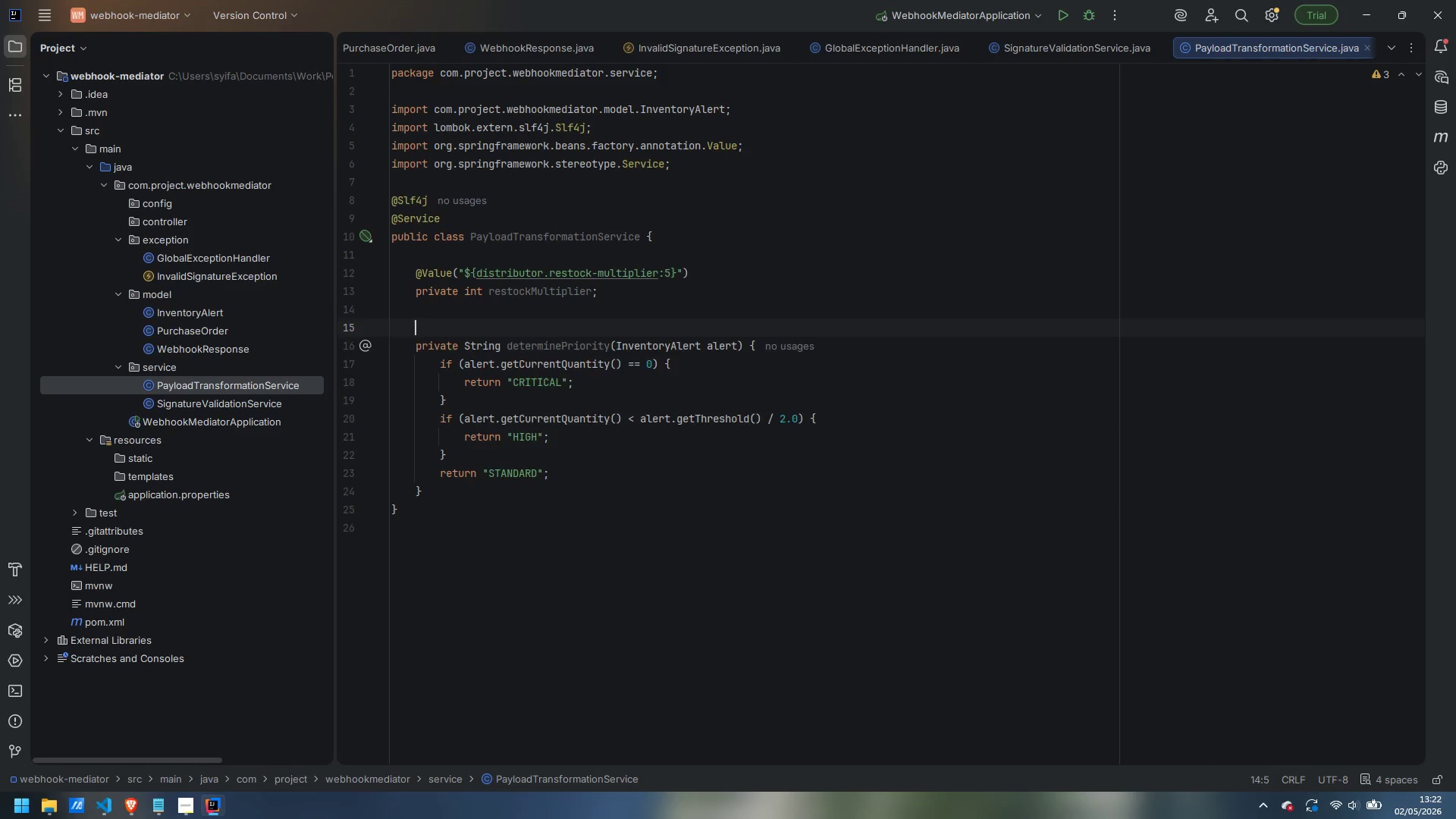 
key(Enter)
 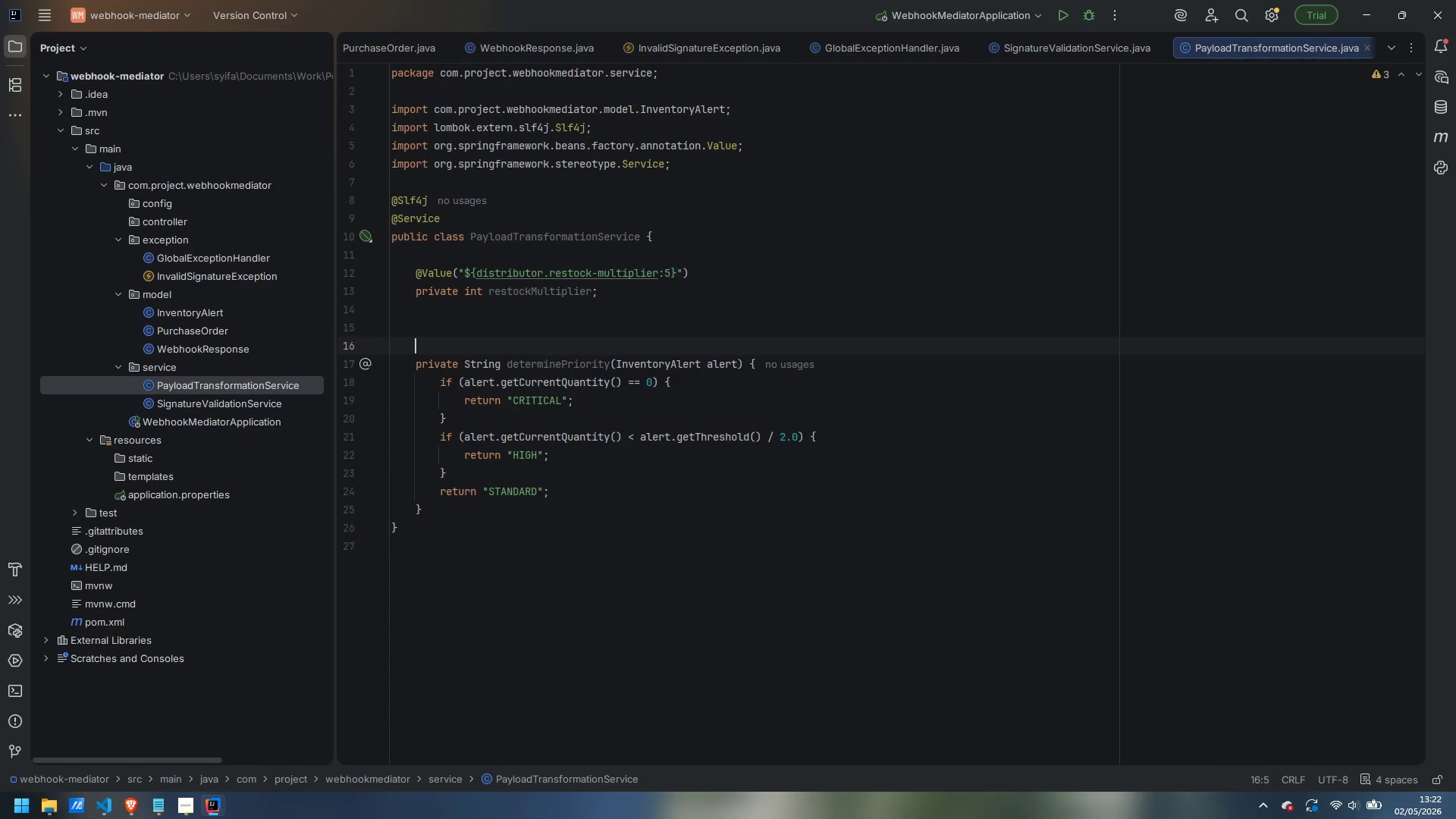 
key(ArrowUp)
 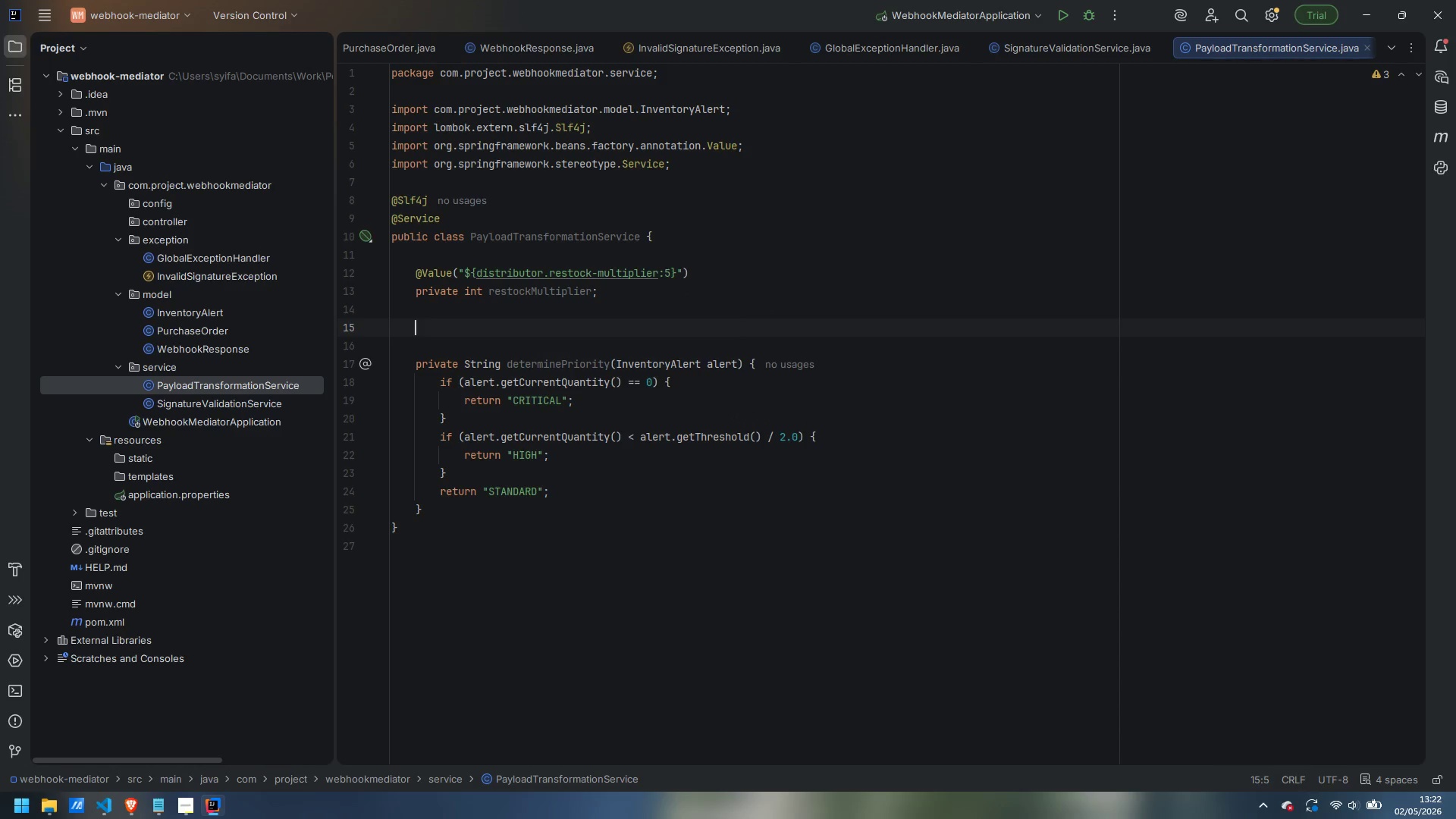 
type(private int calculateRestrock)
key(Backspace)
key(Backspace)
key(Backspace)
key(Backspace)
type(ockQuantity(InventoryAlert alert)
 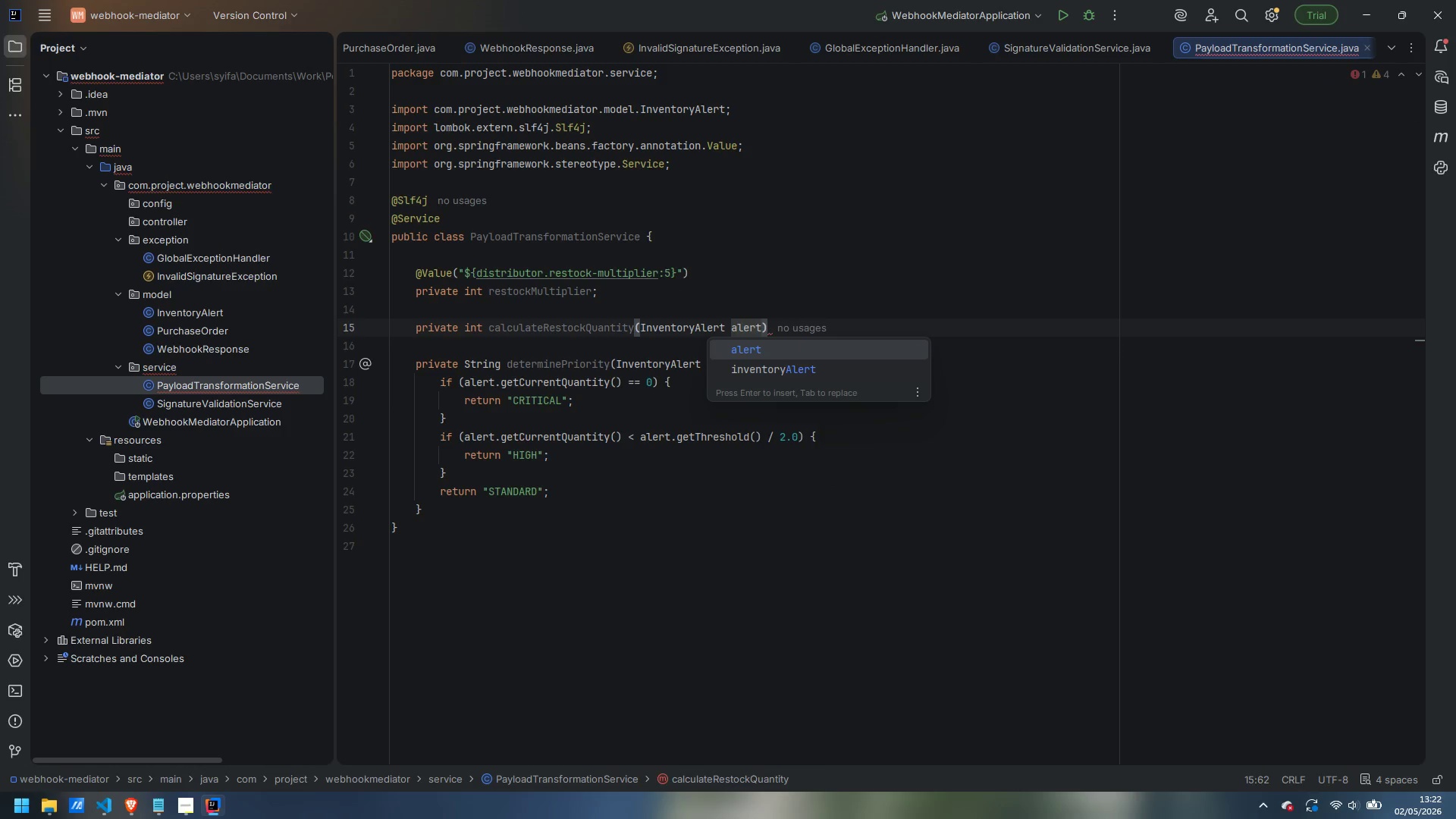 
key(ArrowRight)
 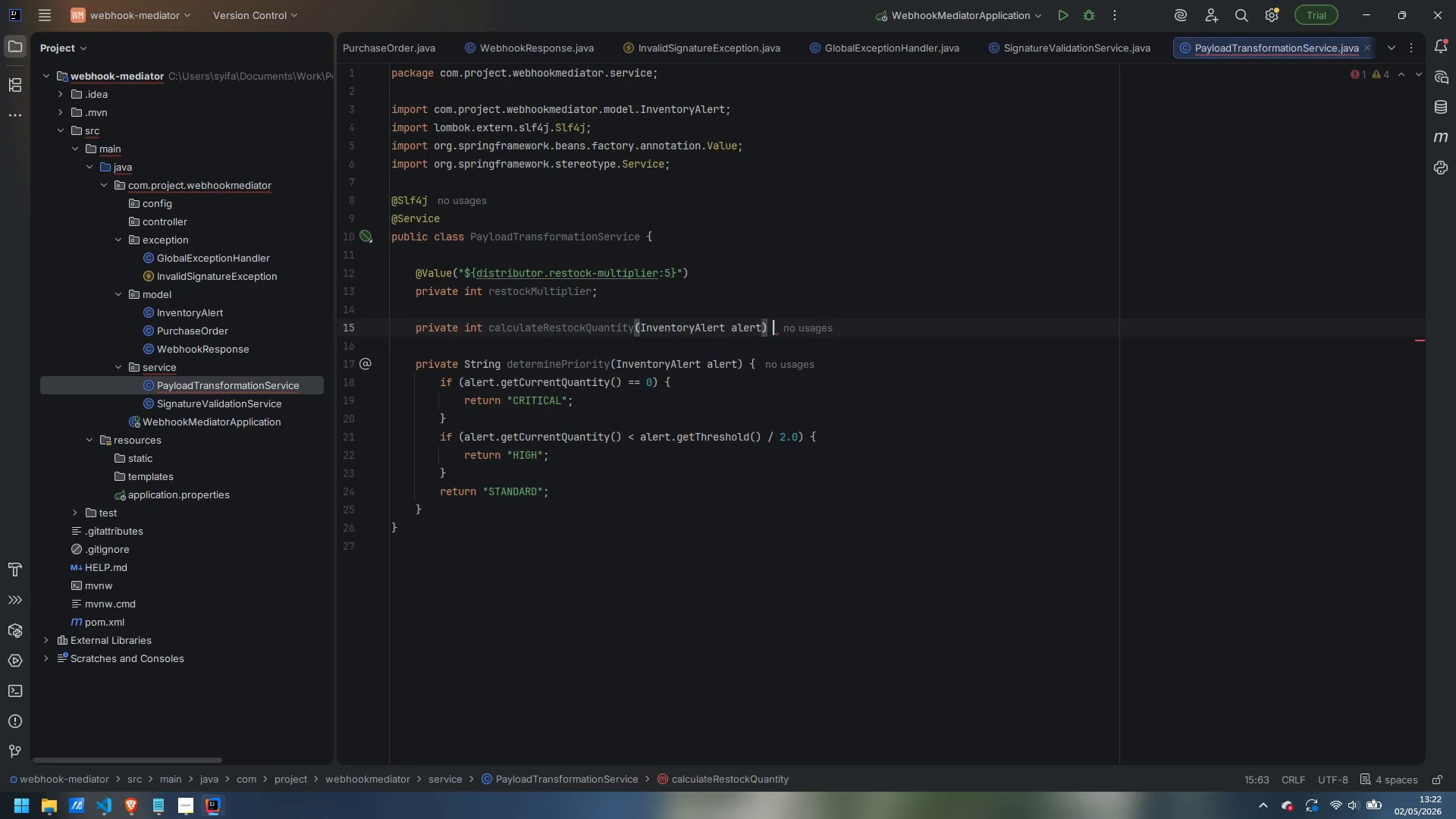 
key(Space)
 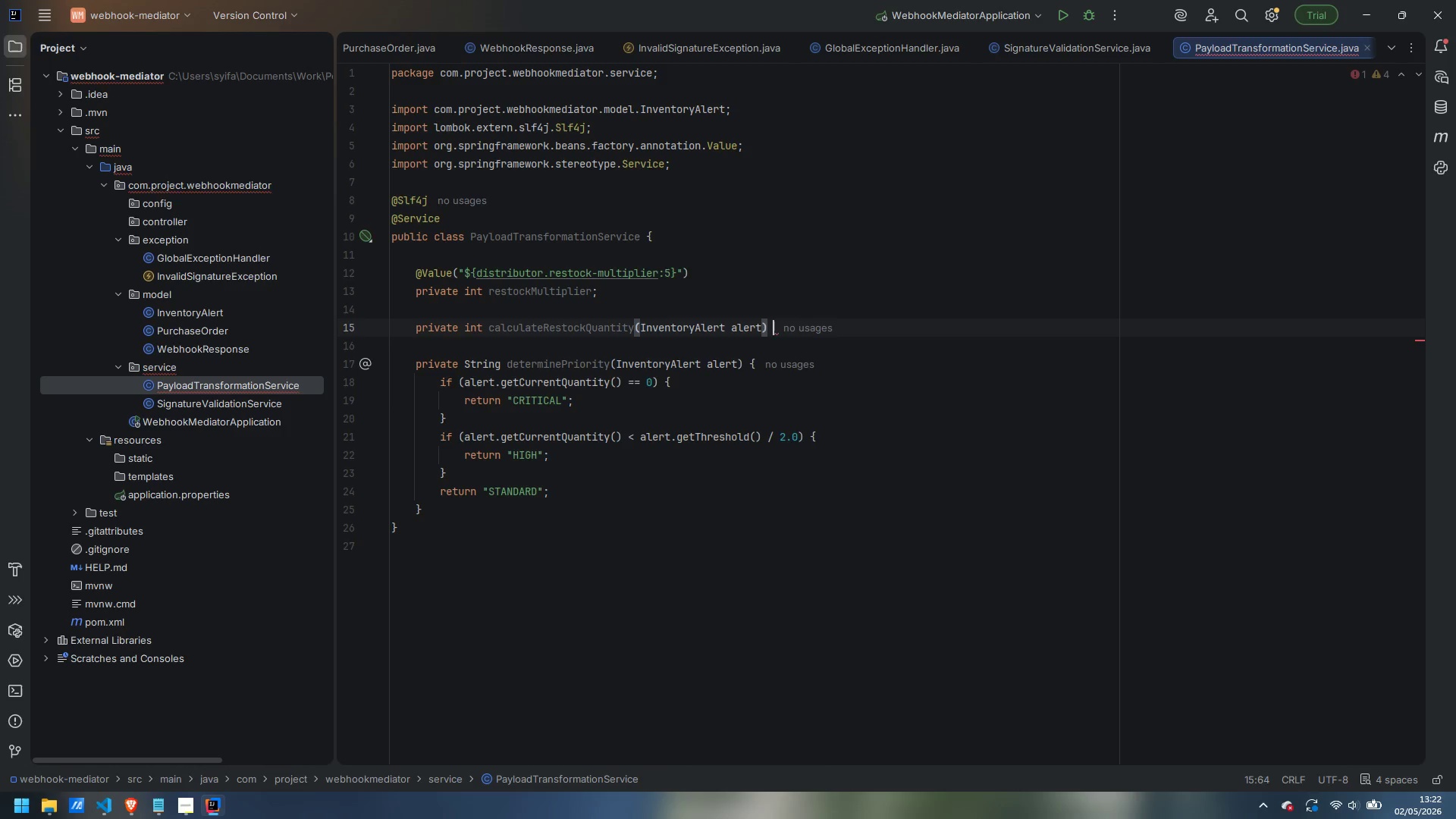 
key(Shift+ShiftLeft)
 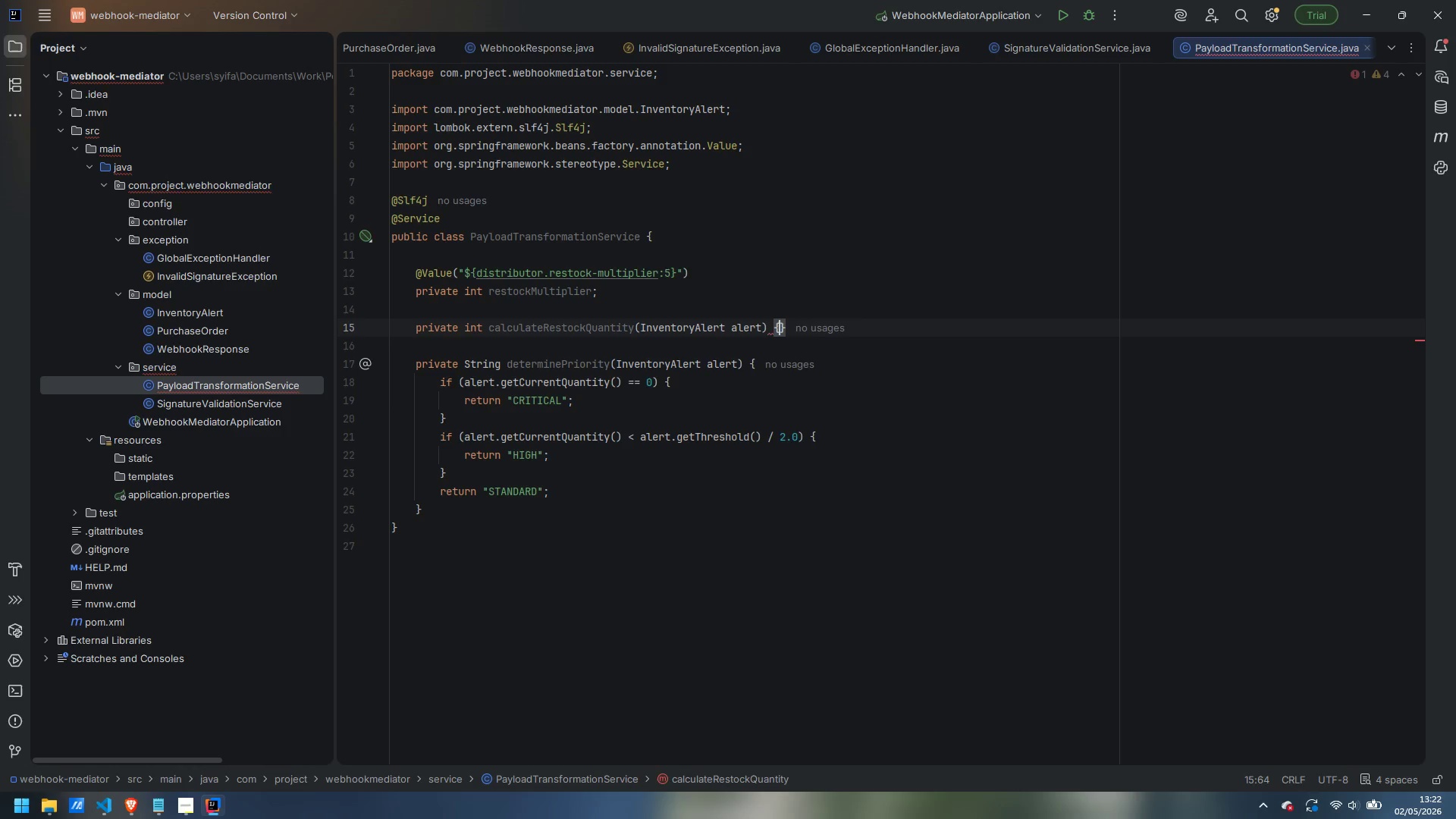 
key(Shift+BracketLeft)
 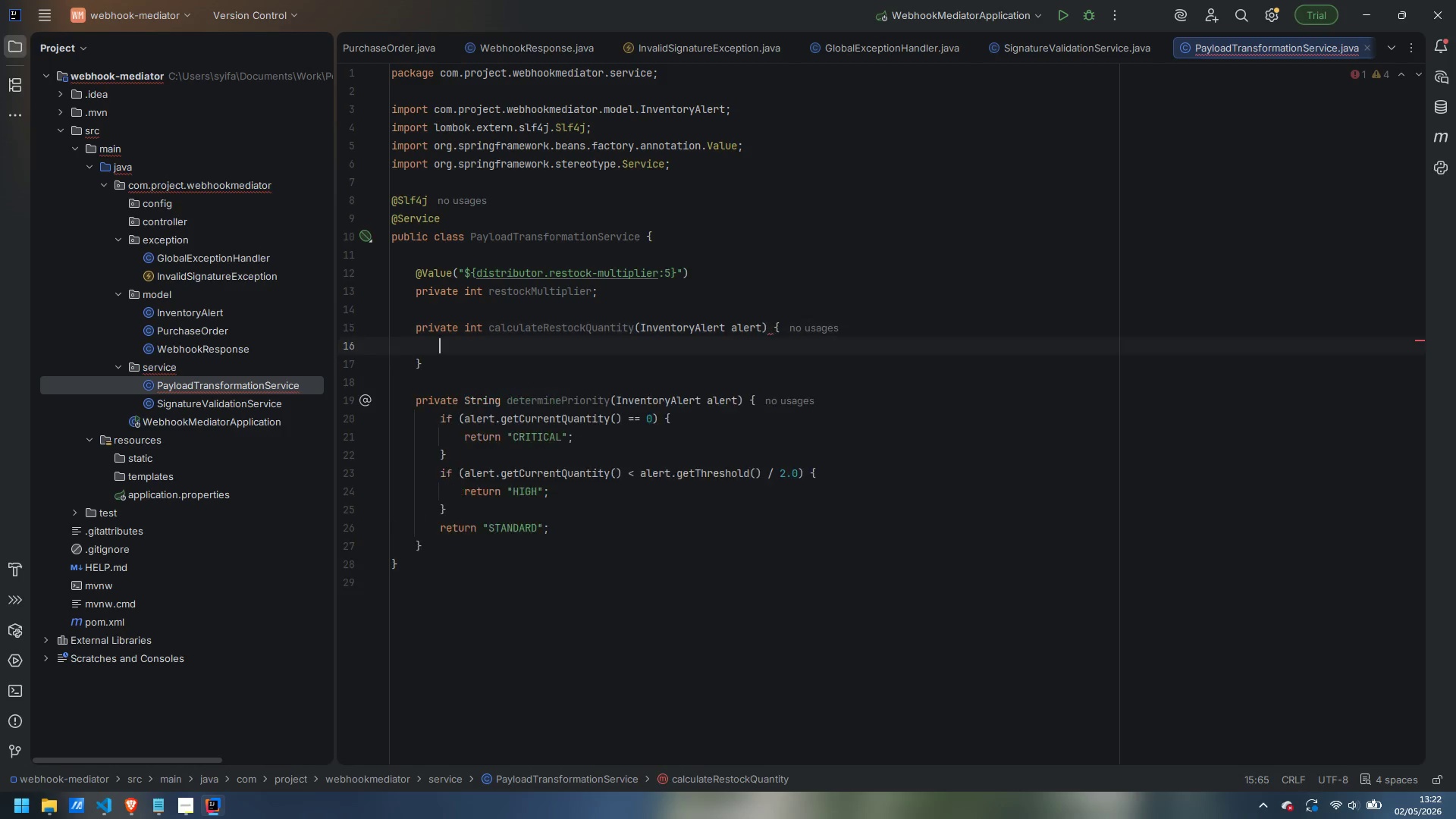 
key(Enter)
 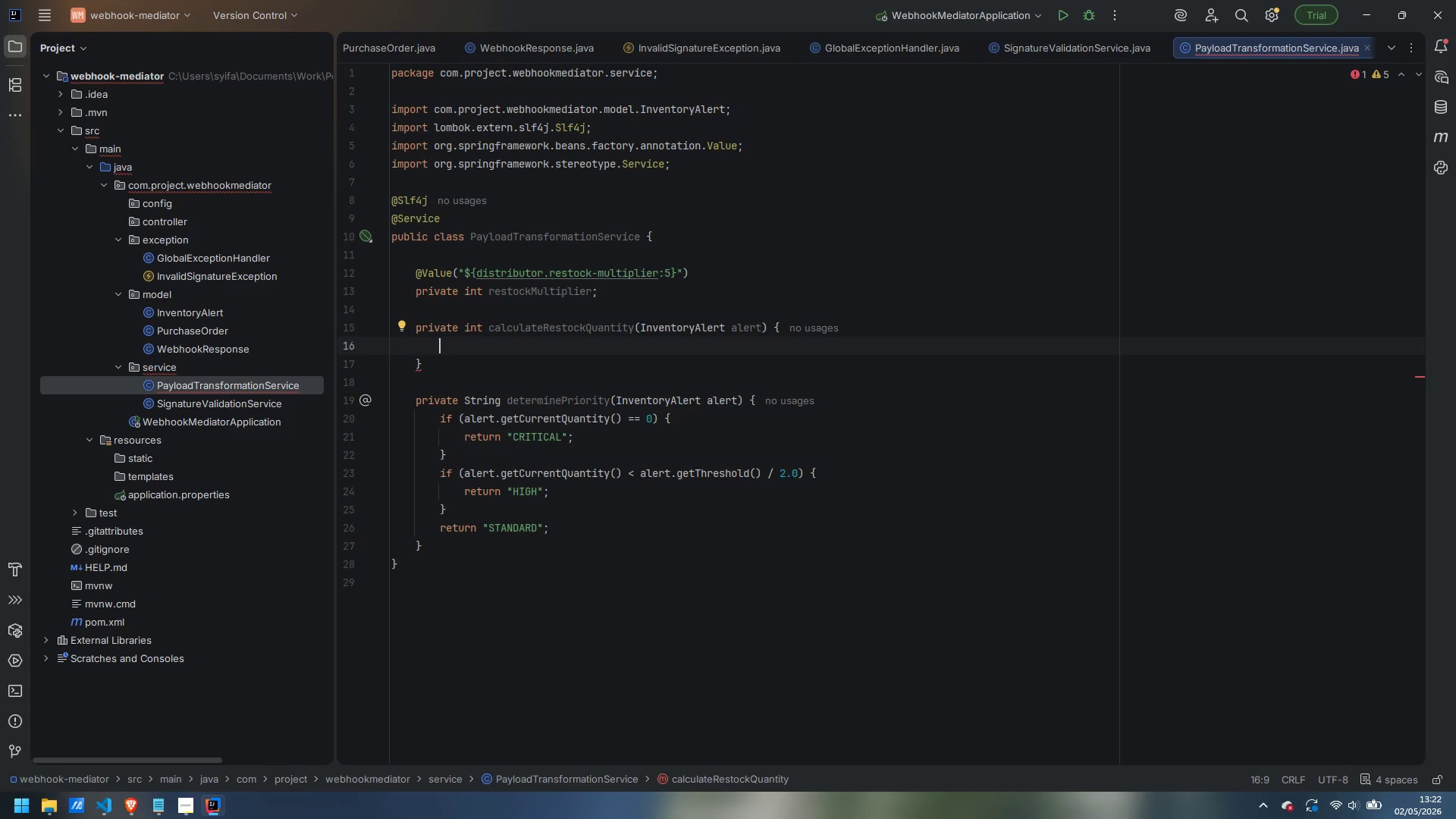 
type(int target = alert.getThreshold() * restr)
key(Backspace)
type(ockMultiplier;)
 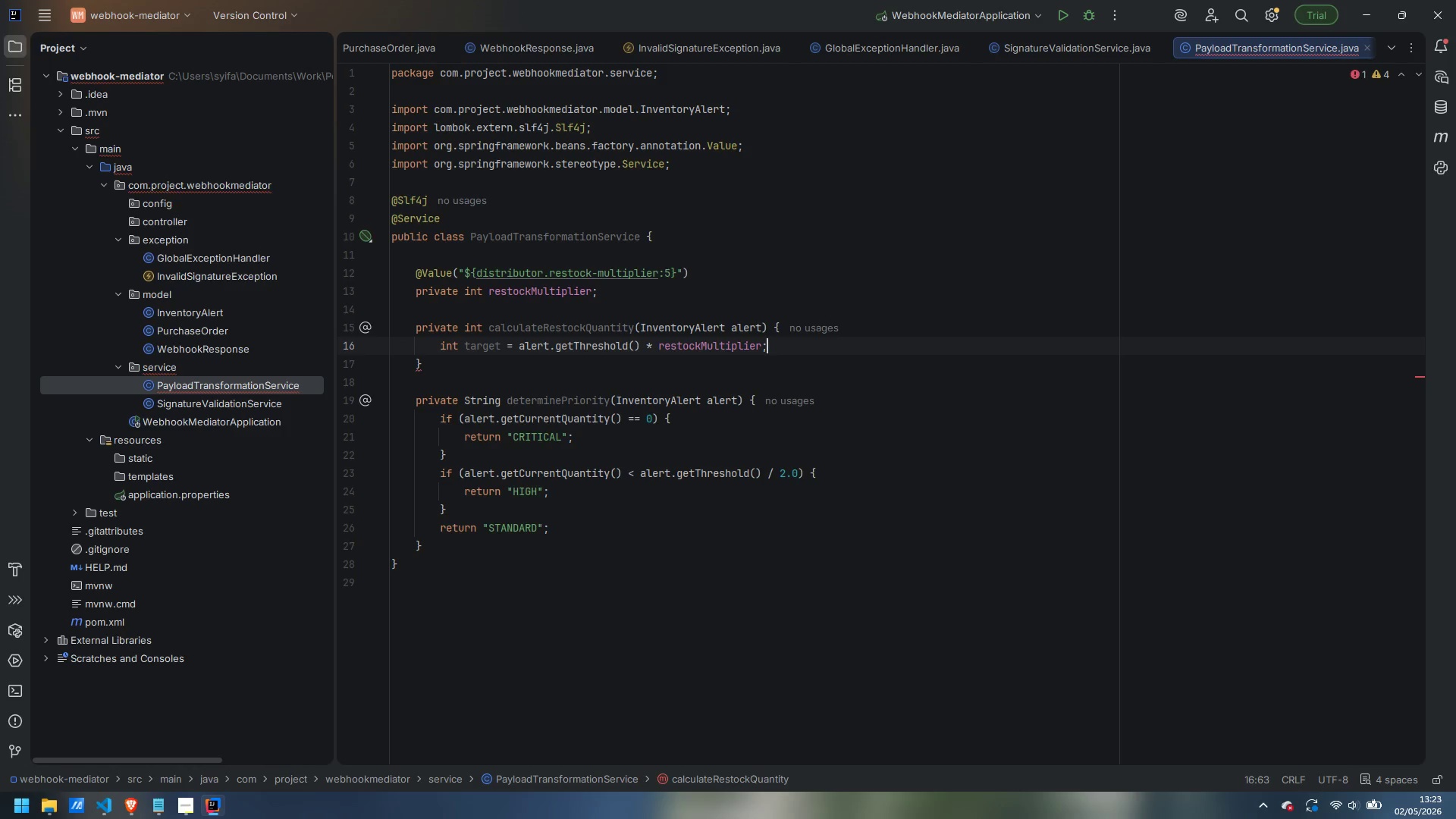 
key(Enter)
 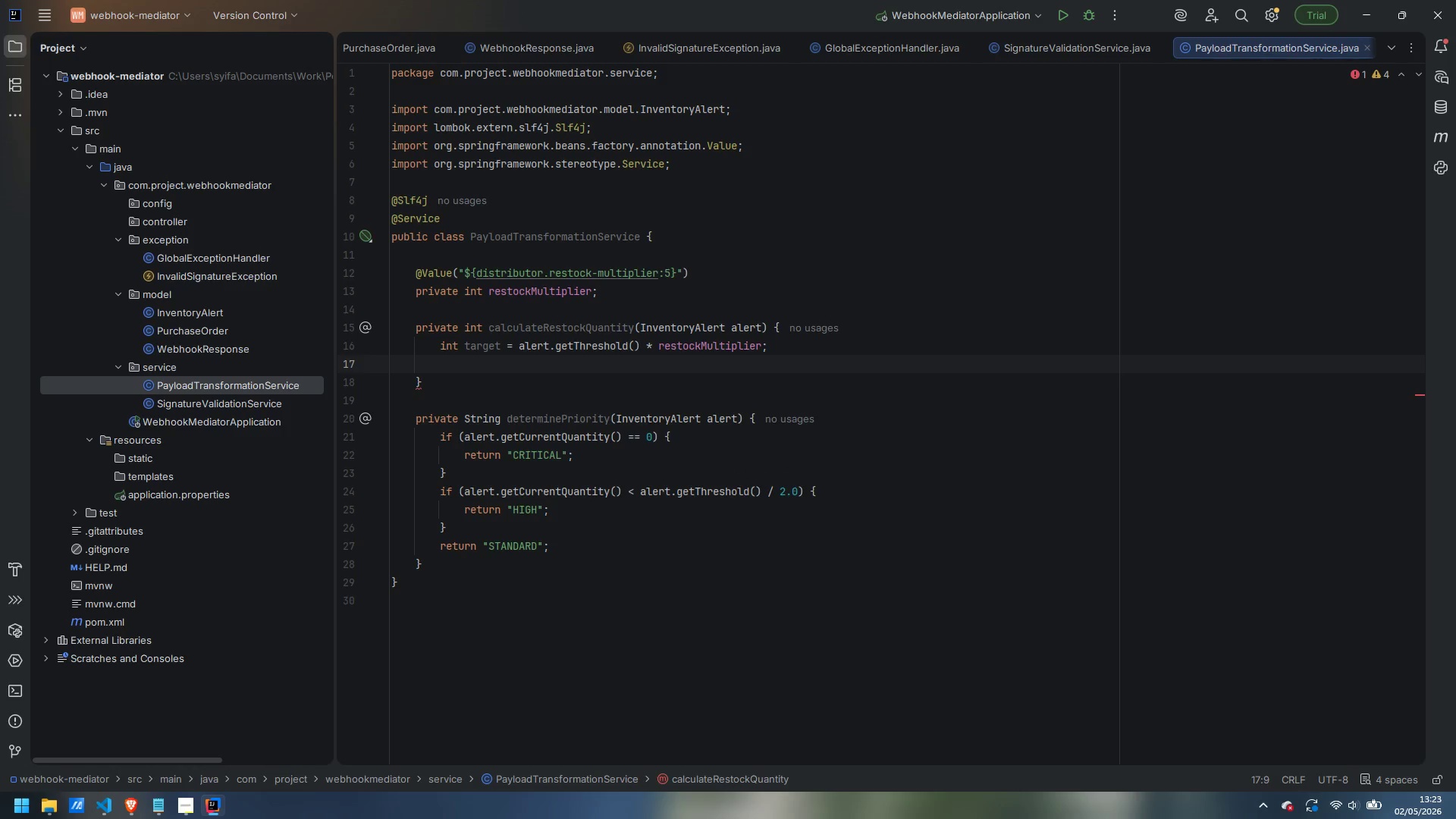 
type(return Math)
 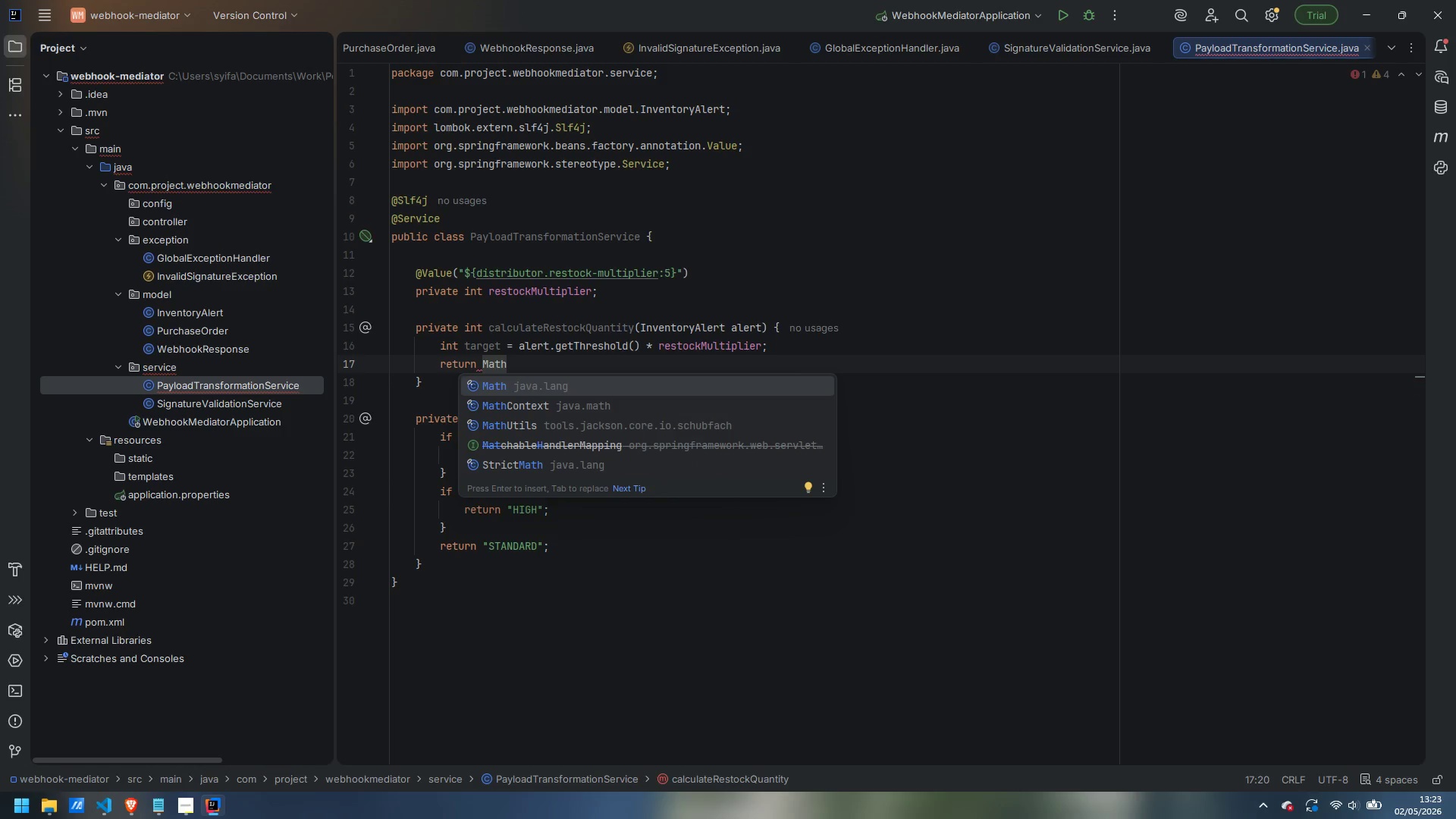 
key(Enter)
 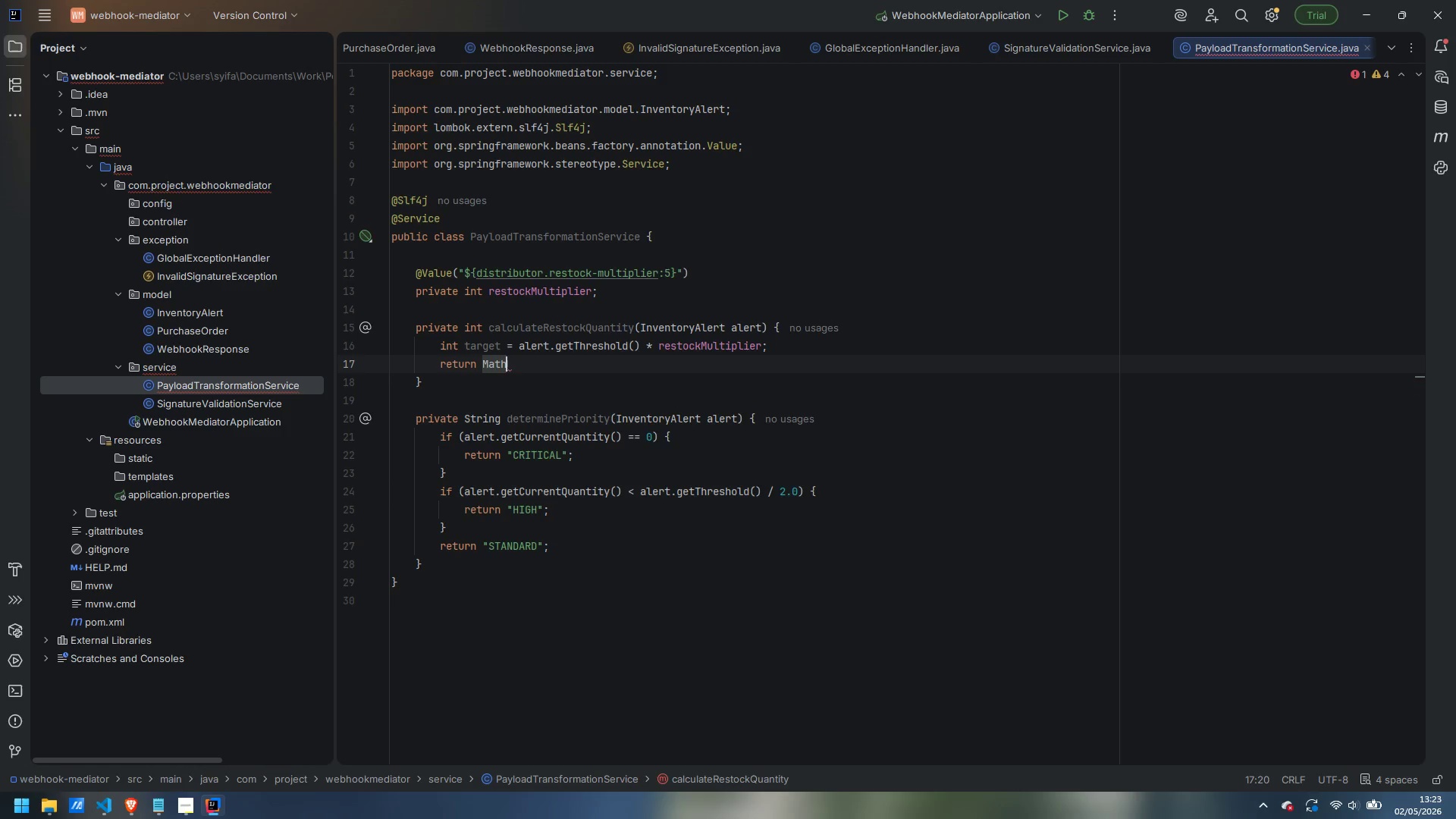 
type(.max(target - alert.getCurrentQuantiot)
key(Backspace)
key(Backspace)
type(ty(), alert.getThreshold())
 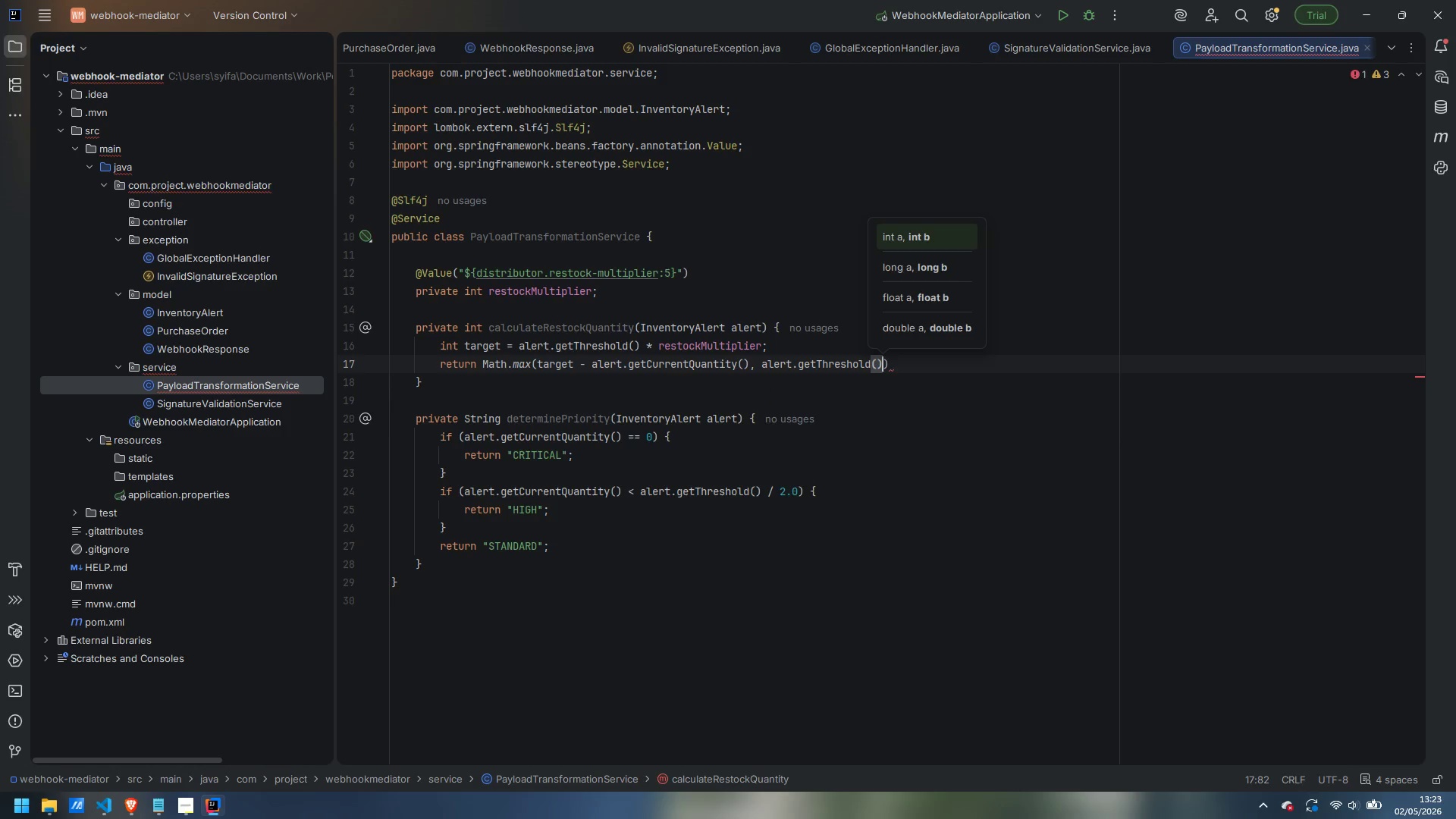 
key(ArrowRight)
 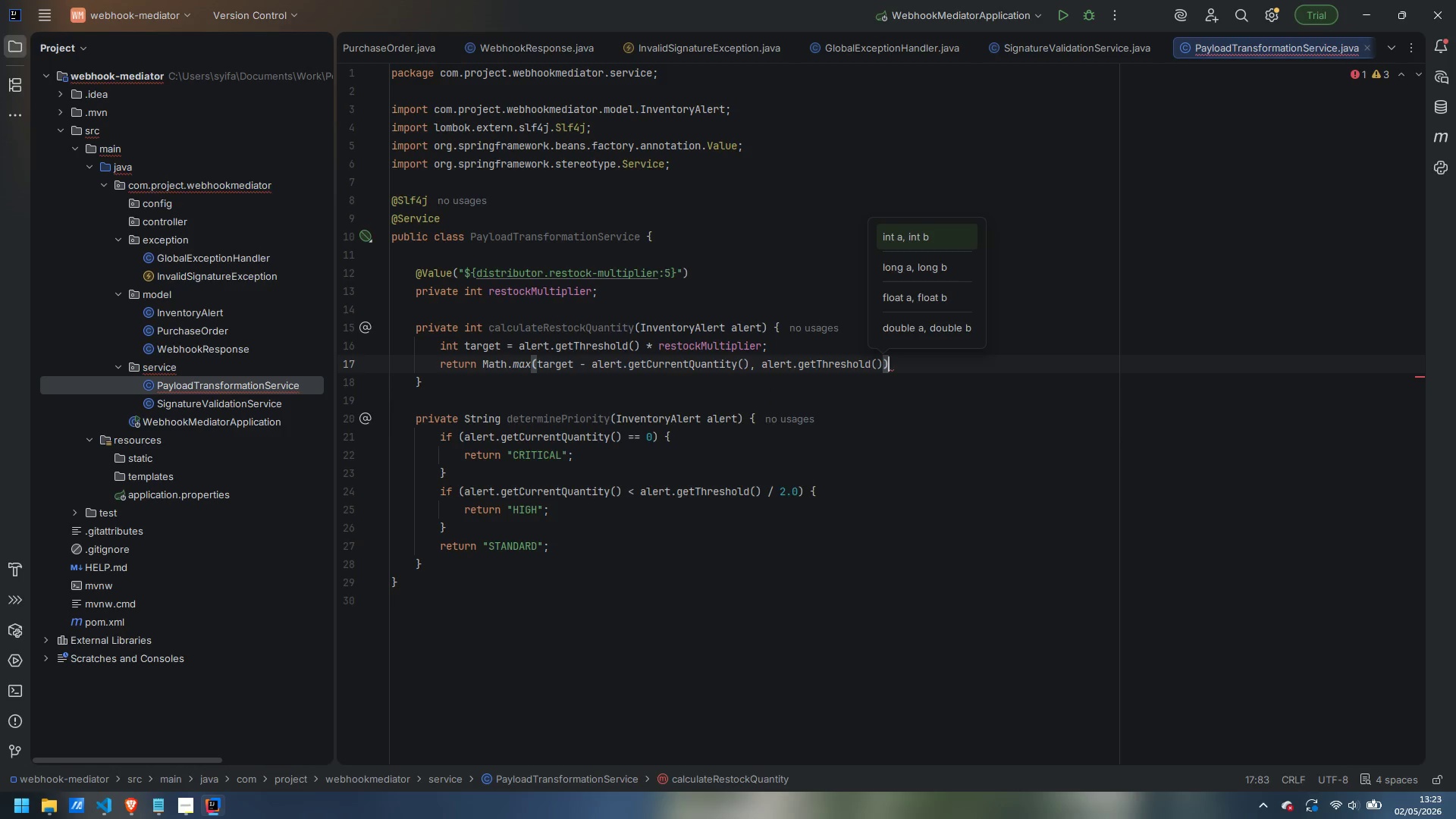 
key(Semicolon)
 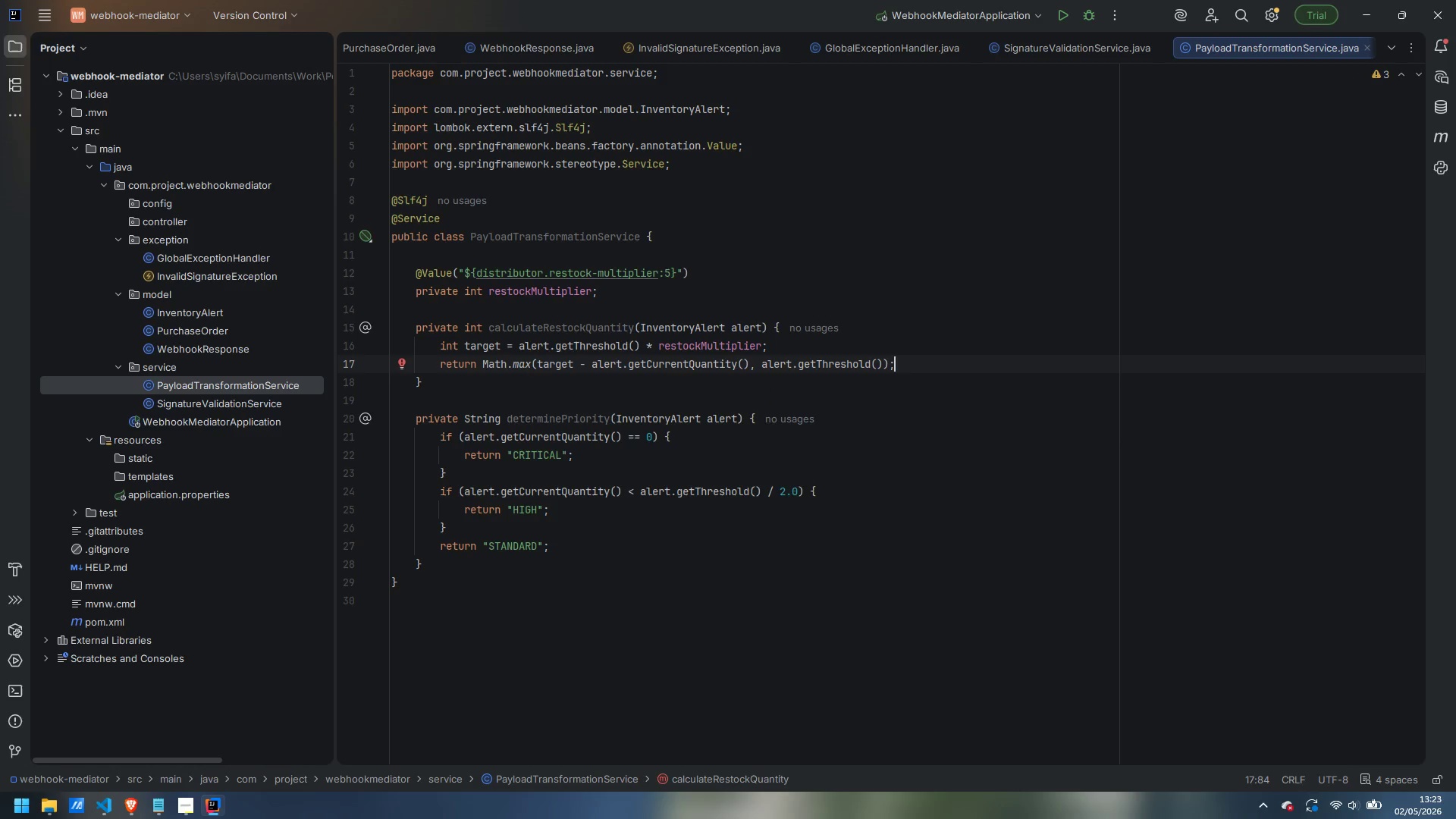 
wait(6.3)
 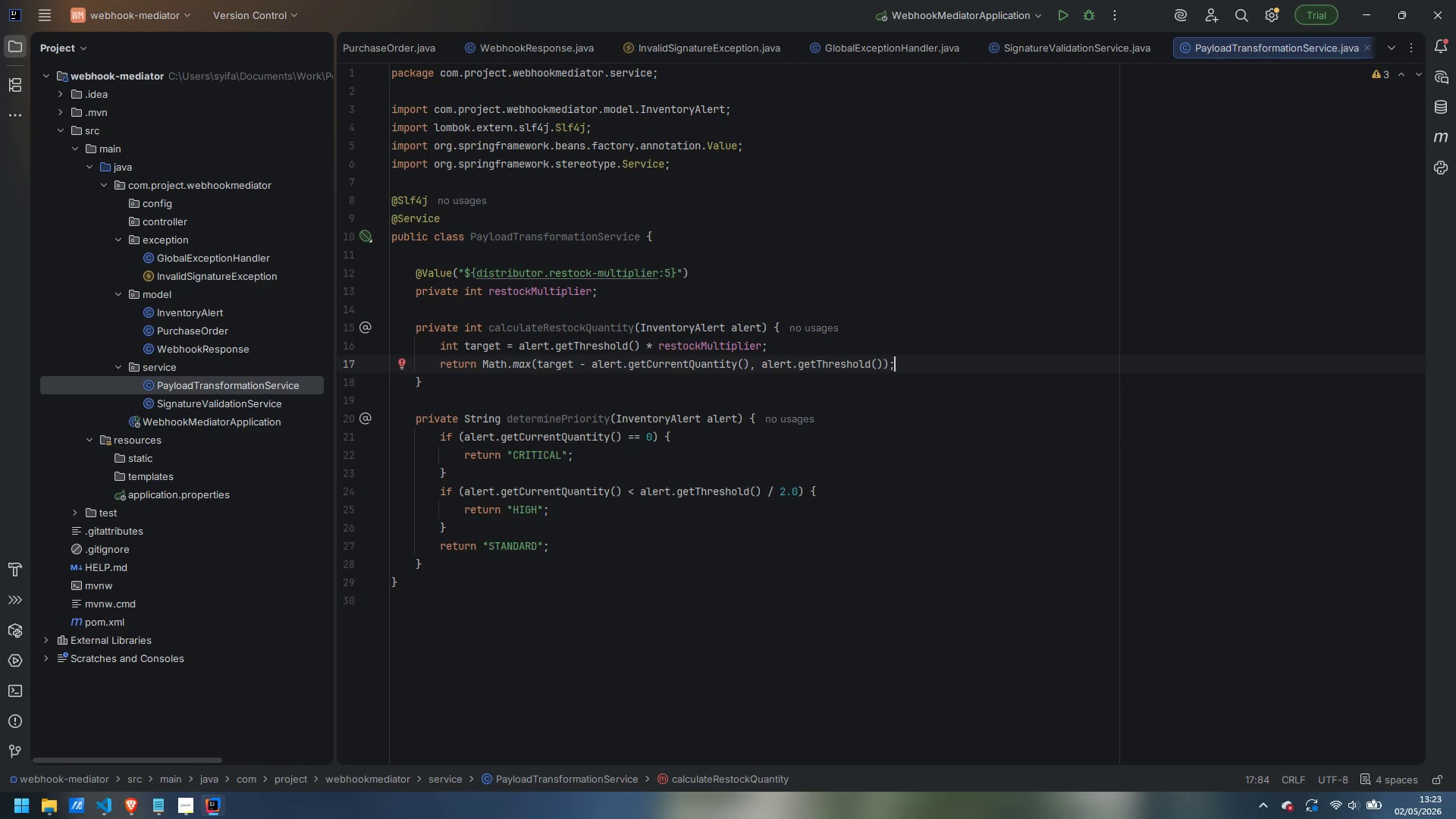 
left_click([644, 300])
 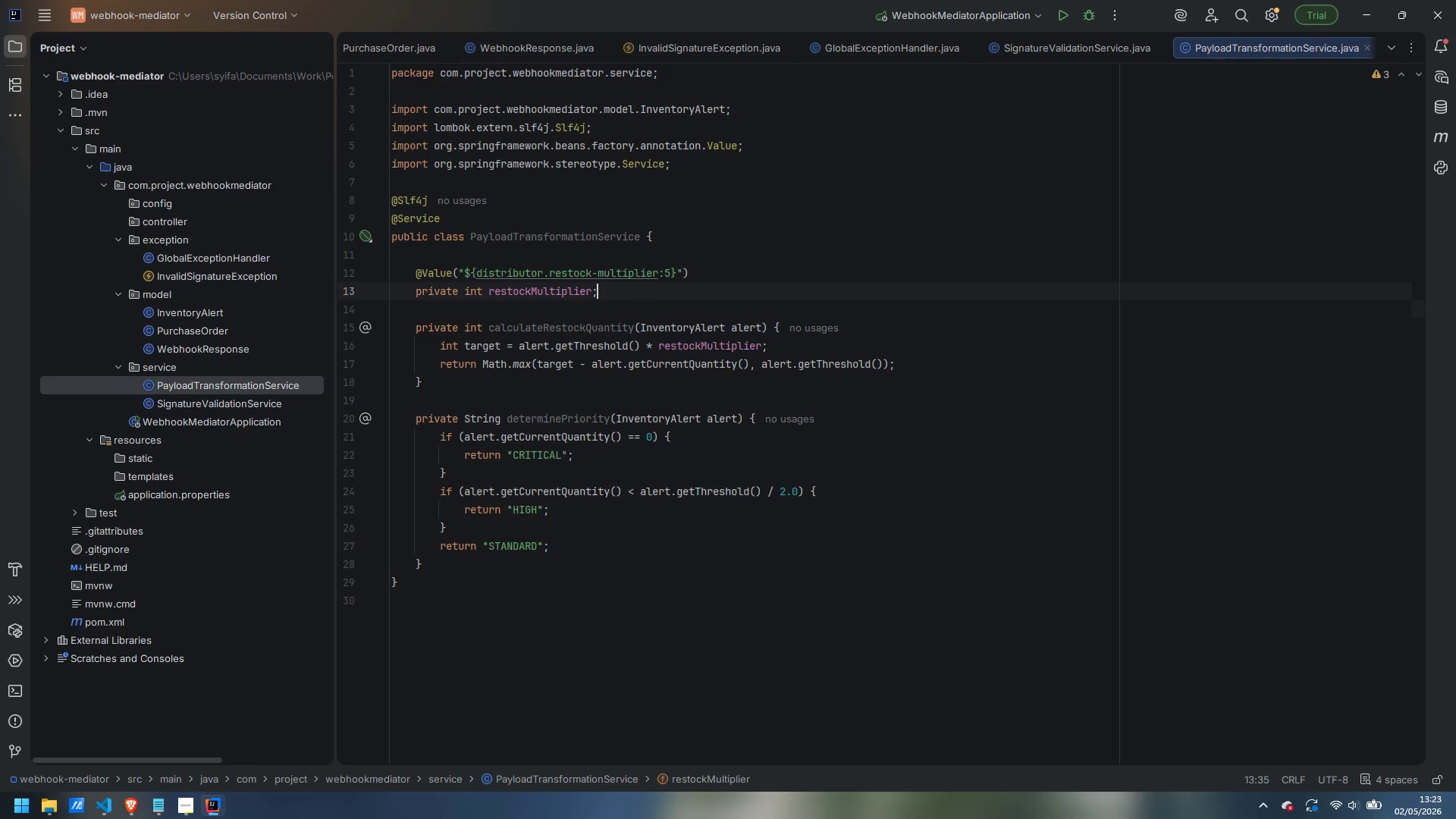 
key(Enter)
 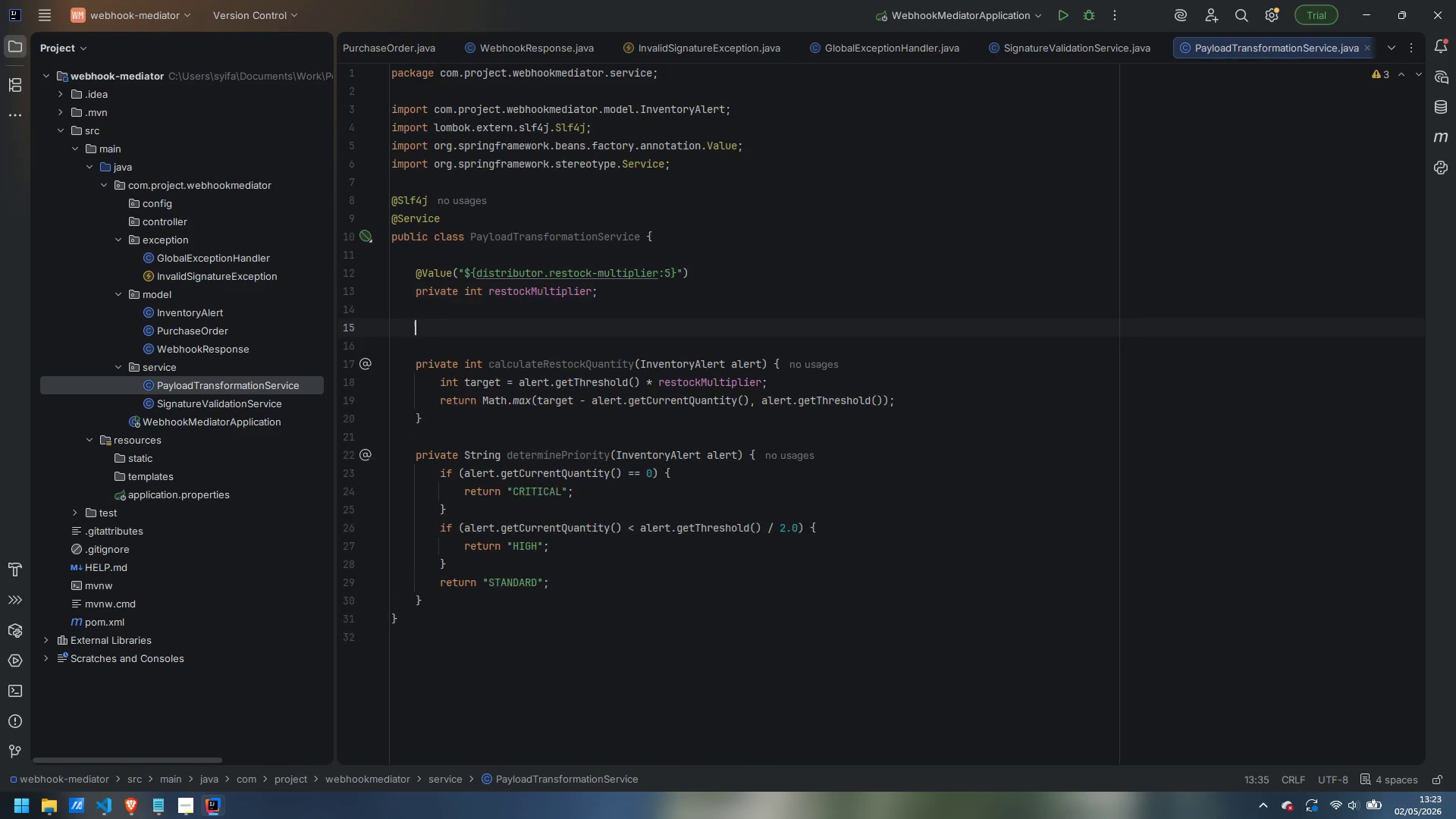 
key(Enter)
 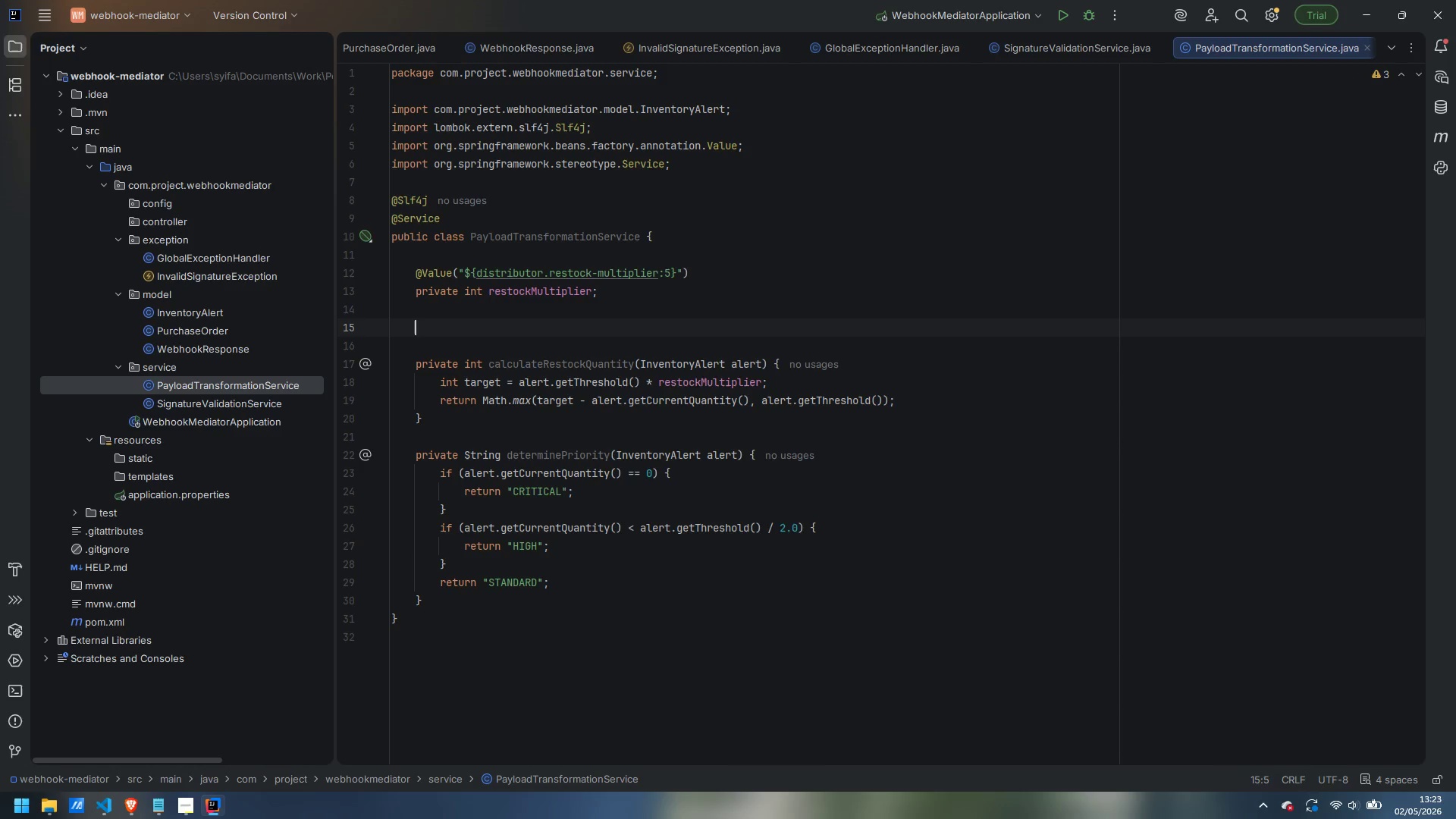 
type(public Pyu)
key(Backspace)
key(Backspace)
type(urchaseOrder)
 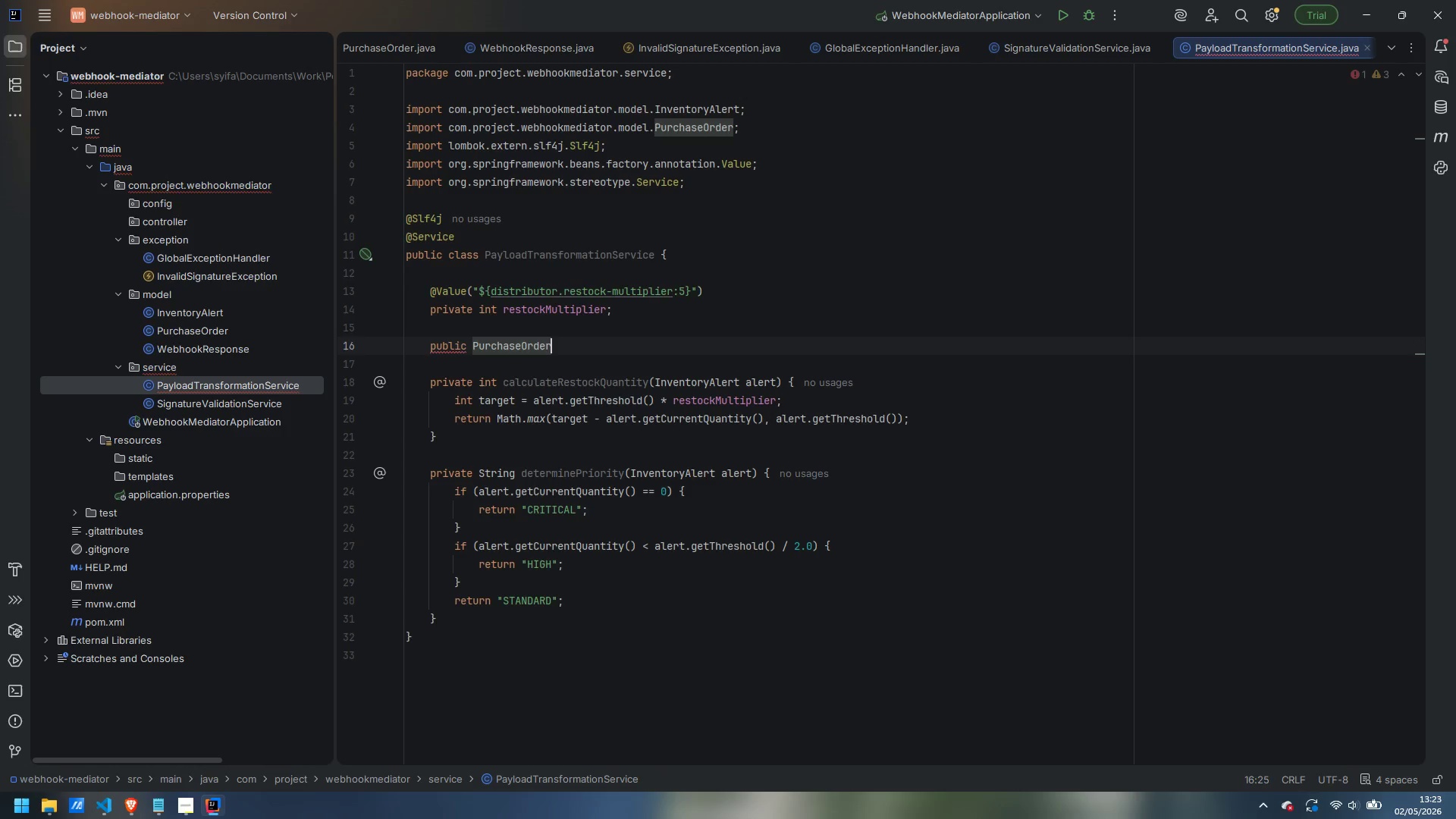 
 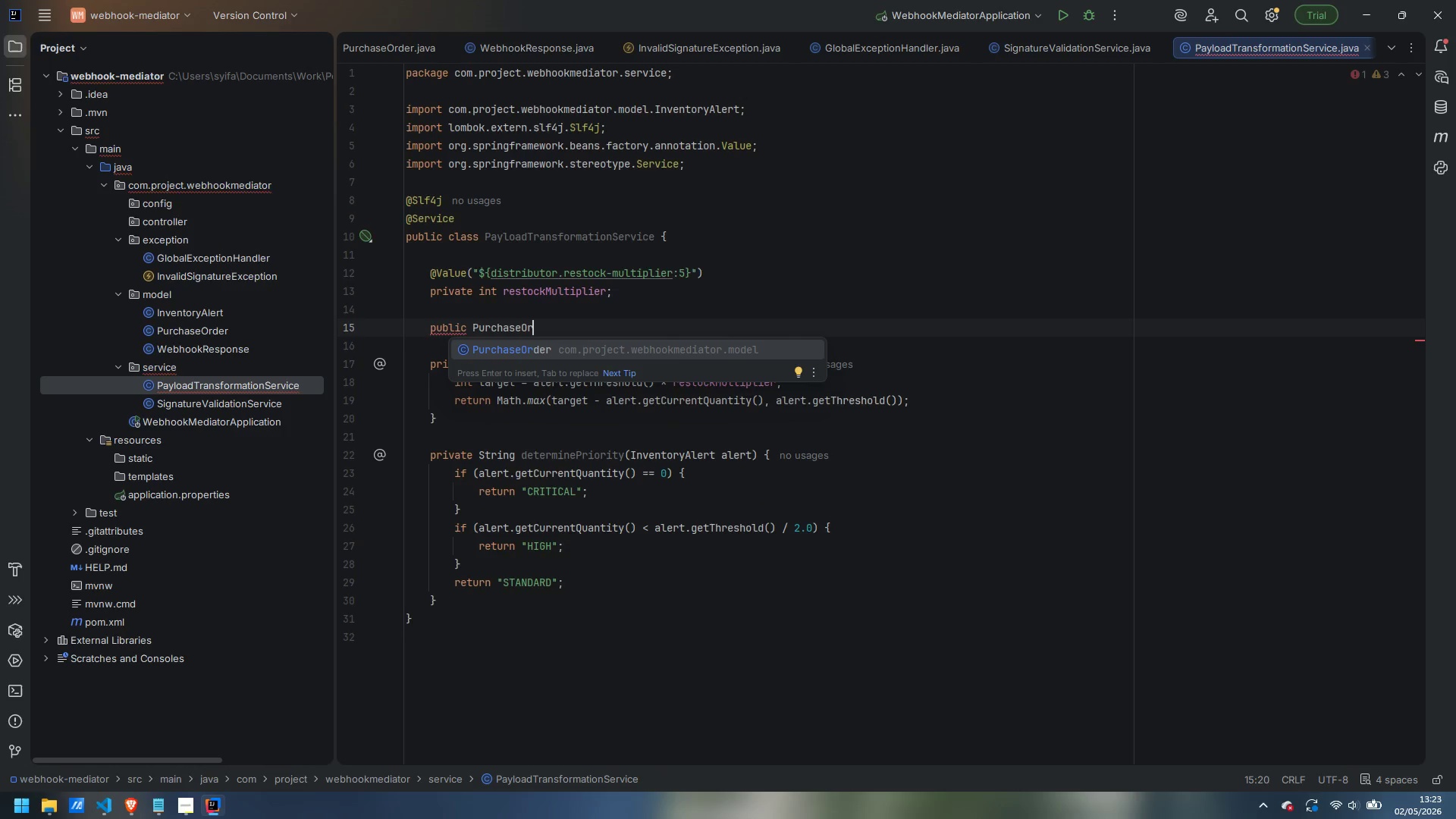 
key(Enter)
 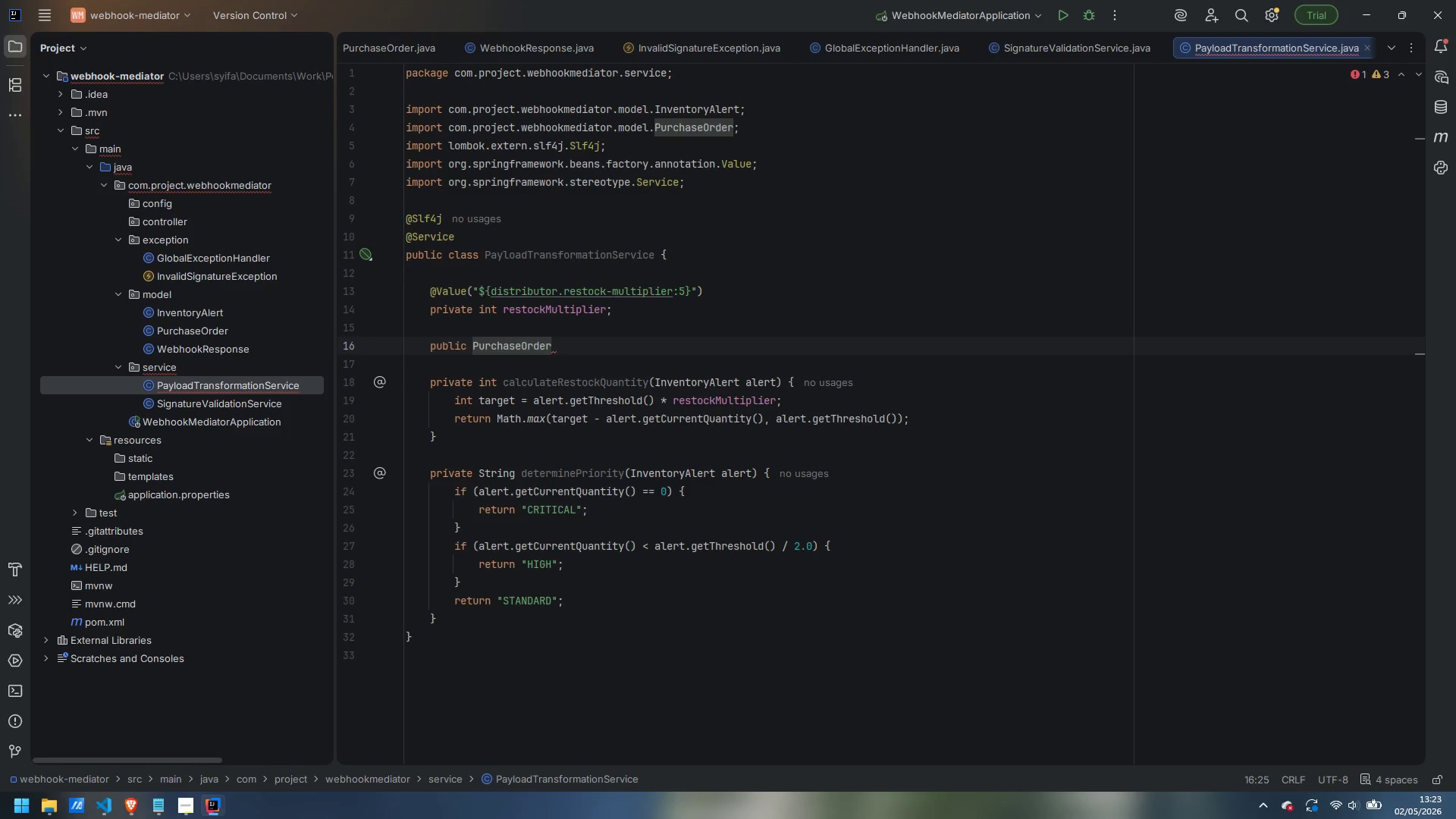 
type( transform(InventoryAlert)
 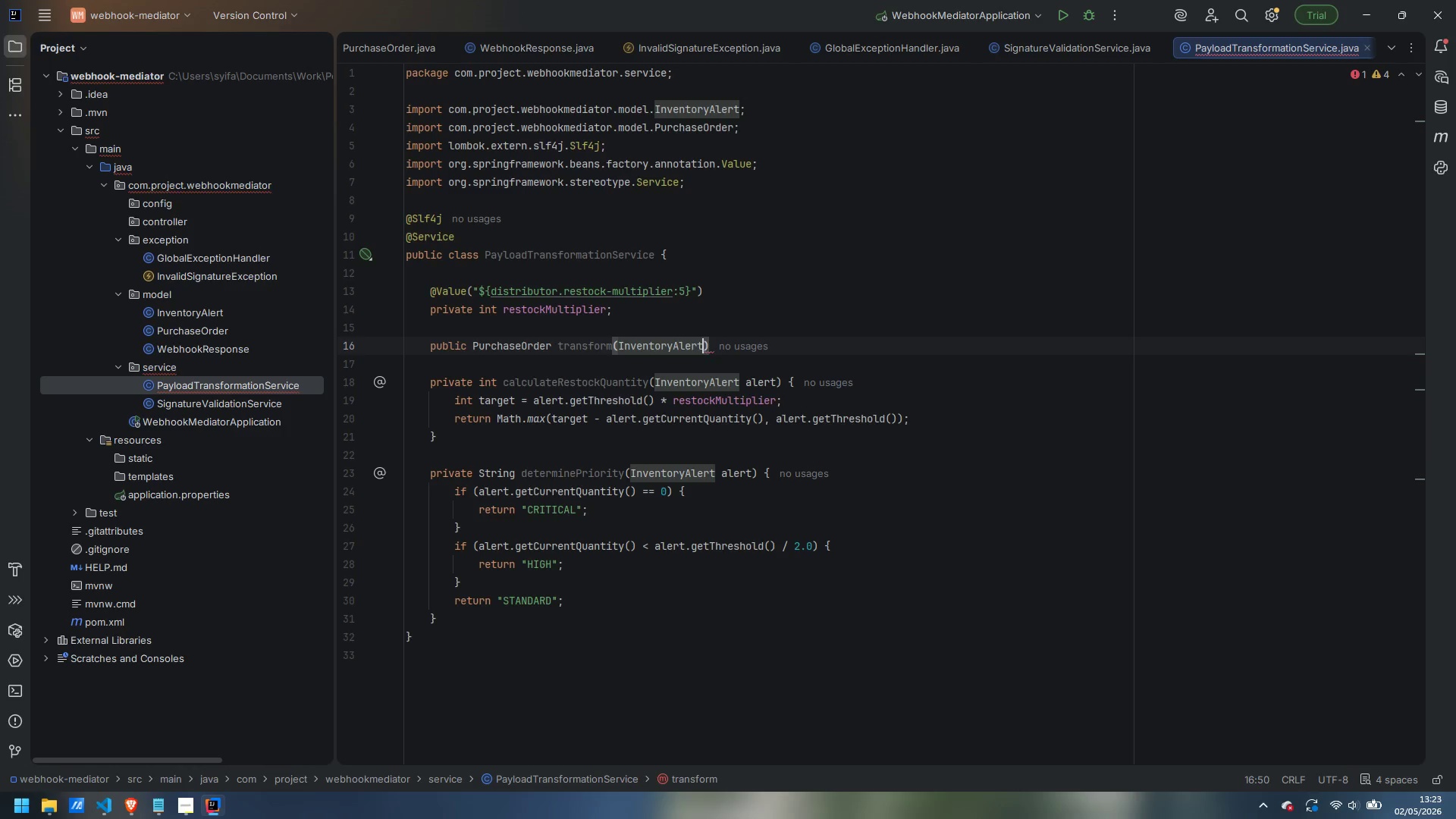 
 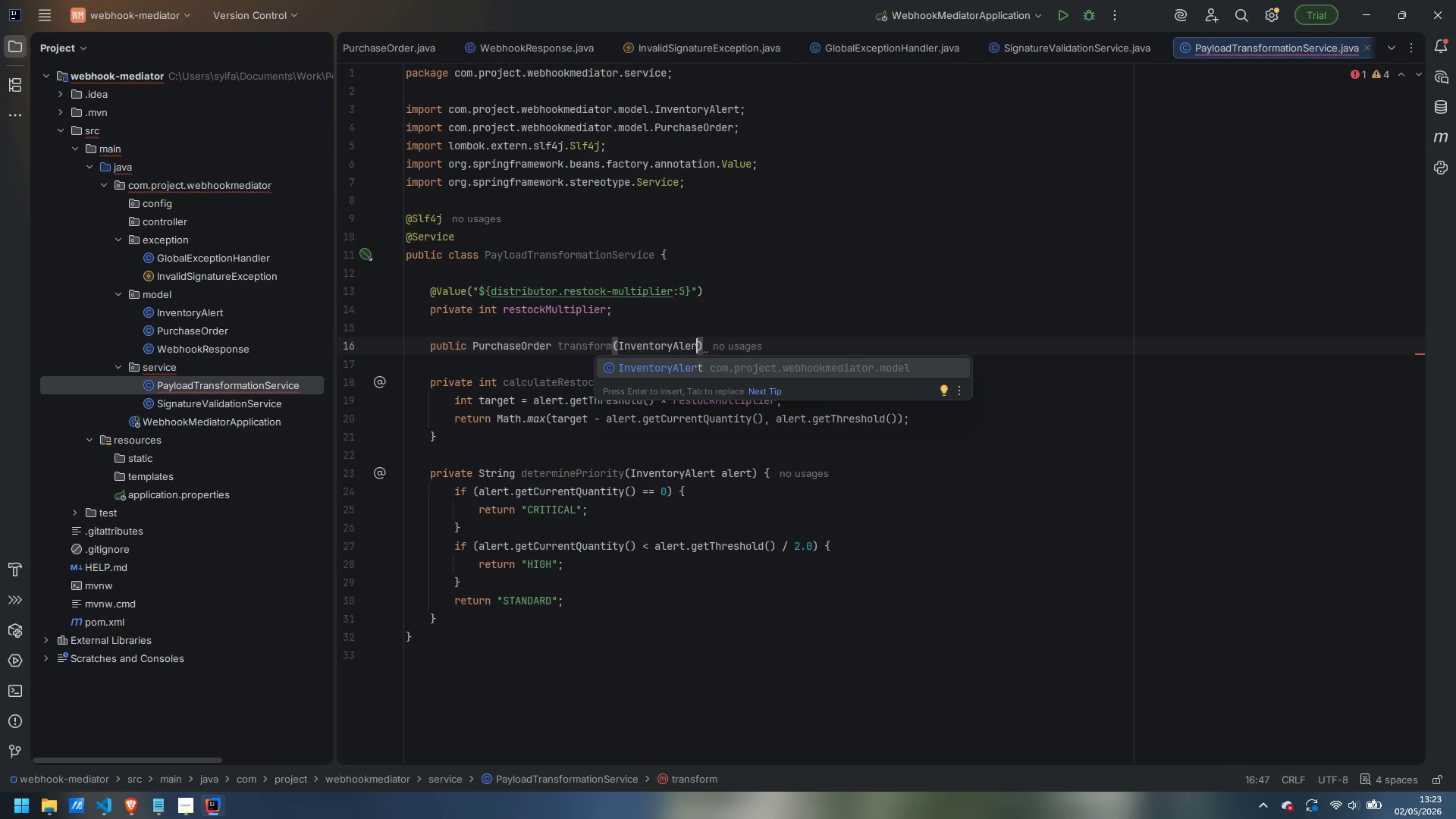 
key(Enter)
 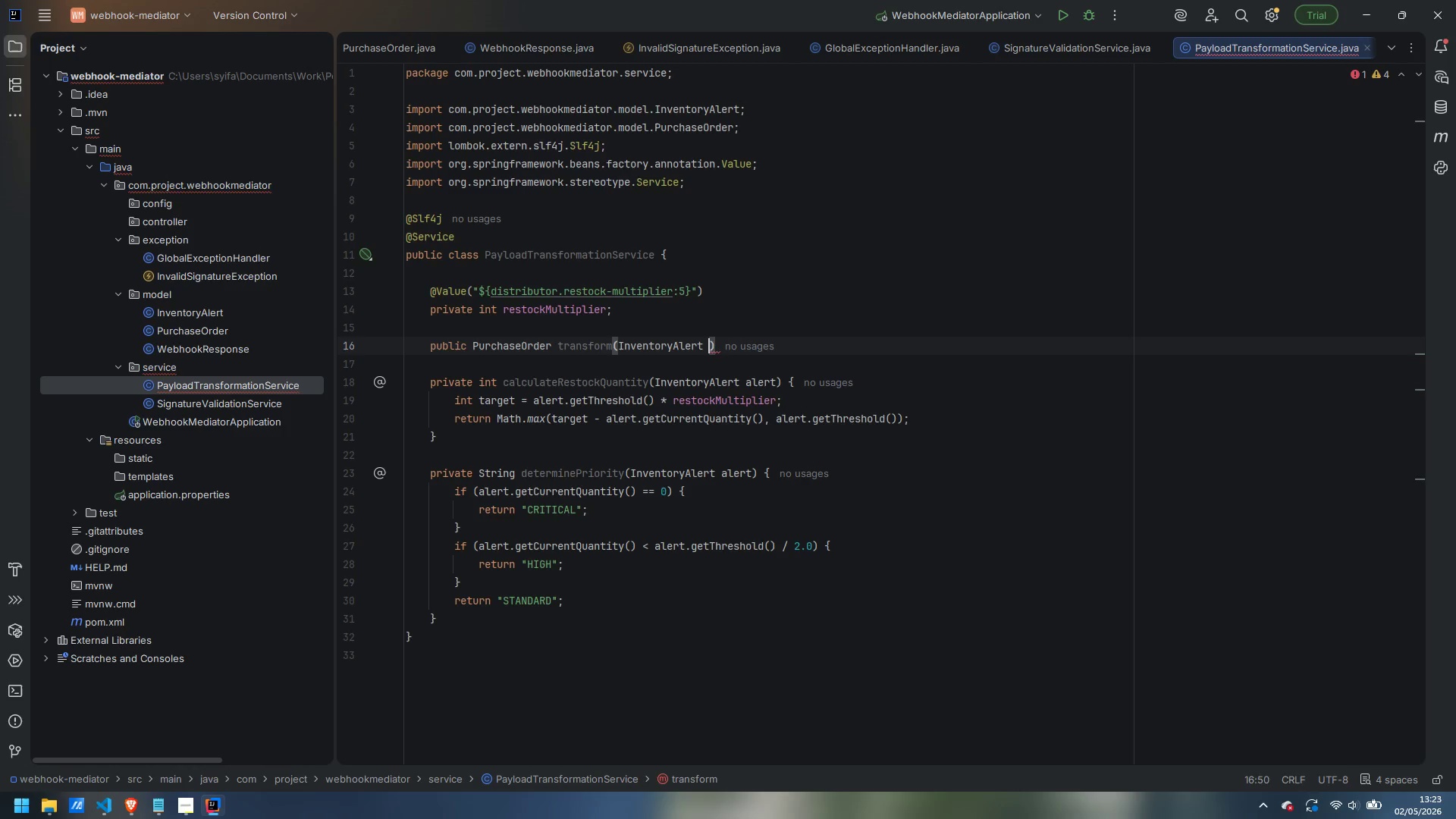 
type( alert)
 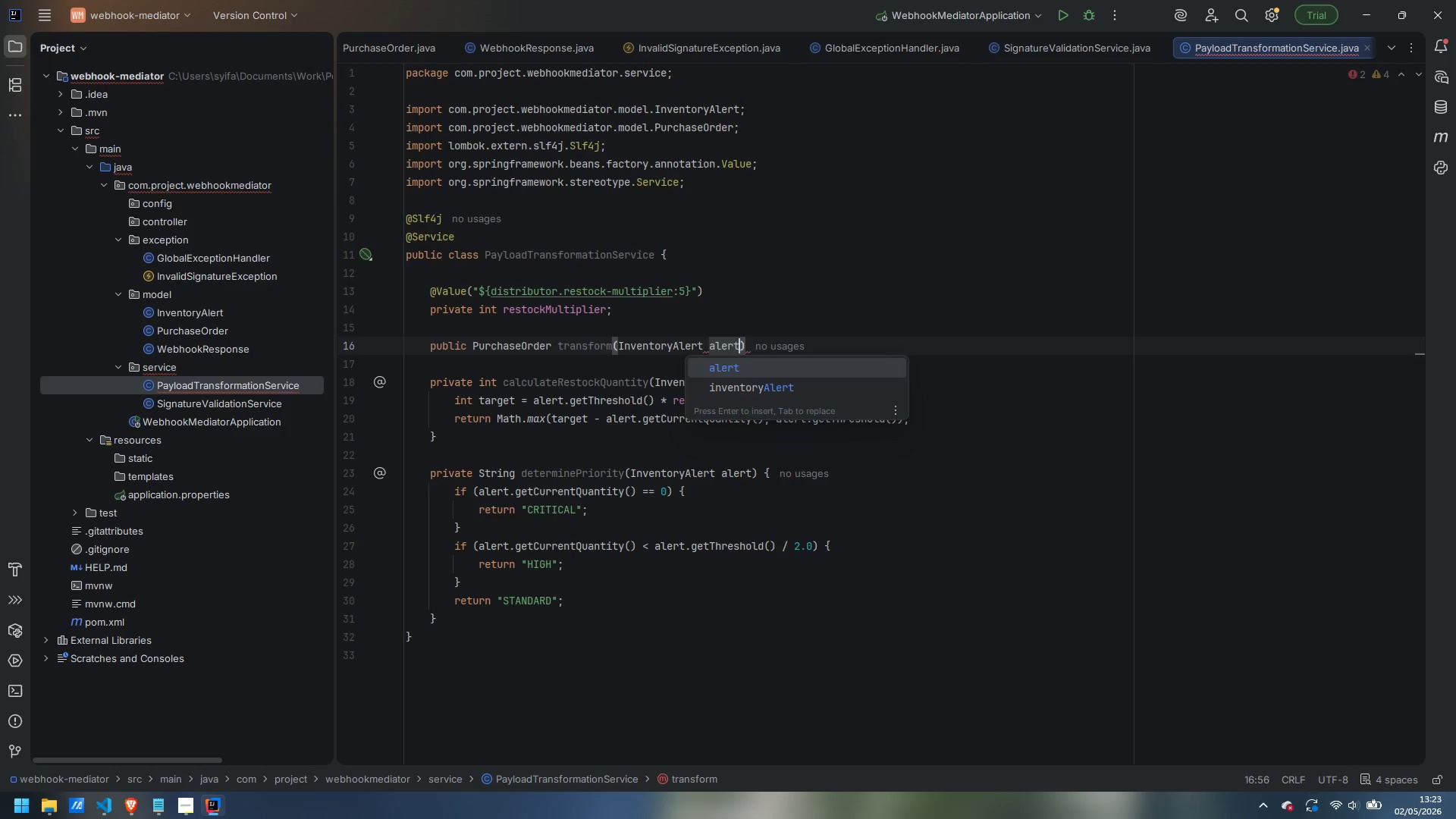 
key(ArrowRight)
 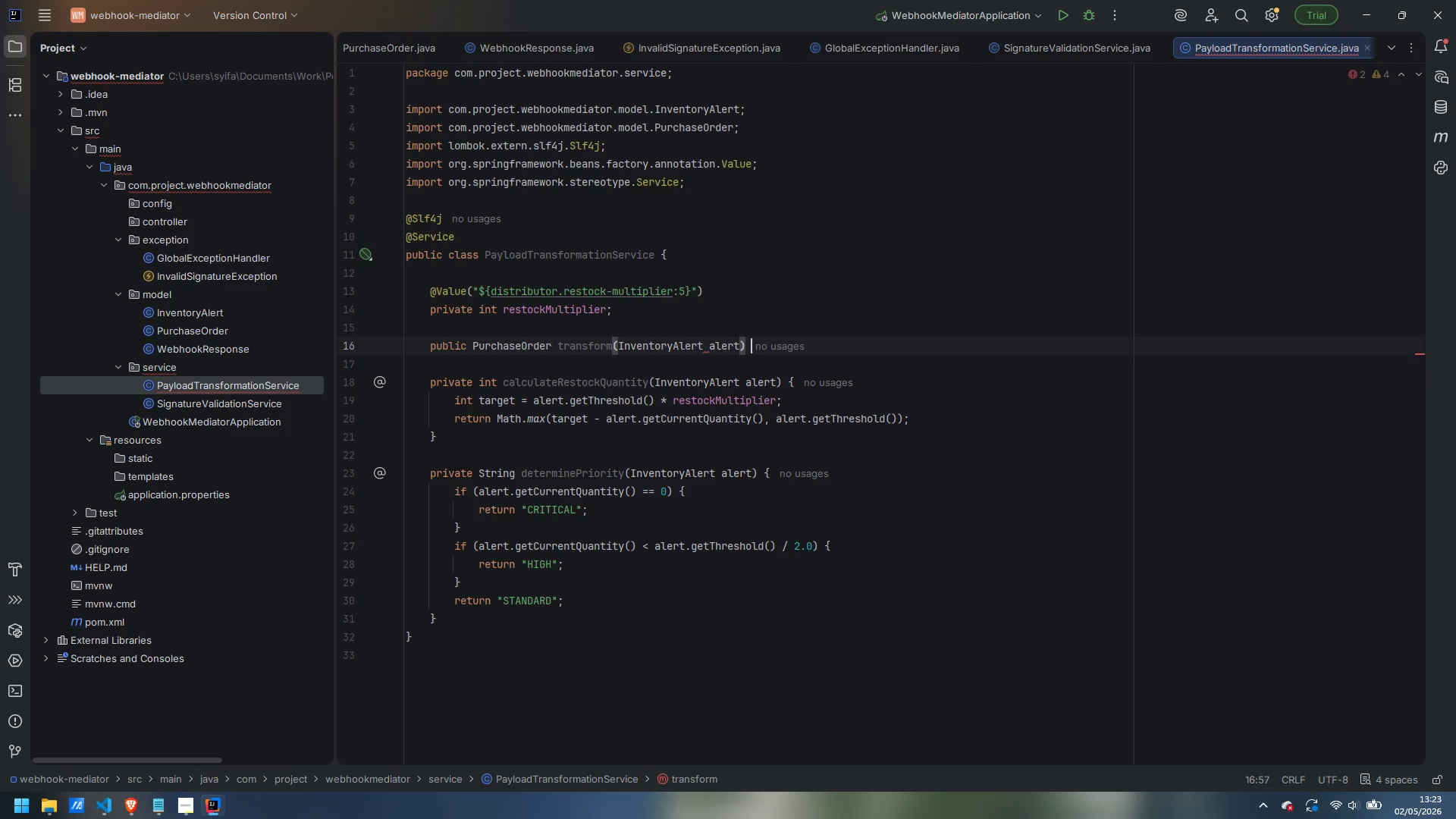 
key(Space)
 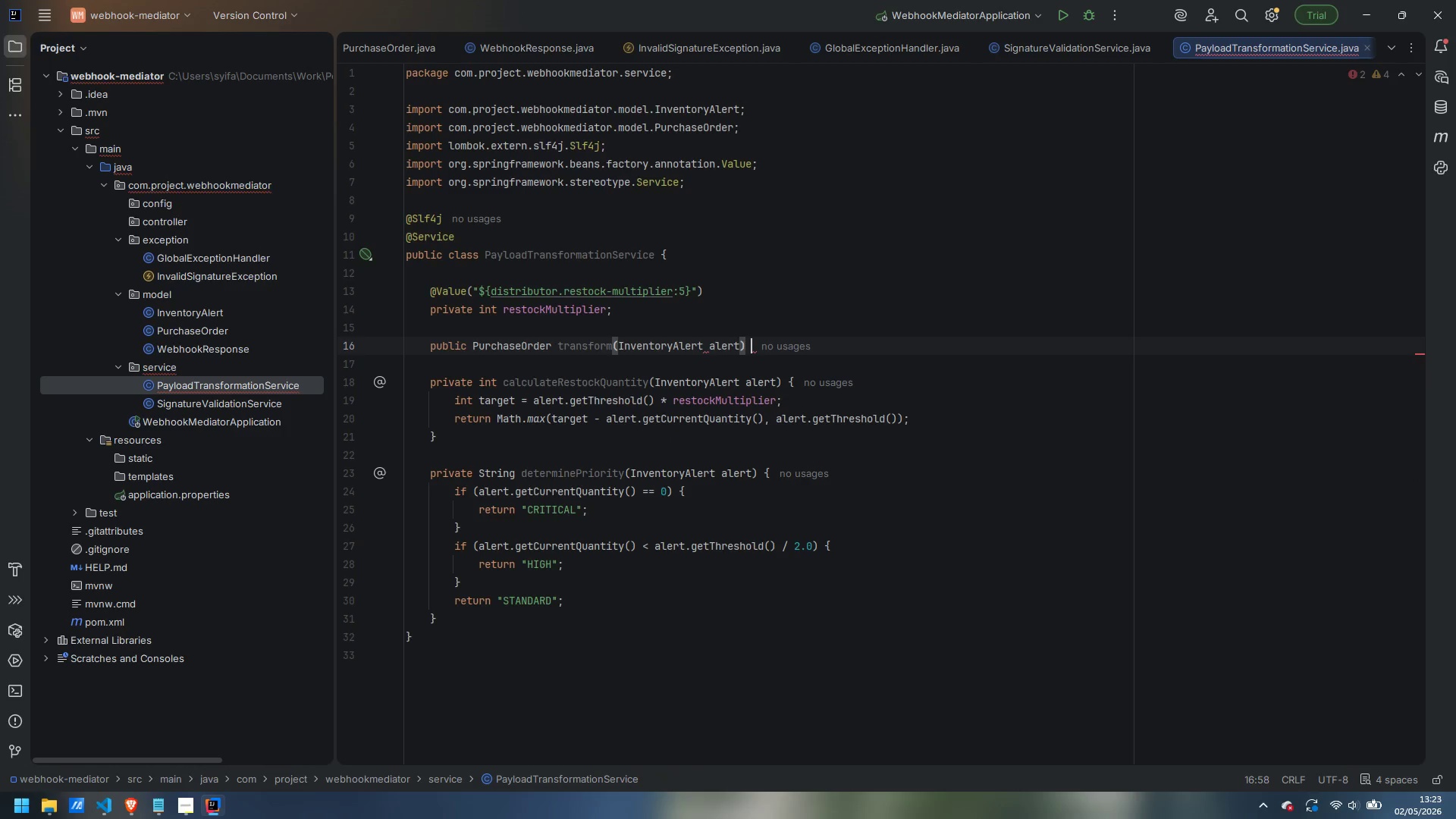 
key(Shift+BracketLeft)
 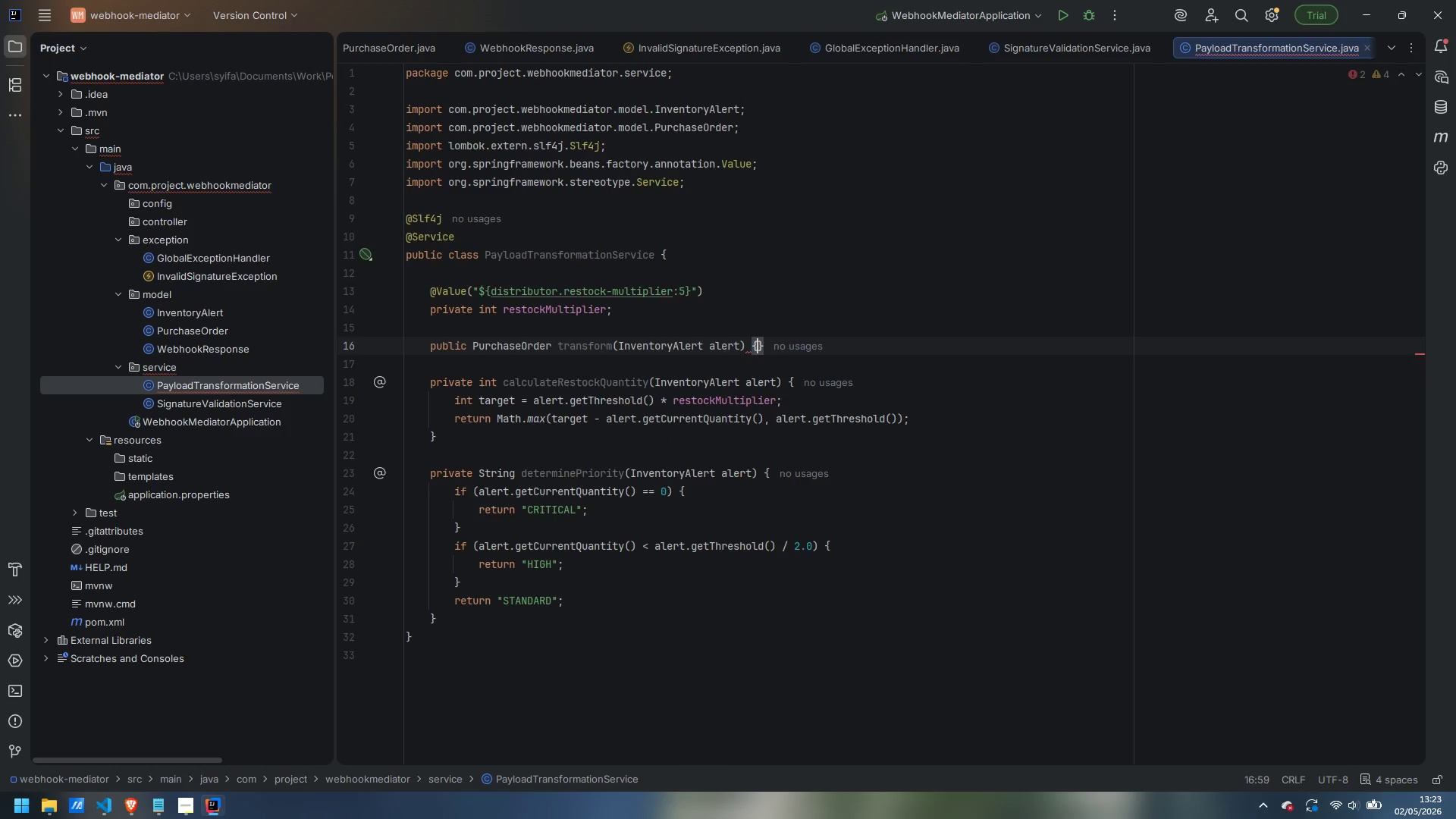 
key(Enter)
 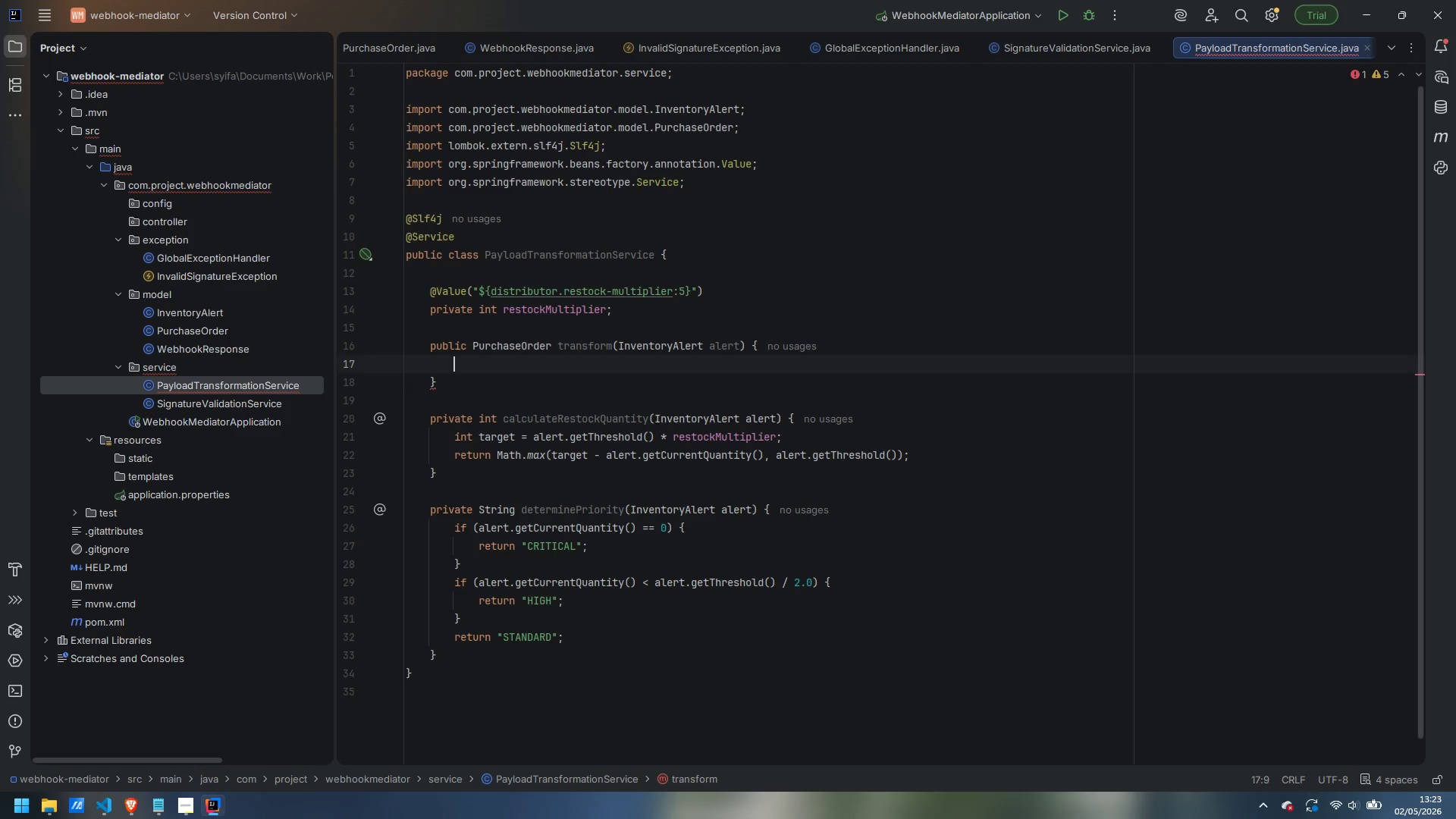 
type(int quantity = calcuy)
key(Backspace)
type(lateRestockQuantity(alert)
 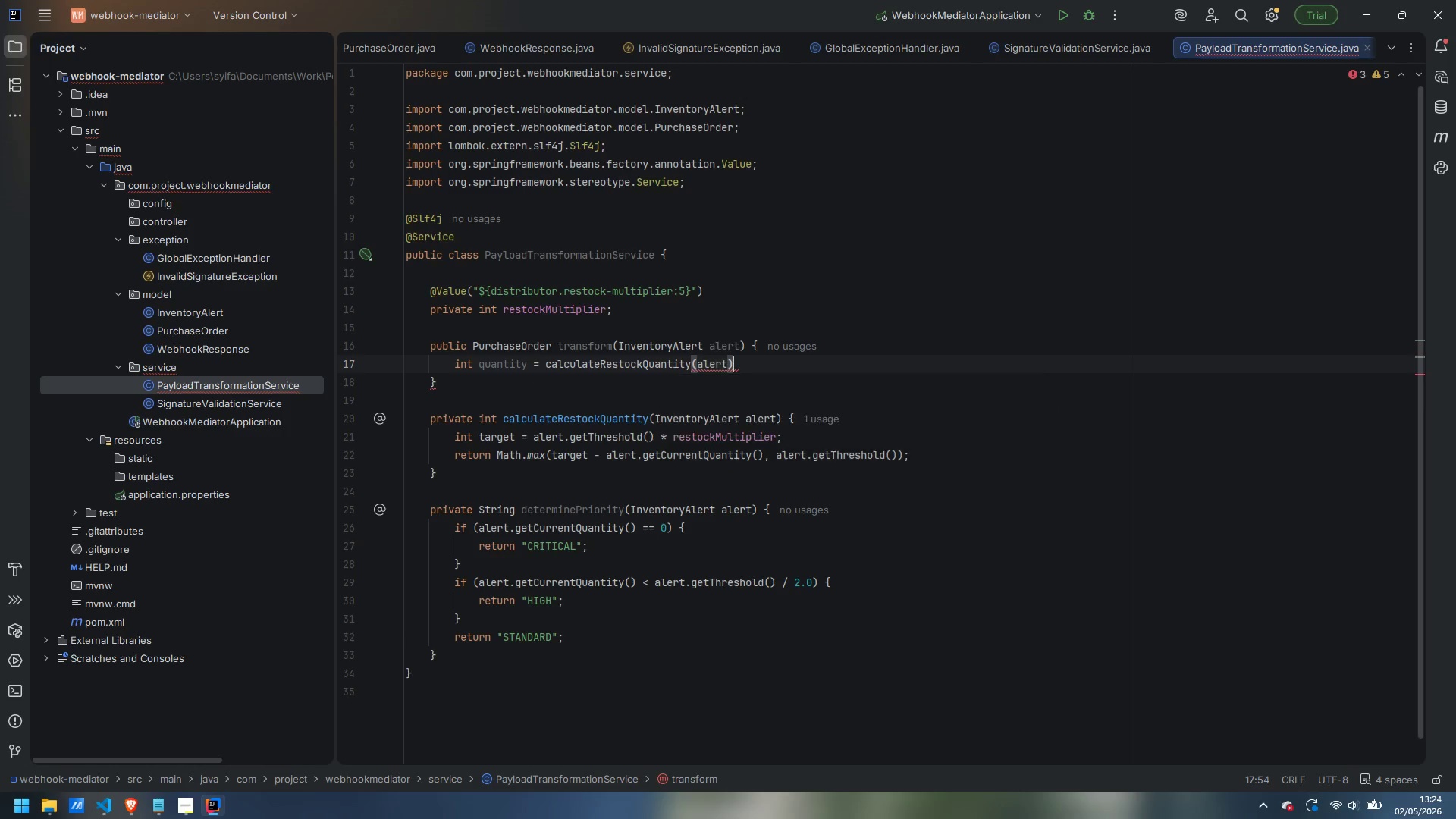 
 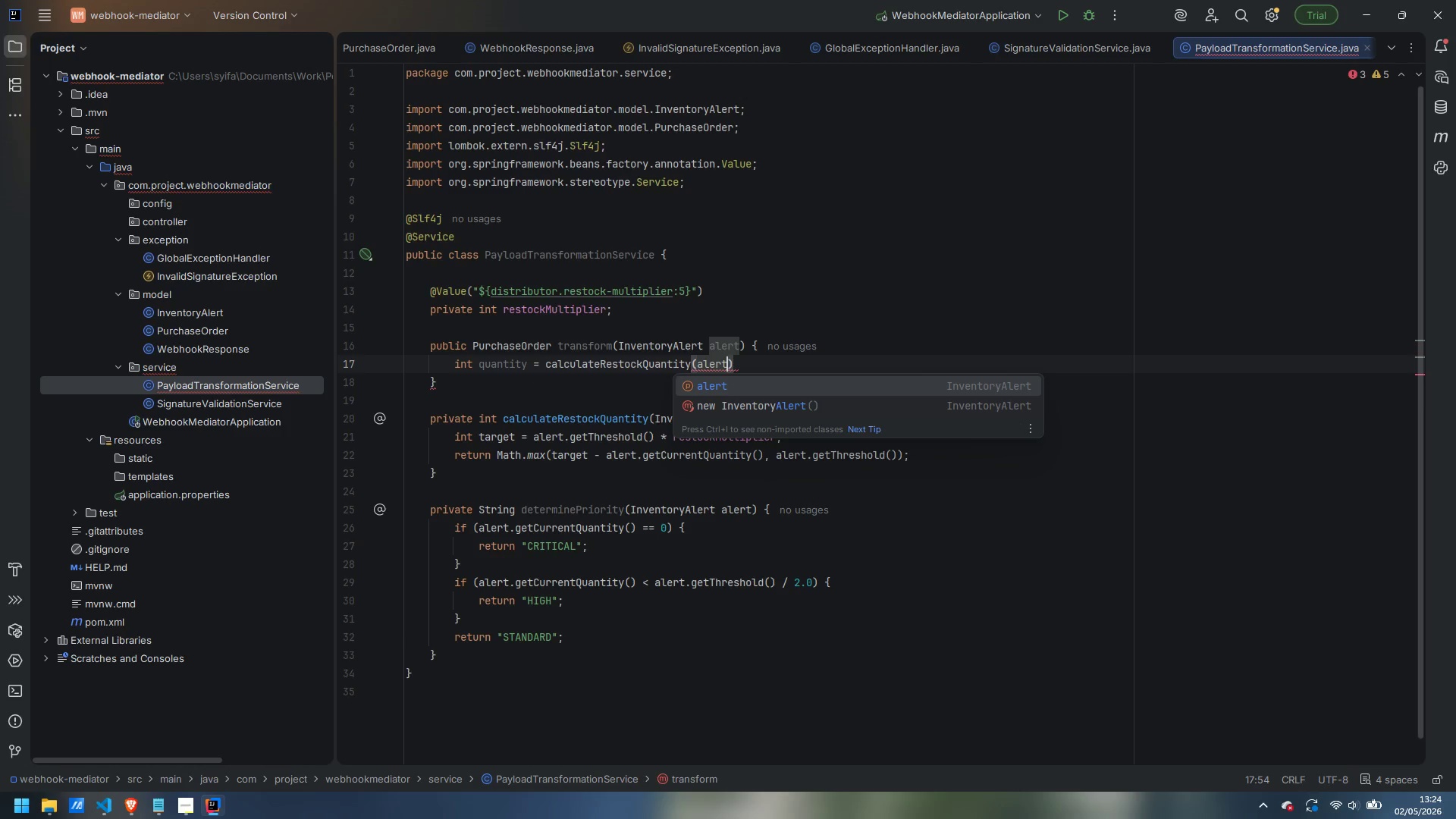 
key(ArrowRight)
 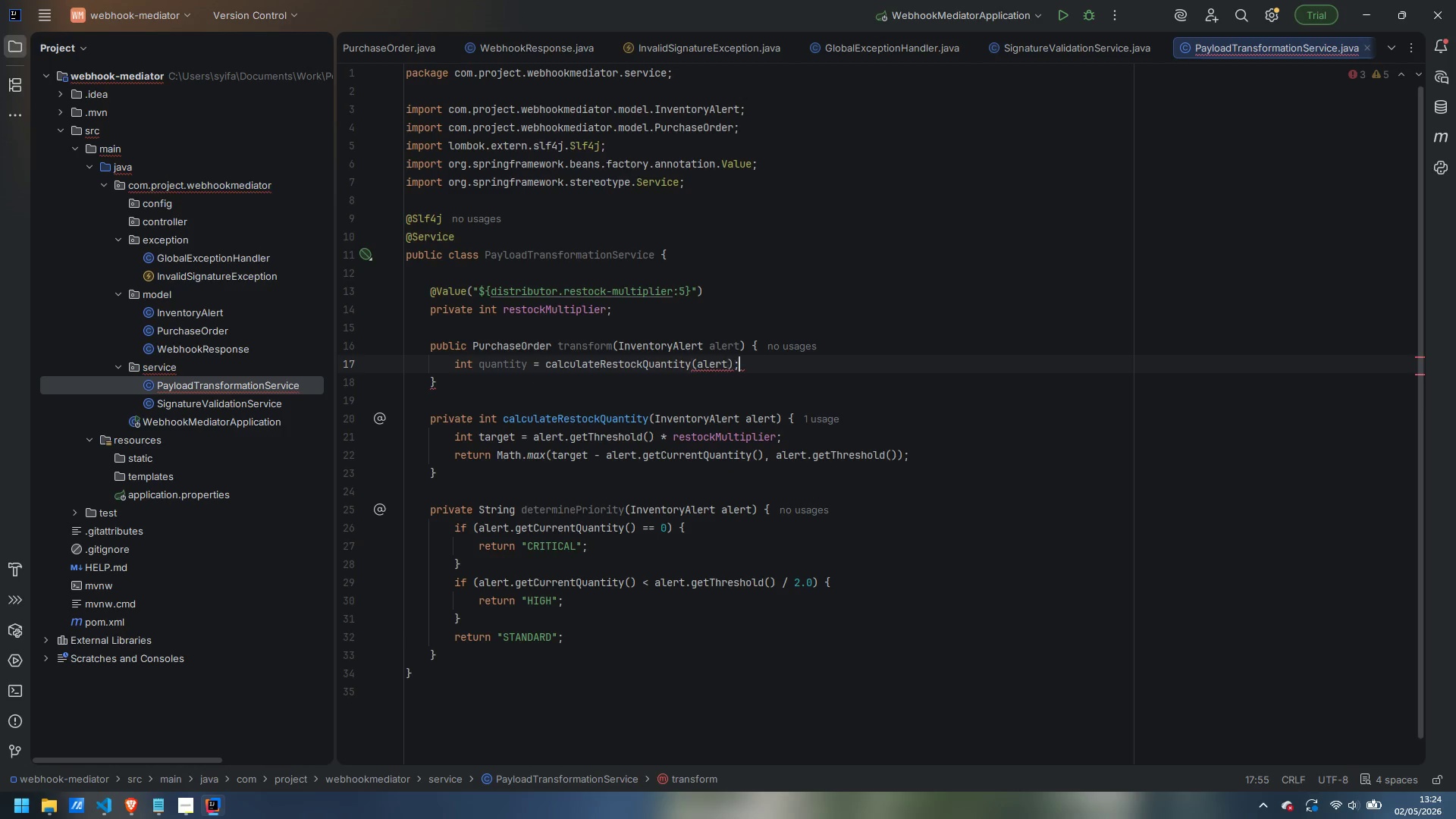 
key(Semicolon)
 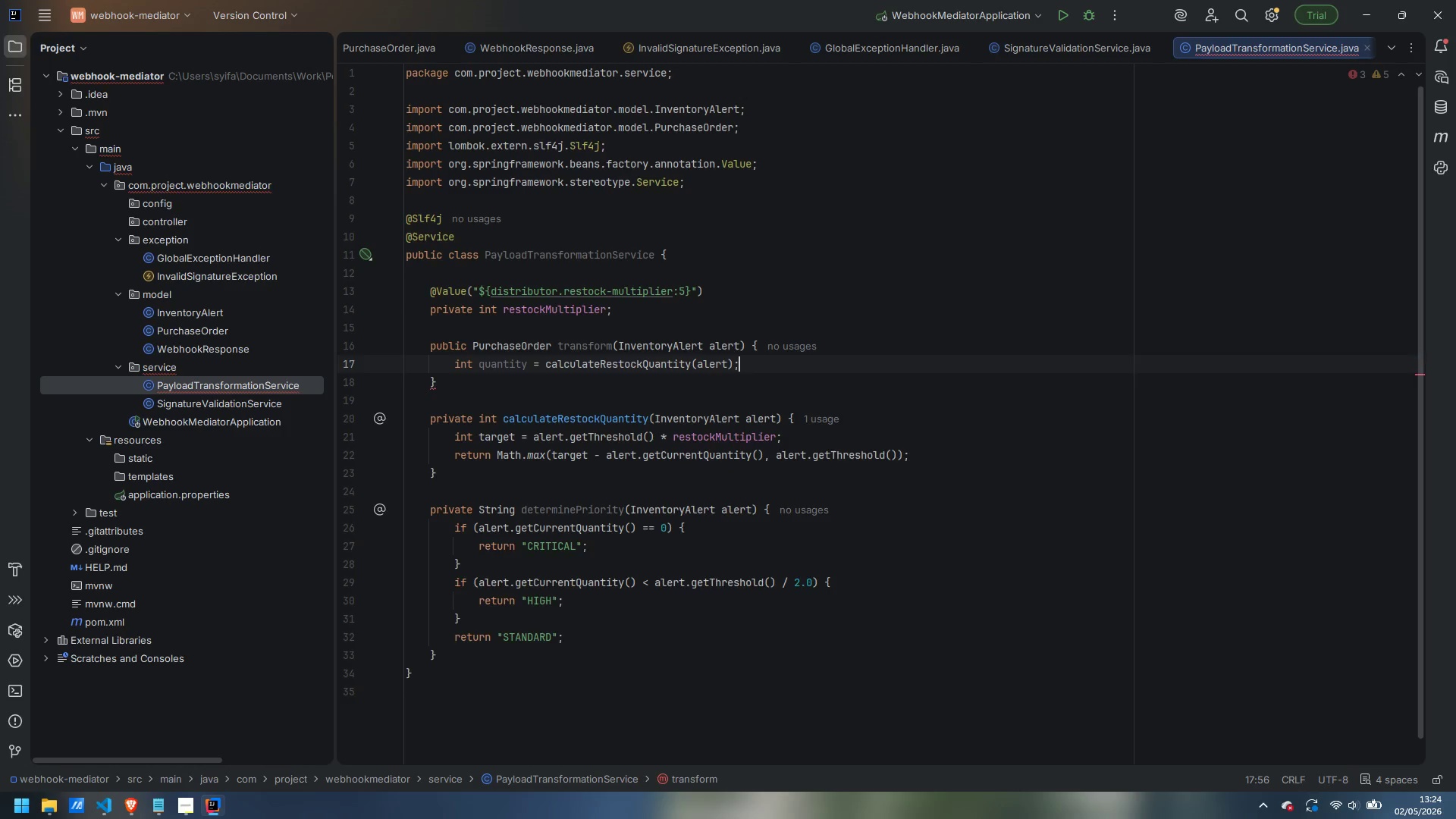 
key(Enter)
 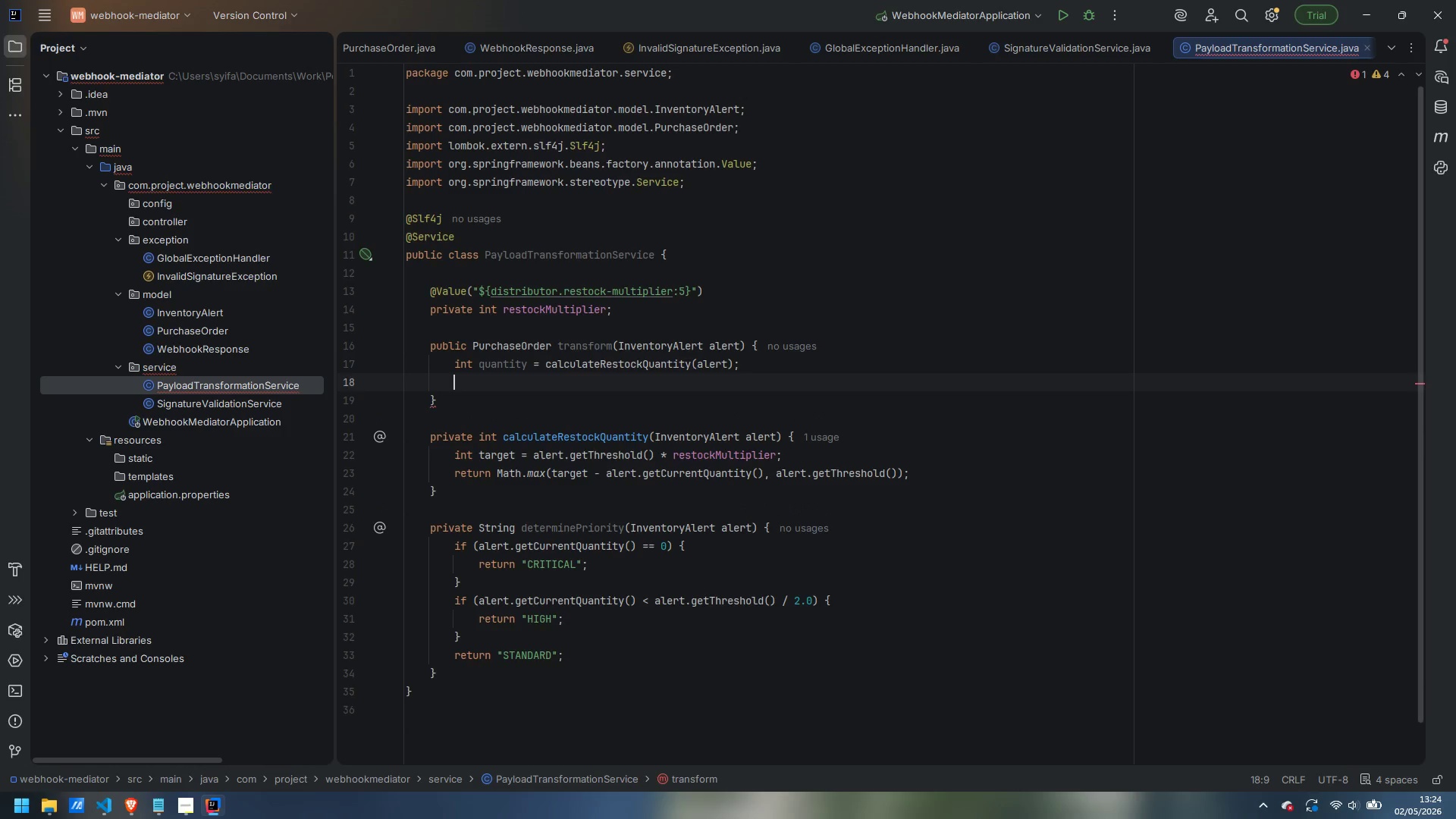 
type(String priorityt)
key(Backspace)
type( = determinePriority(alert)
 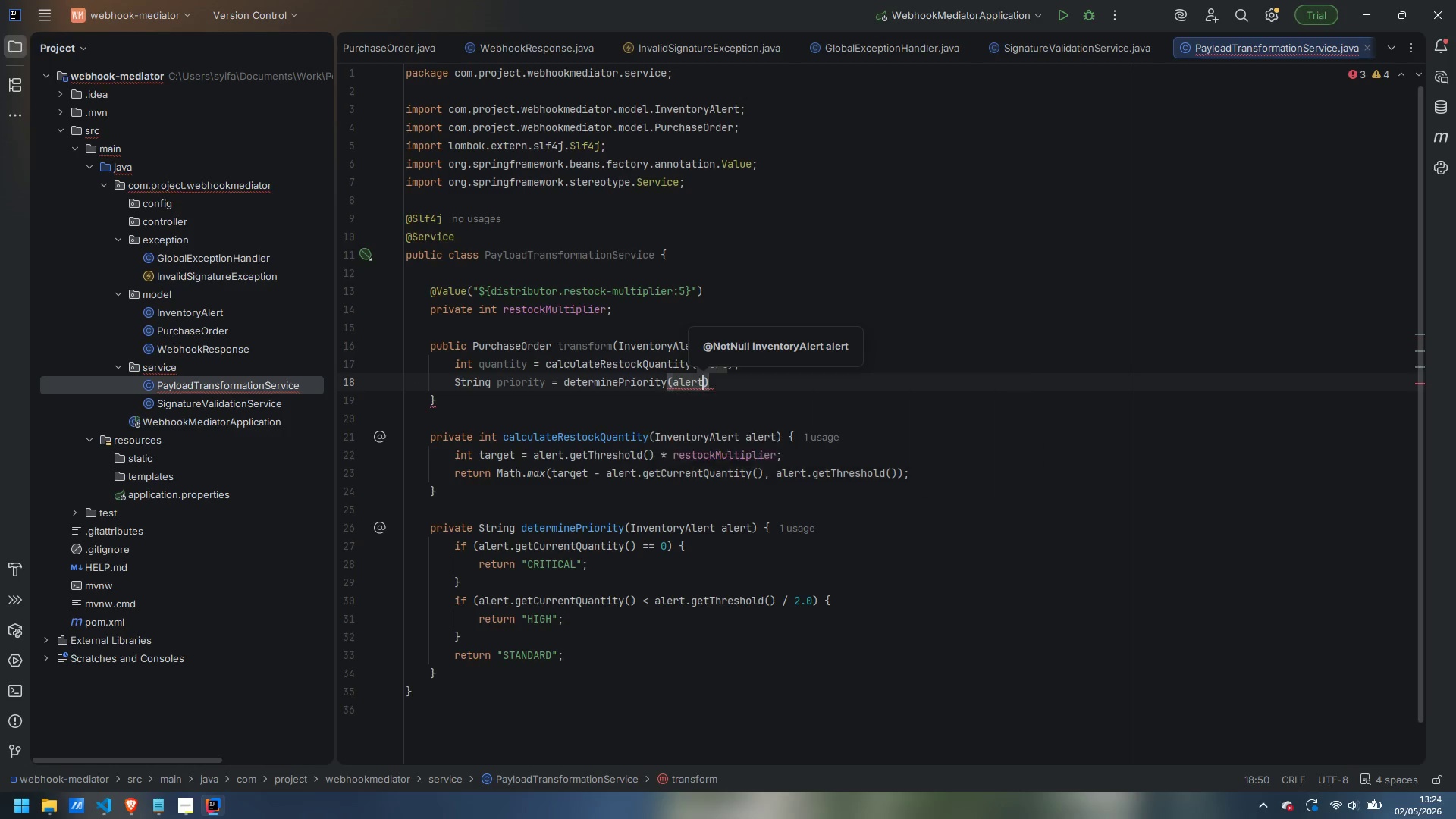 
 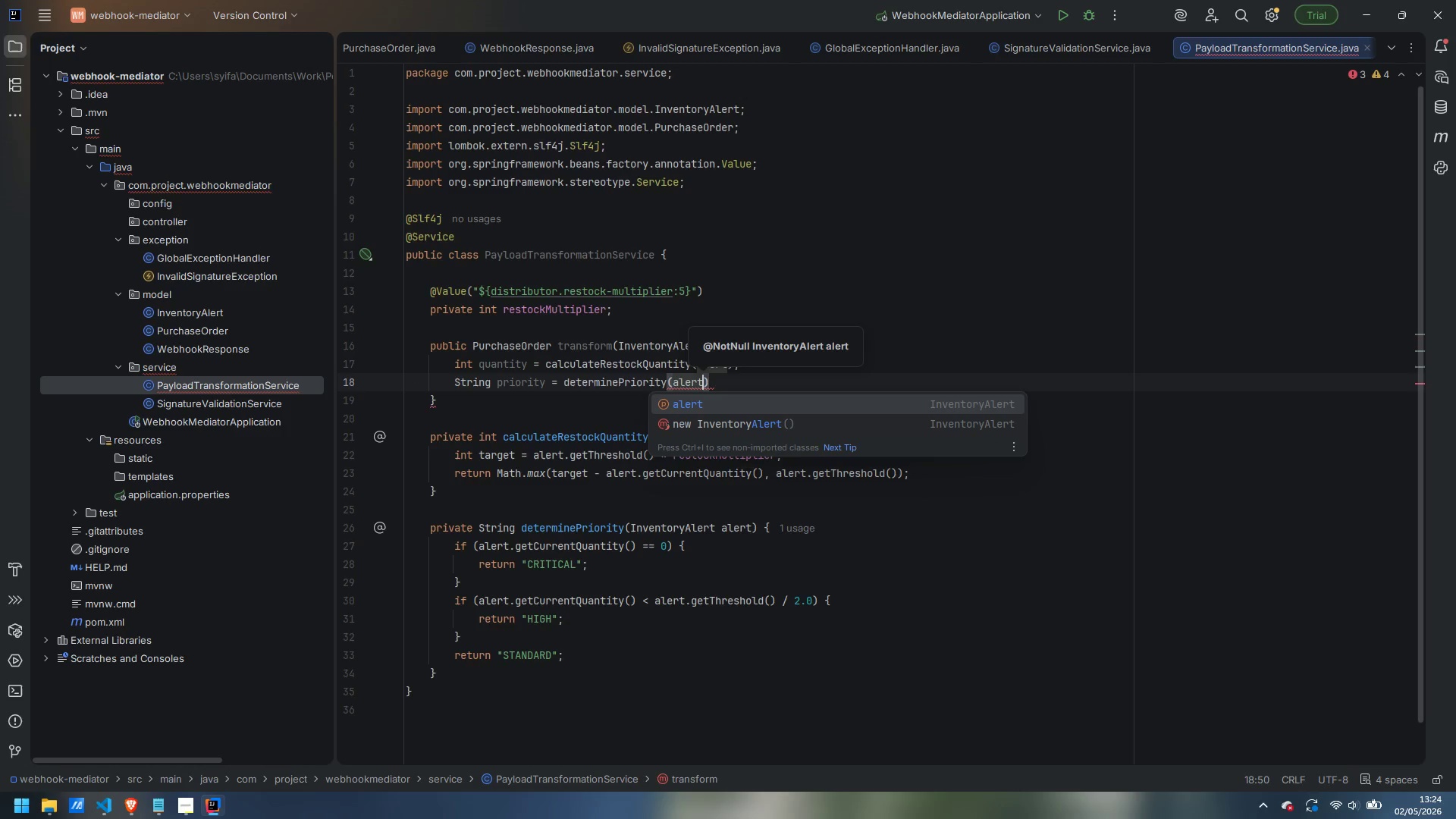 
key(ArrowRight)
 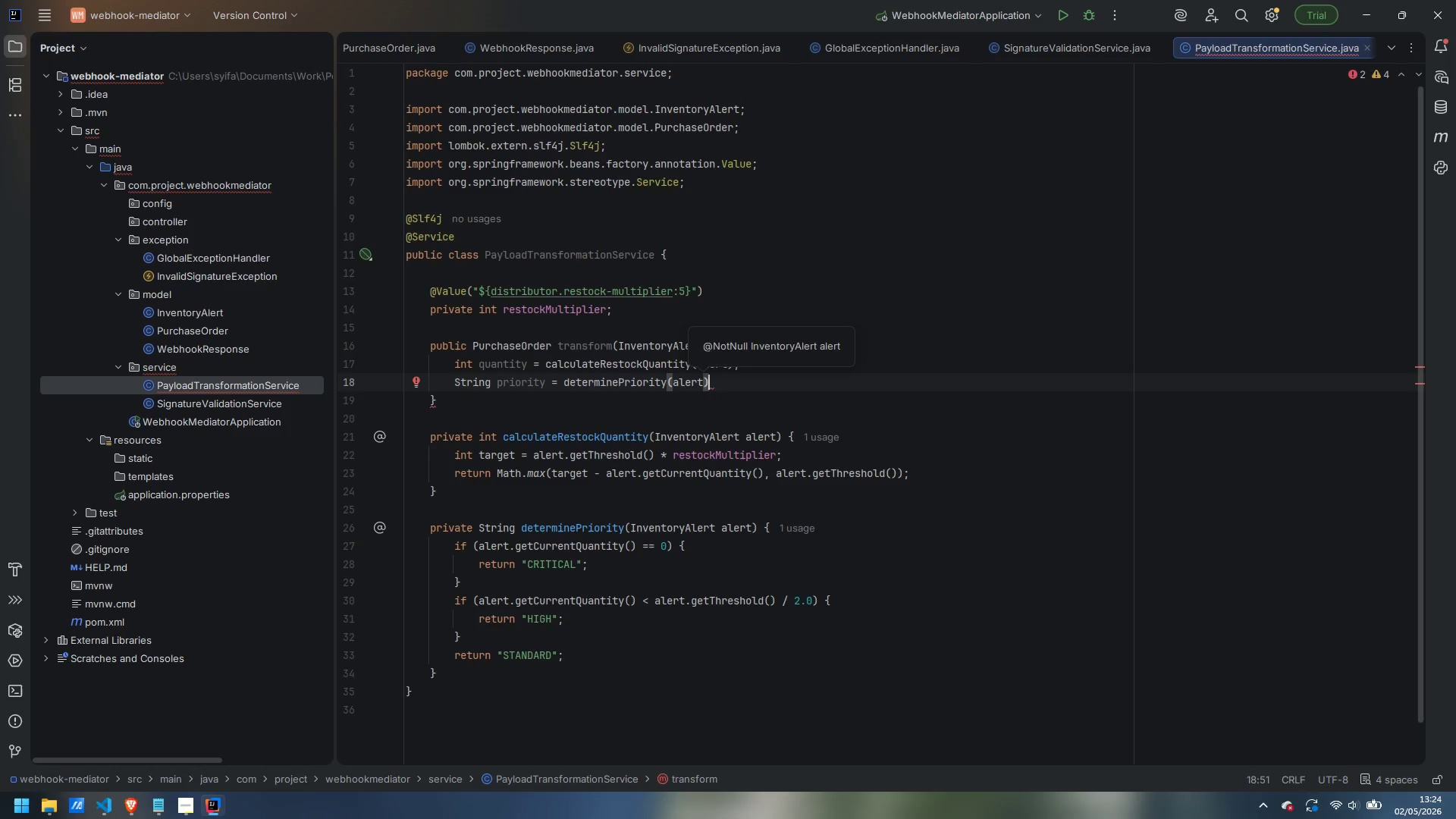 
key(Semicolon)
 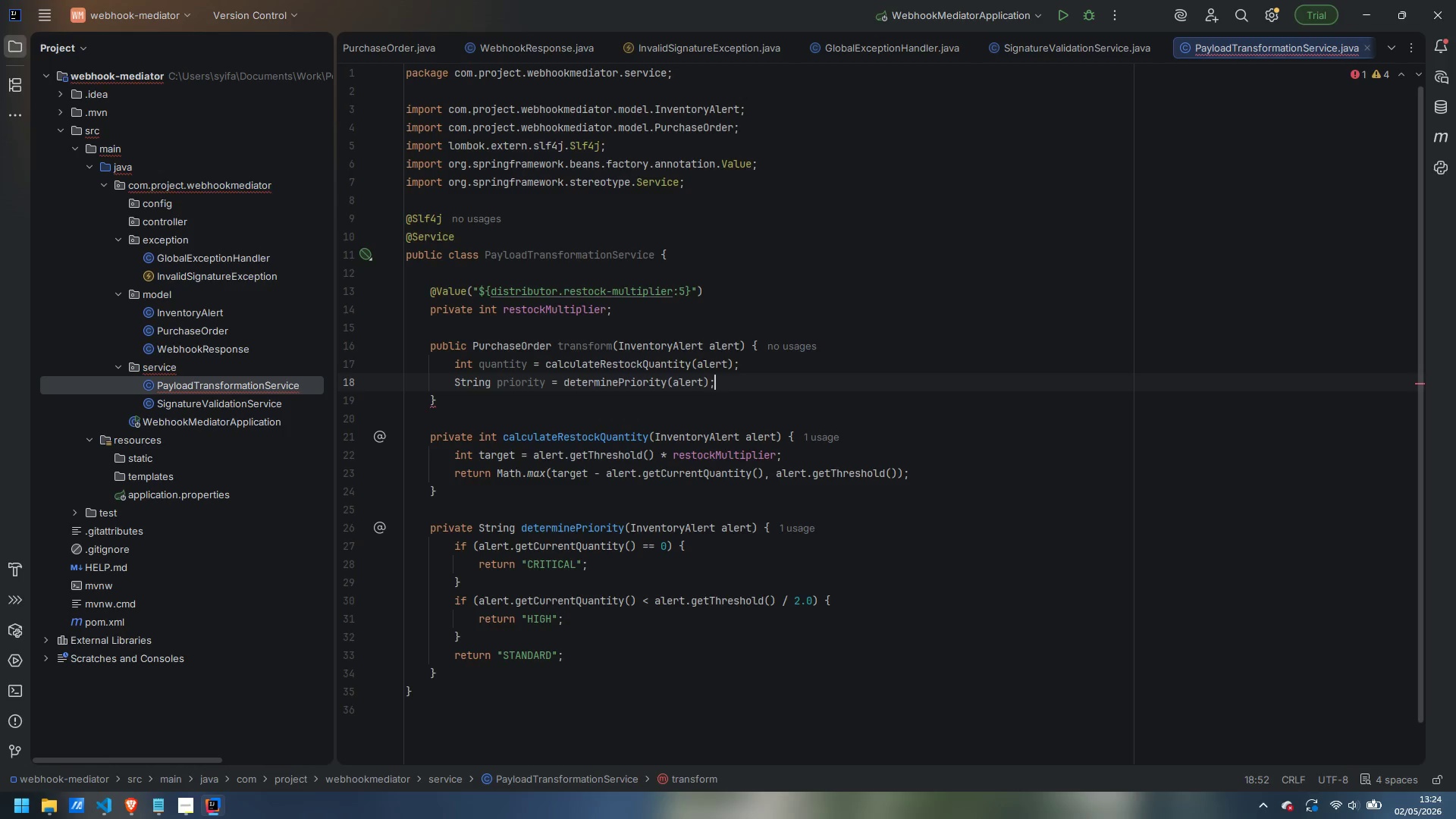 
key(Enter)
 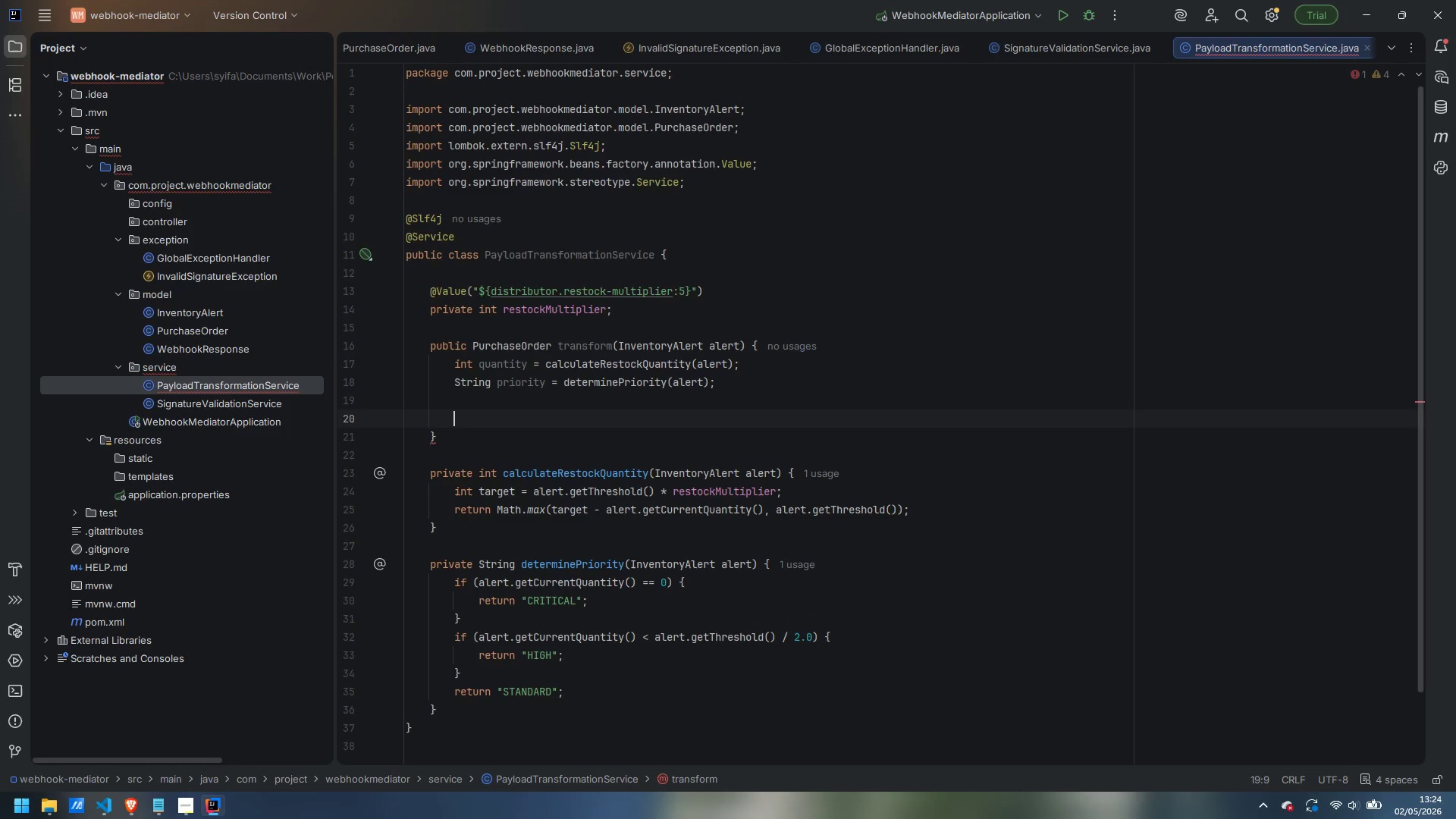 
key(Enter)
 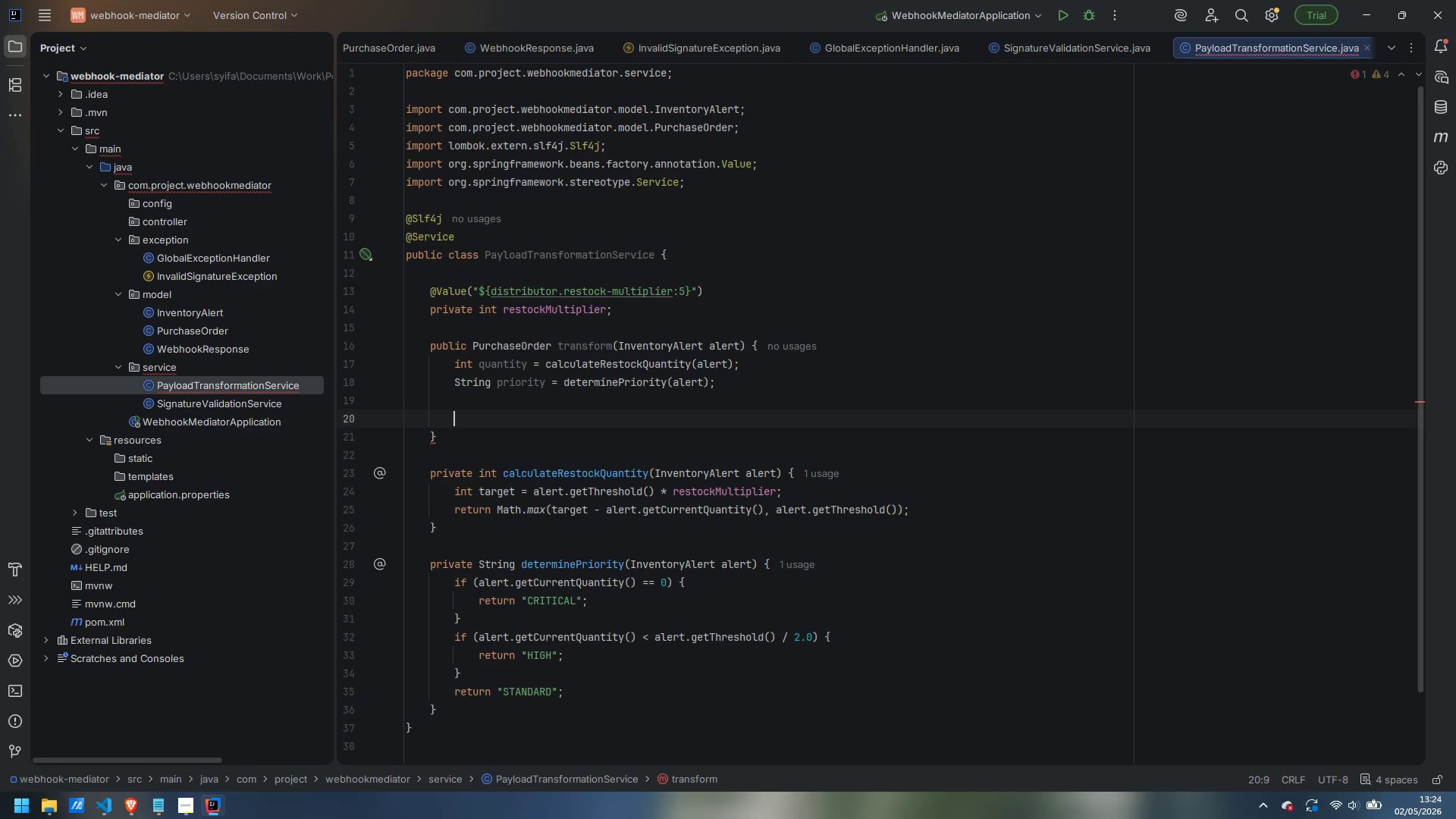 
type(PurchaseOrder()
key(Backspace)
type( order = PurchaseOrder.builder())
 